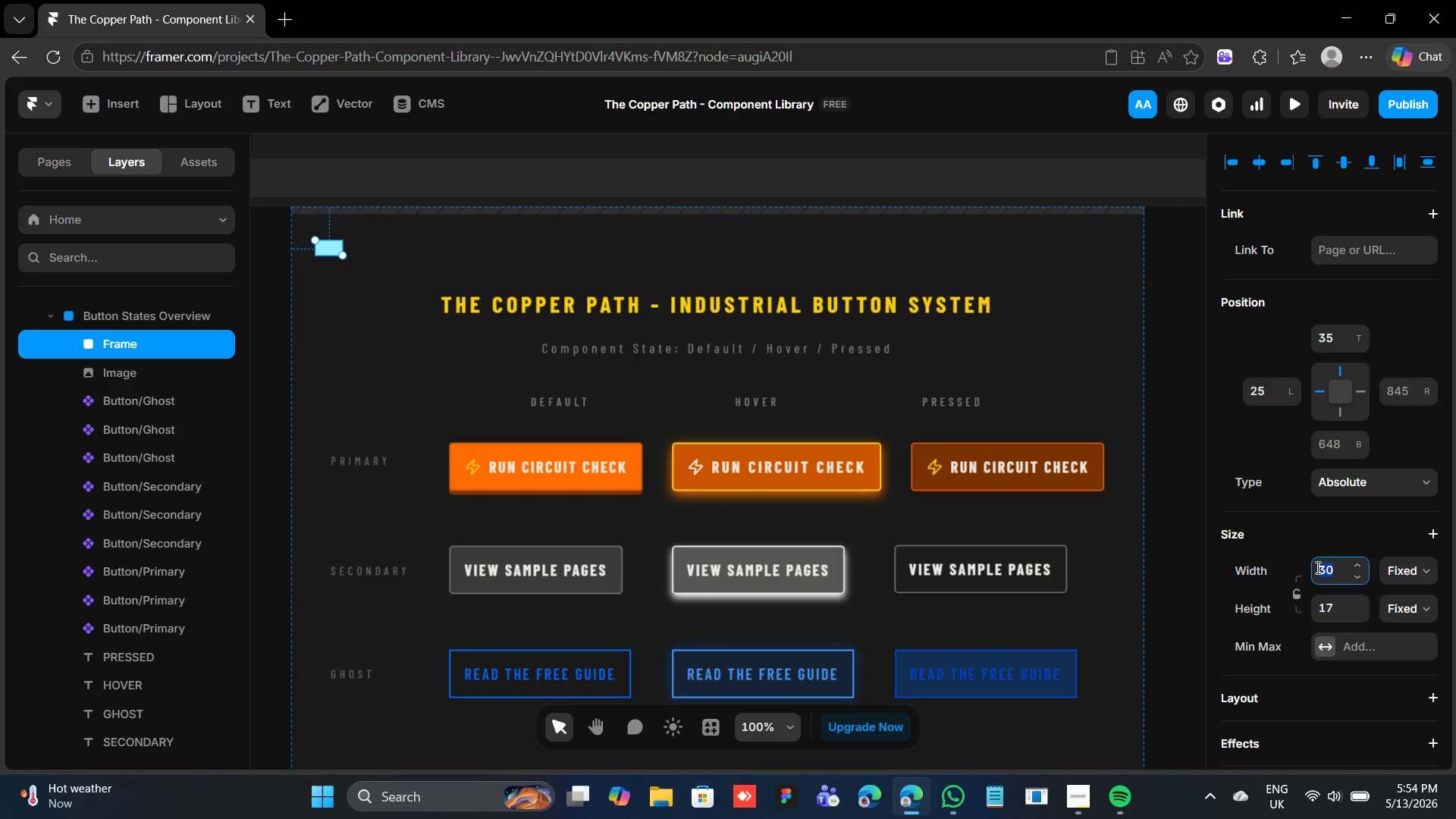 
type(20)
 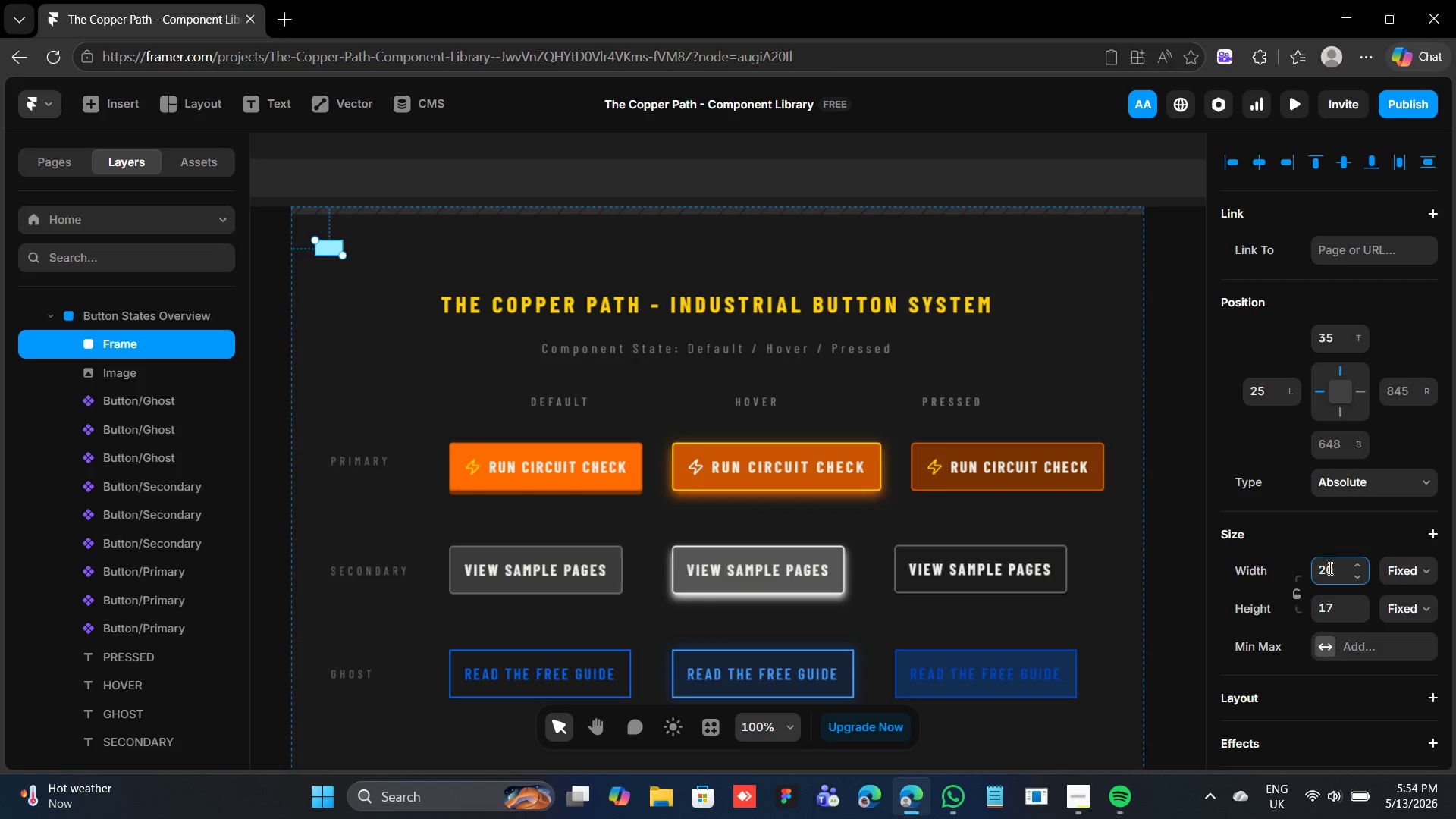 
left_click([1336, 603])
 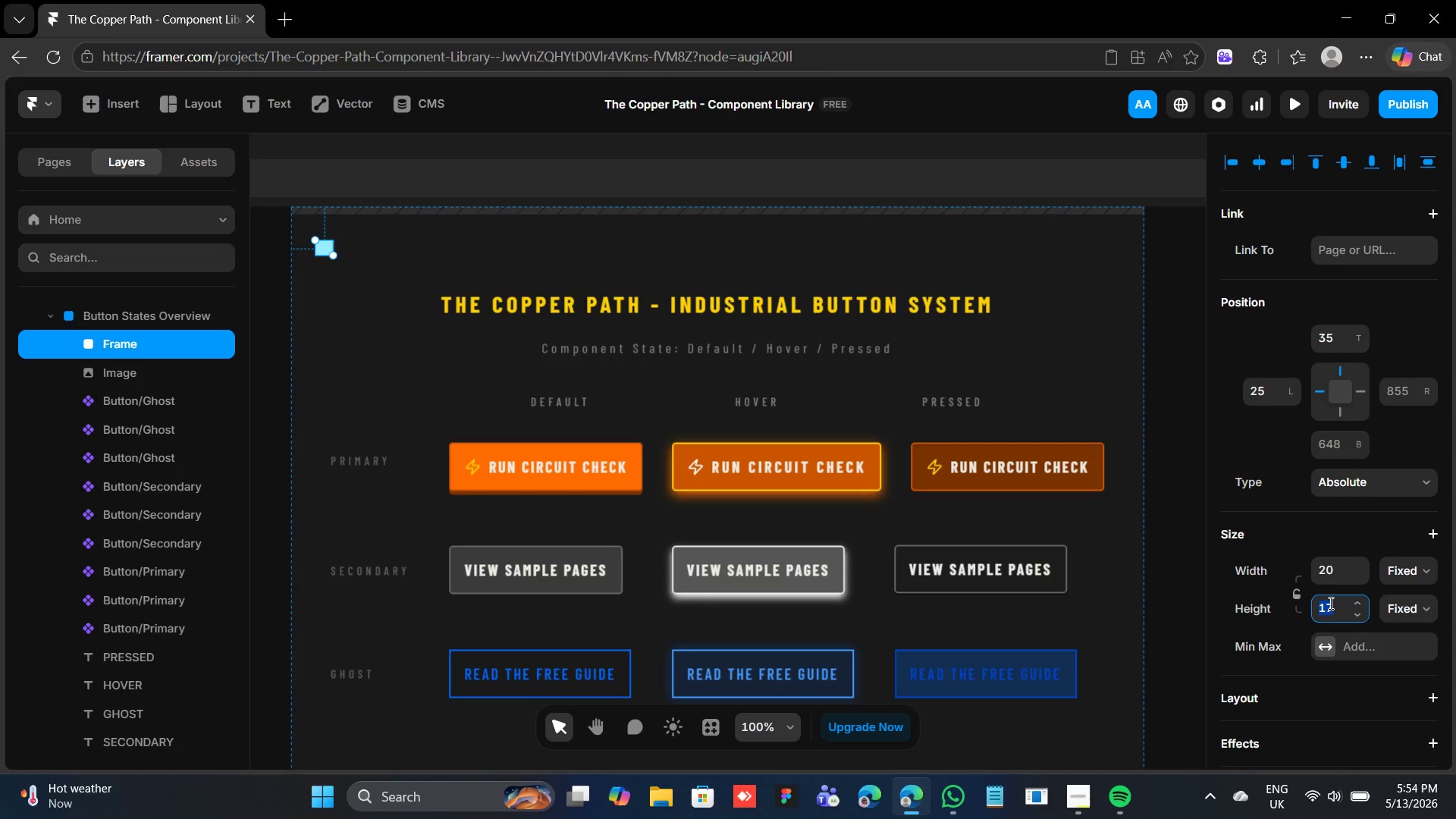 
key(8)
 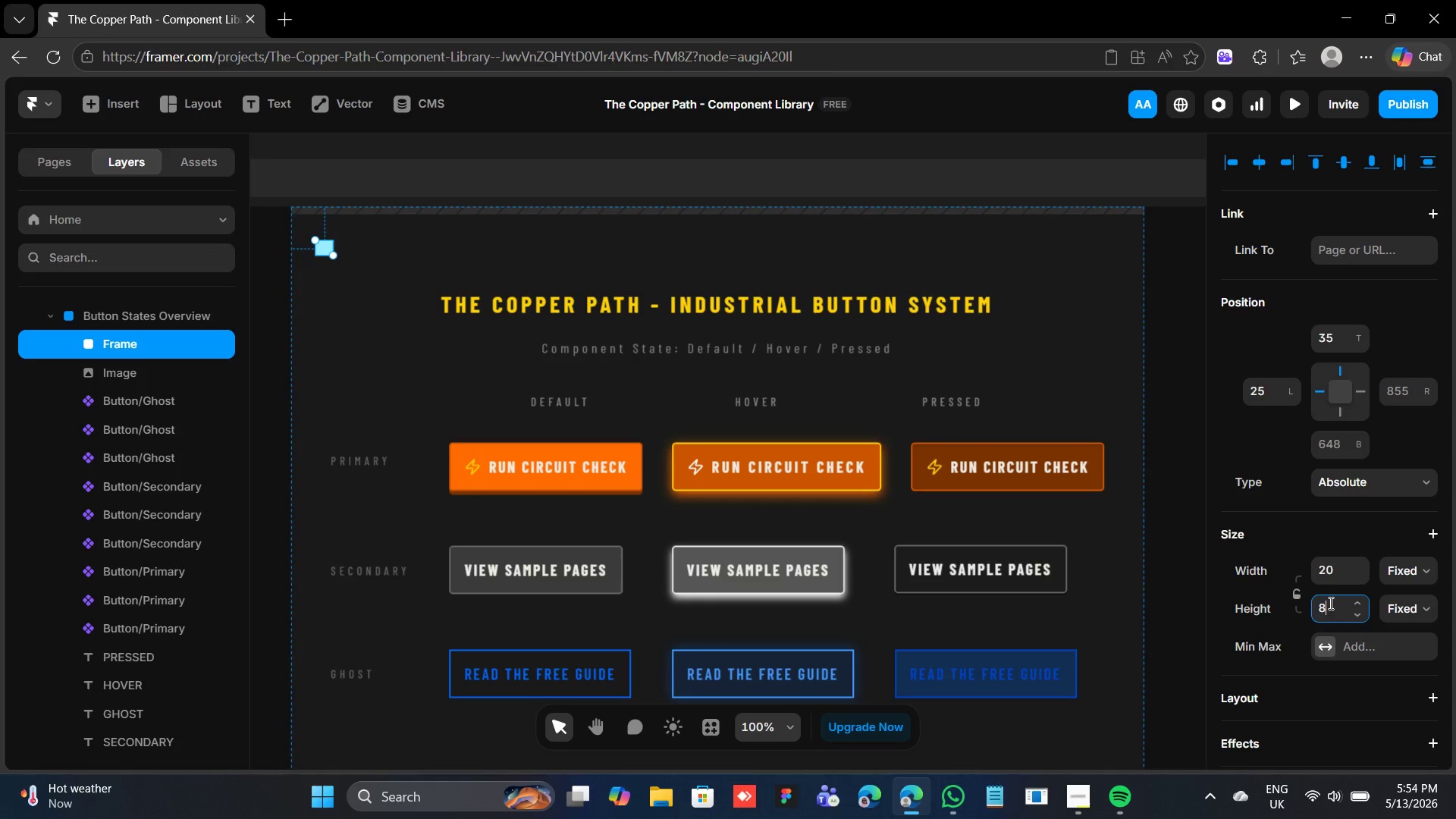 
key(Enter)
 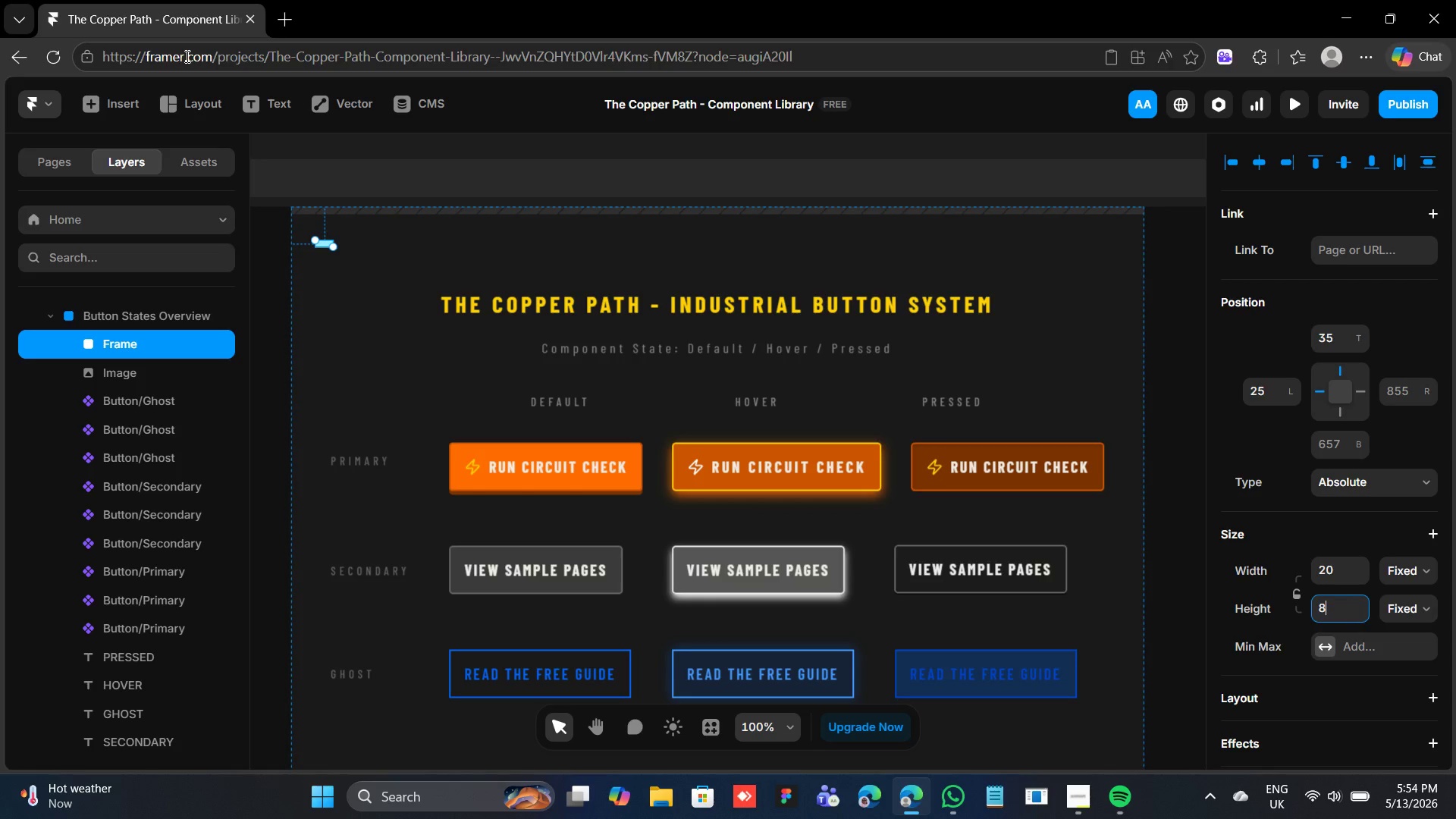 
wait(8.7)
 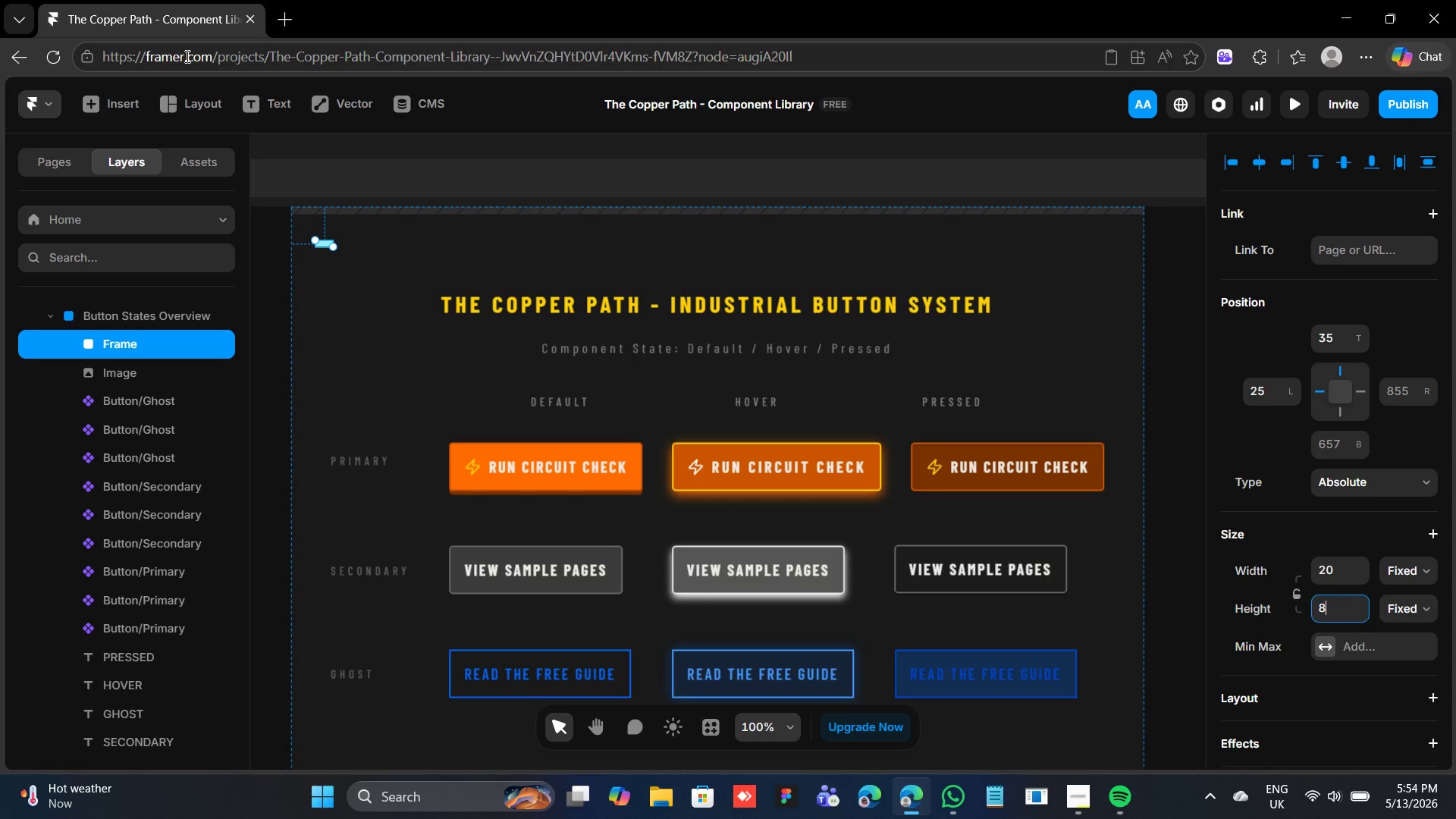 
scroll: coordinate [1322, 613], scroll_direction: down, amount: 4.0
 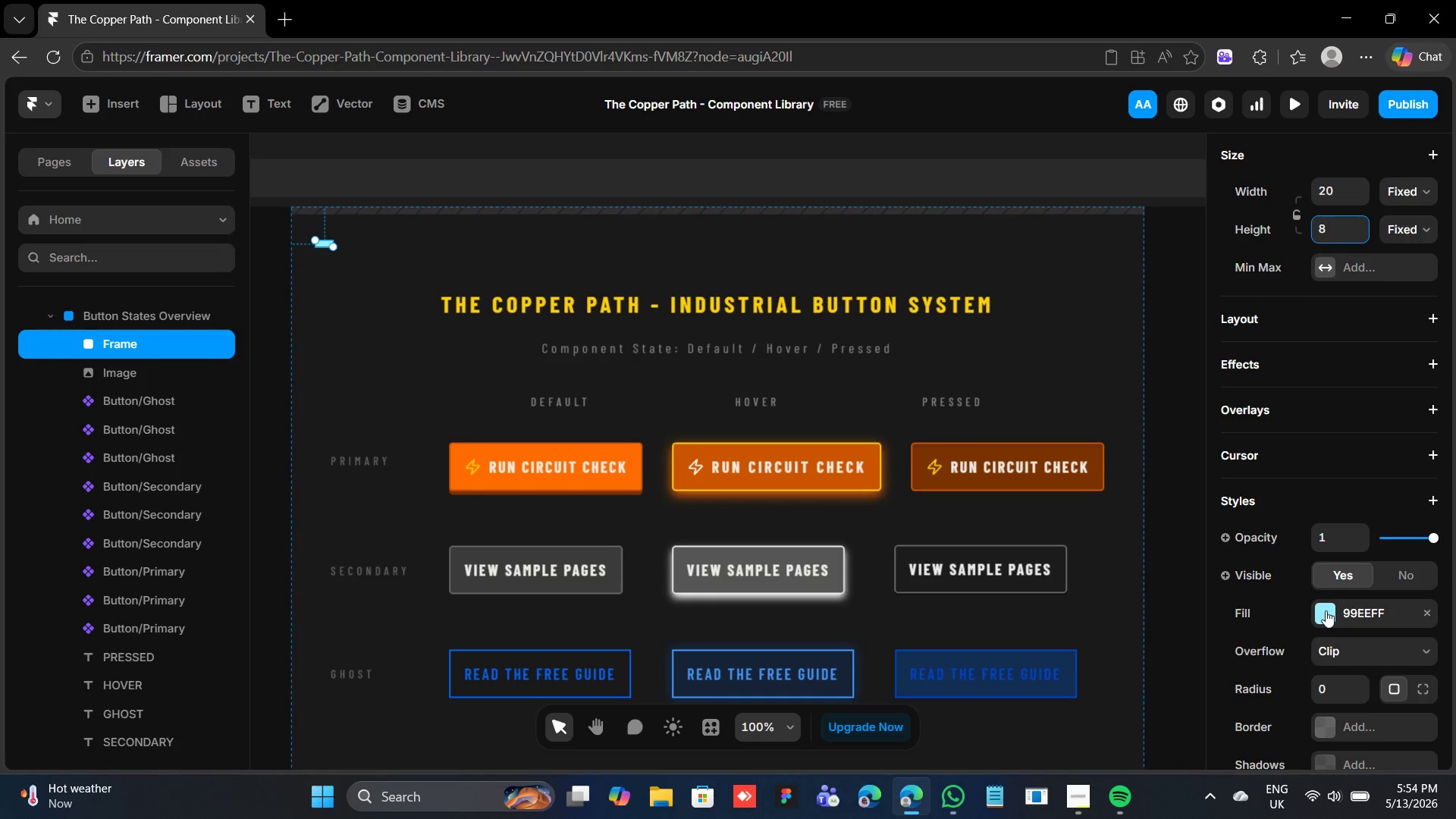 
left_click([1326, 610])
 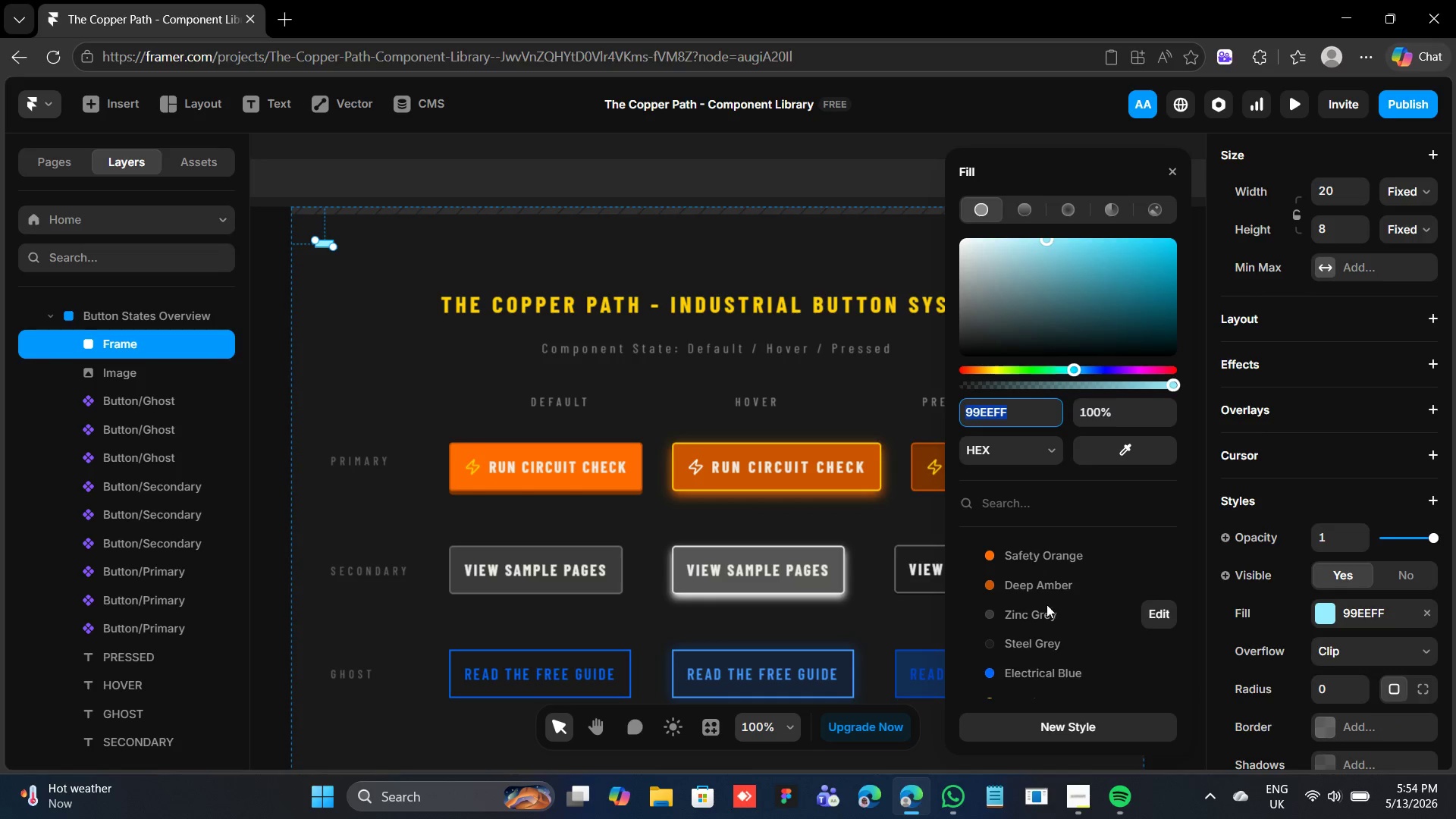 
scroll: coordinate [1042, 599], scroll_direction: down, amount: 5.0
 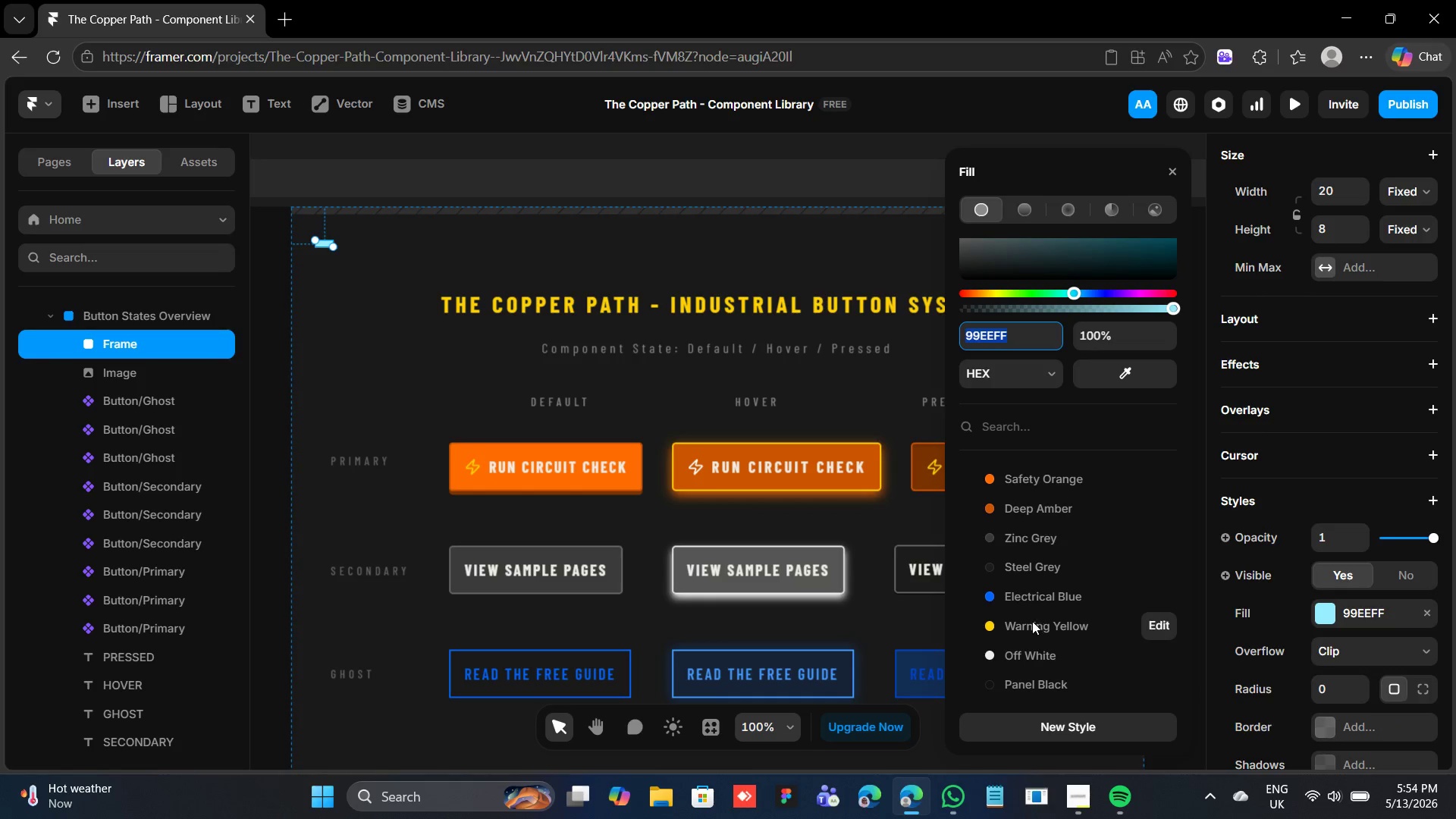 
left_click([1032, 621])
 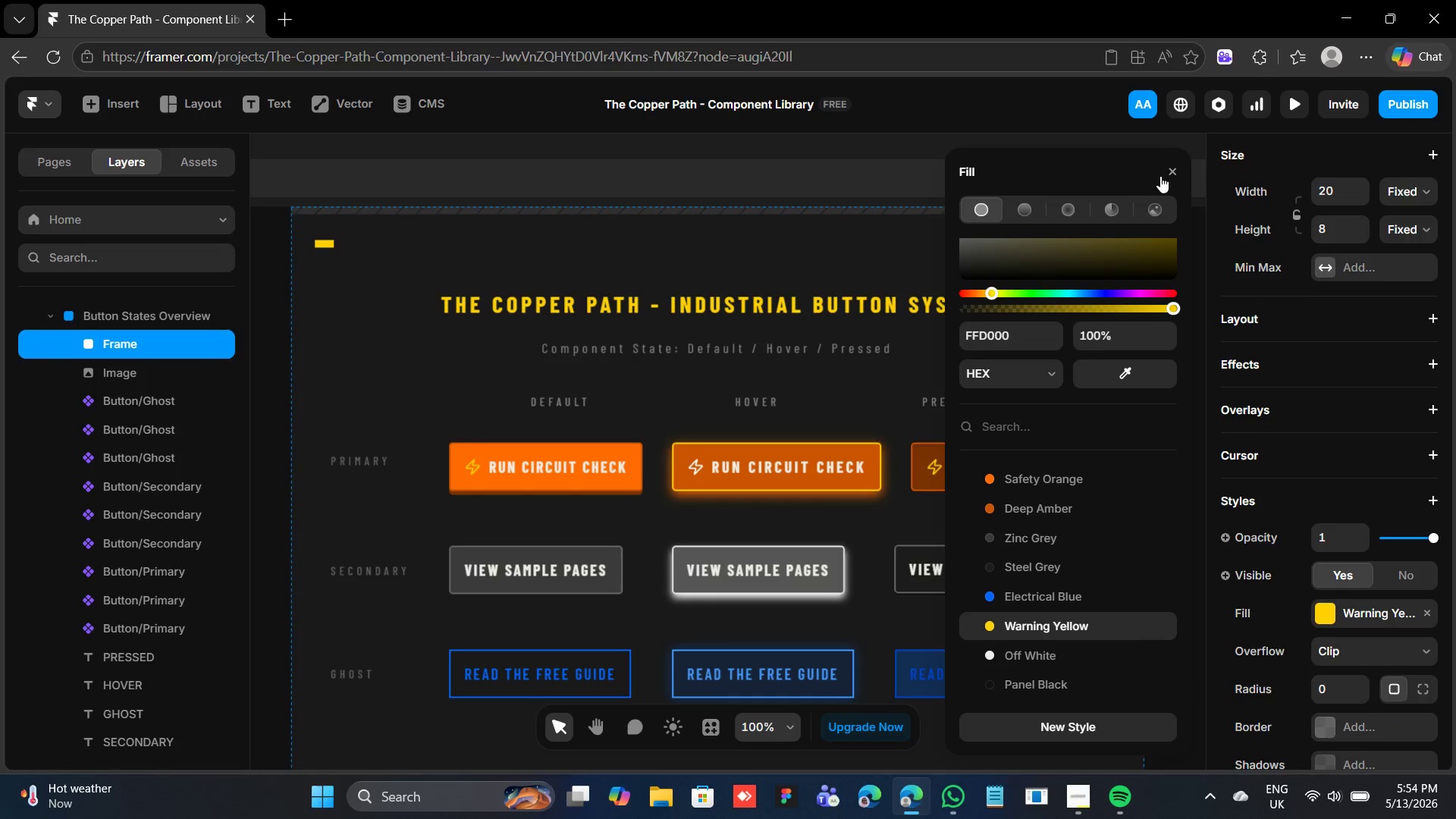 
left_click([1169, 168])
 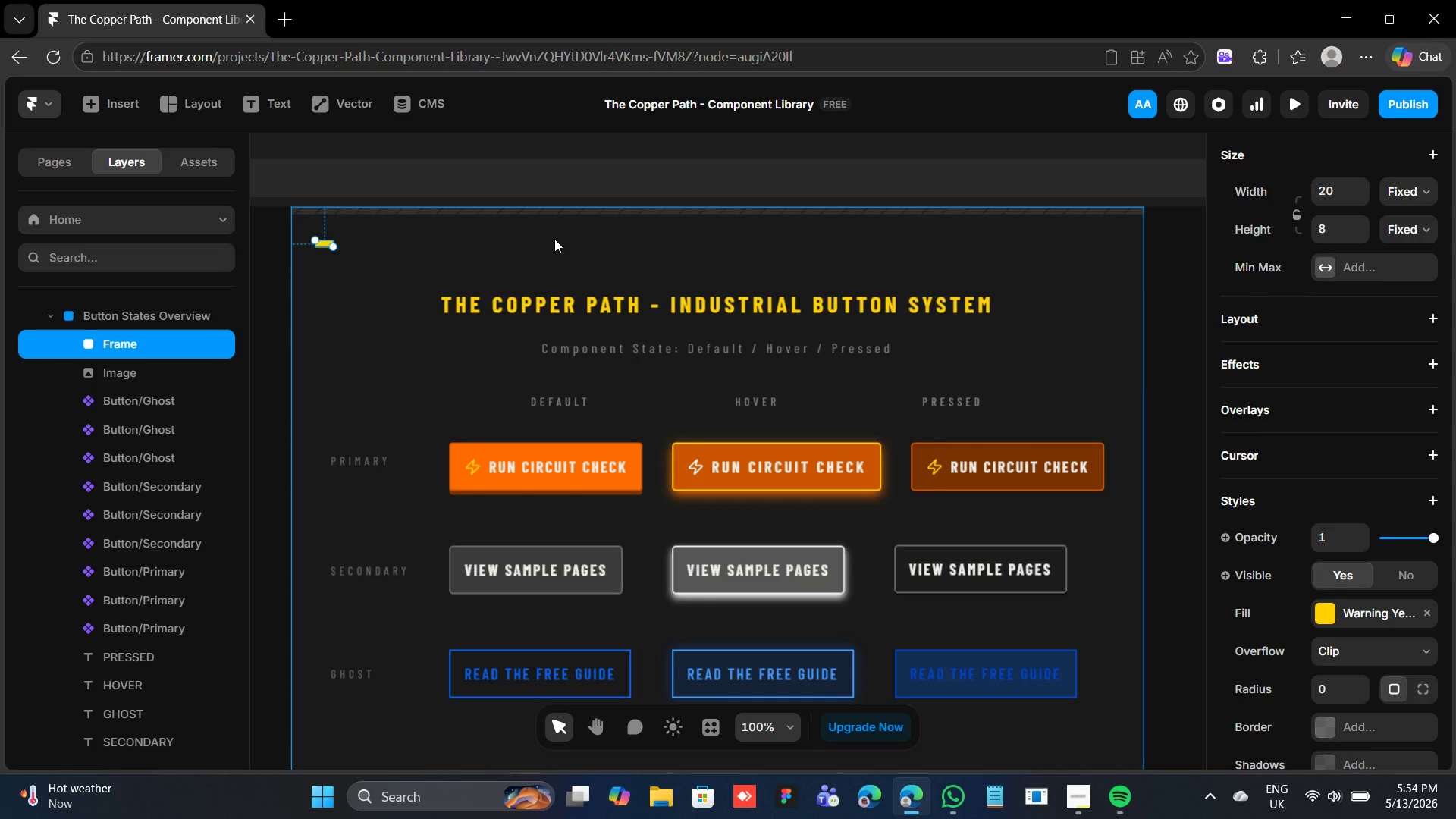 
key(Control+D)
 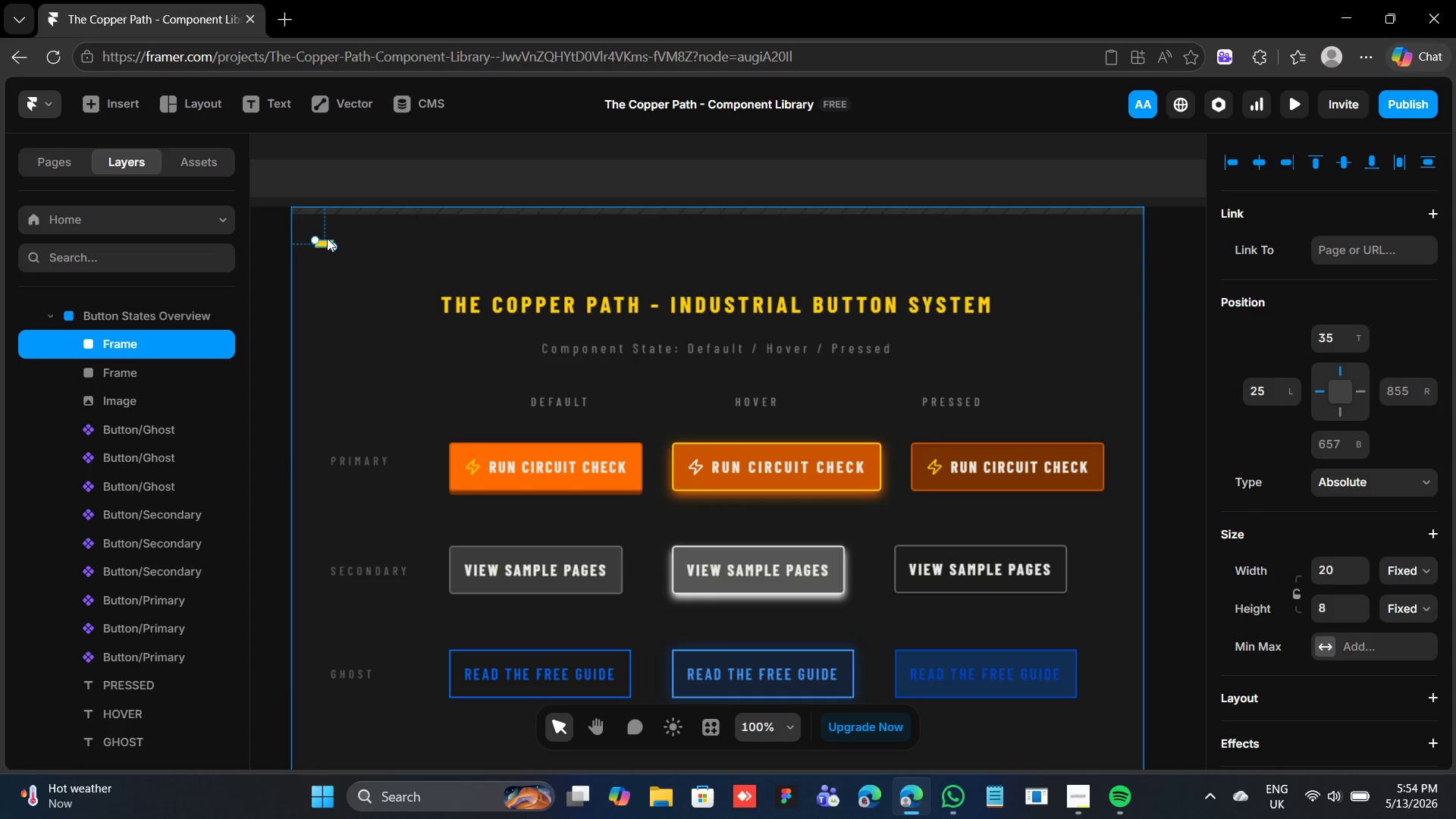 
left_click_drag(start_coordinate=[324, 241], to_coordinate=[344, 239])
 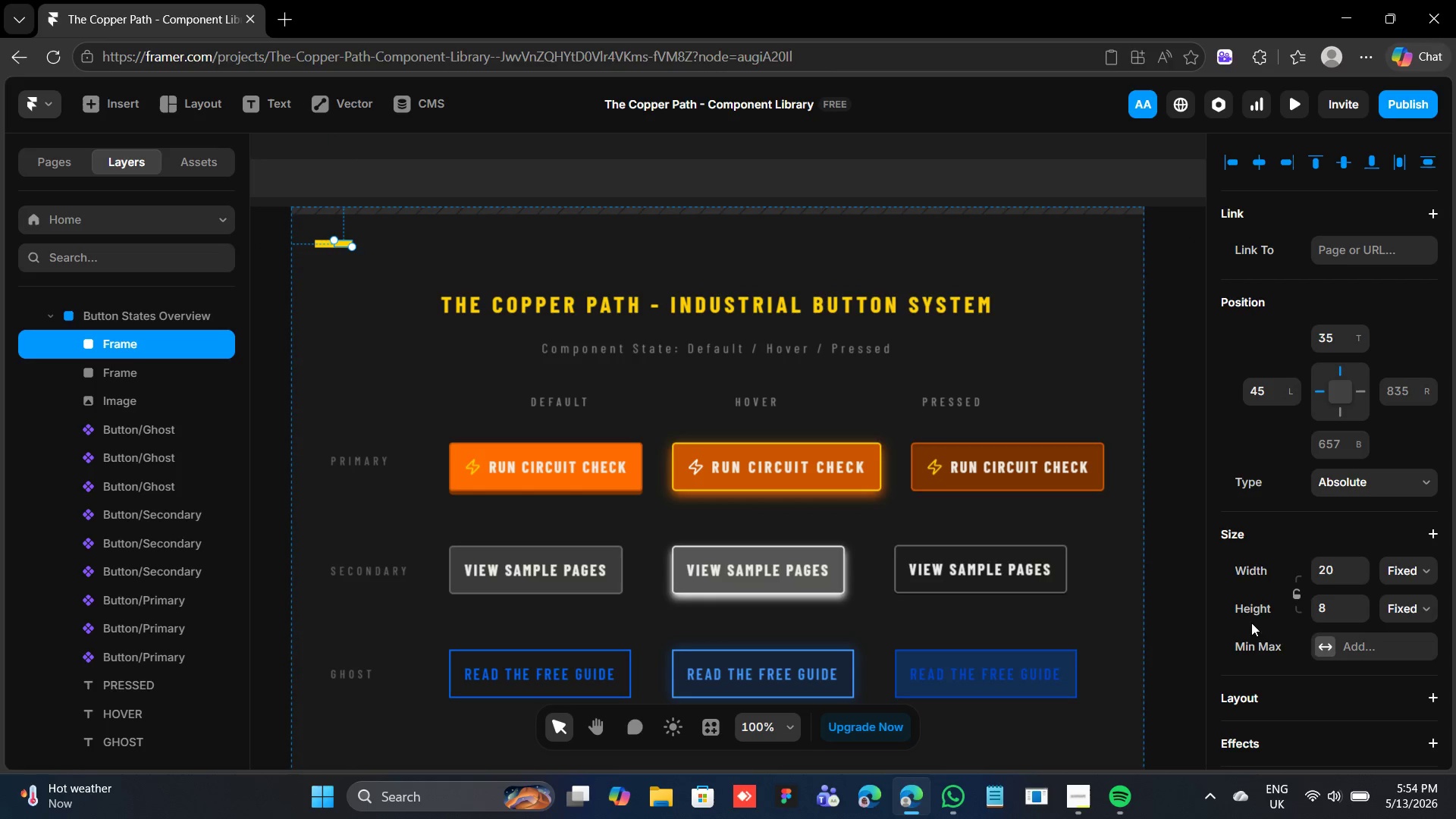 
scroll: coordinate [1343, 626], scroll_direction: down, amount: 4.0
 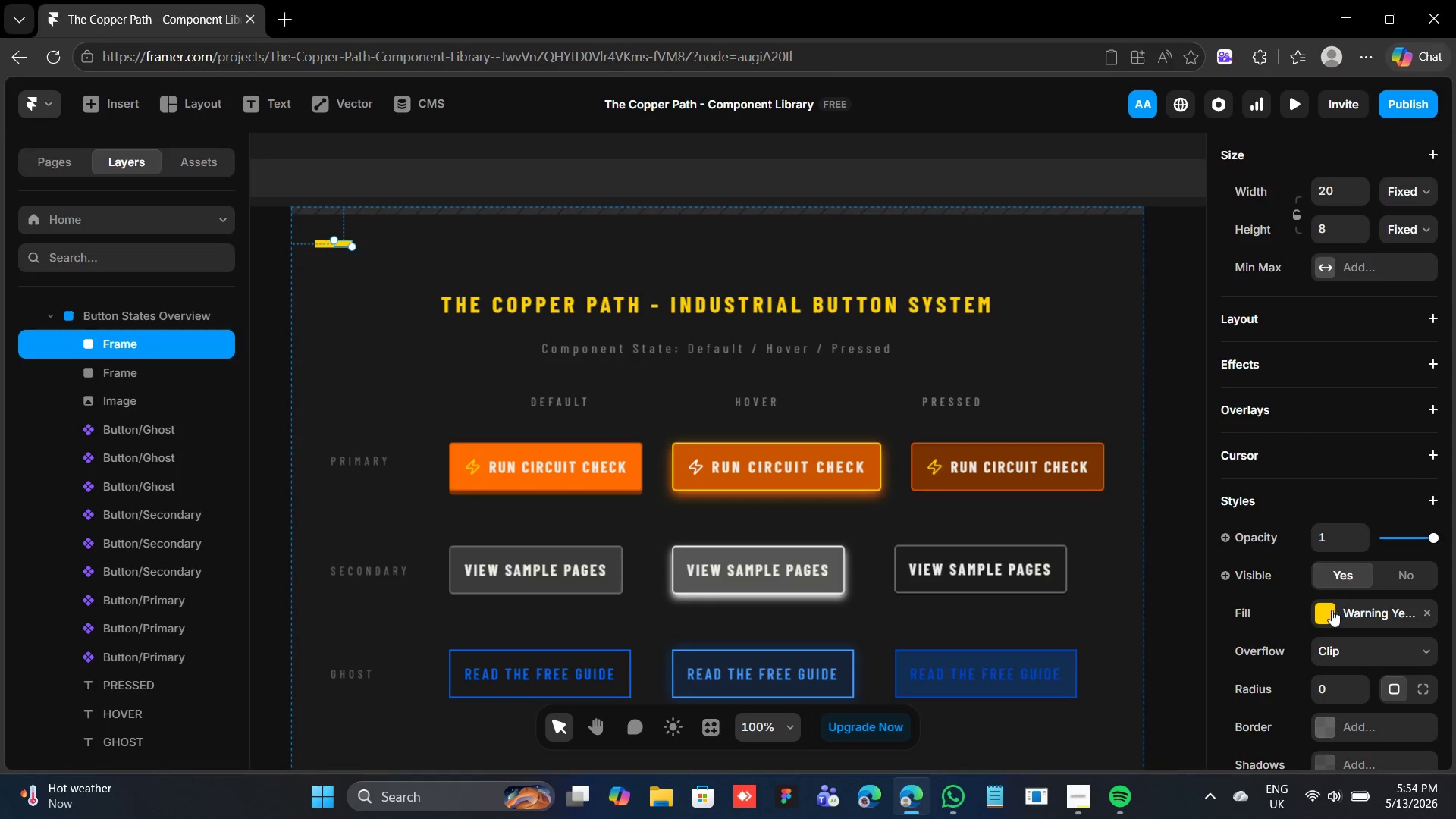 
left_click([1329, 610])
 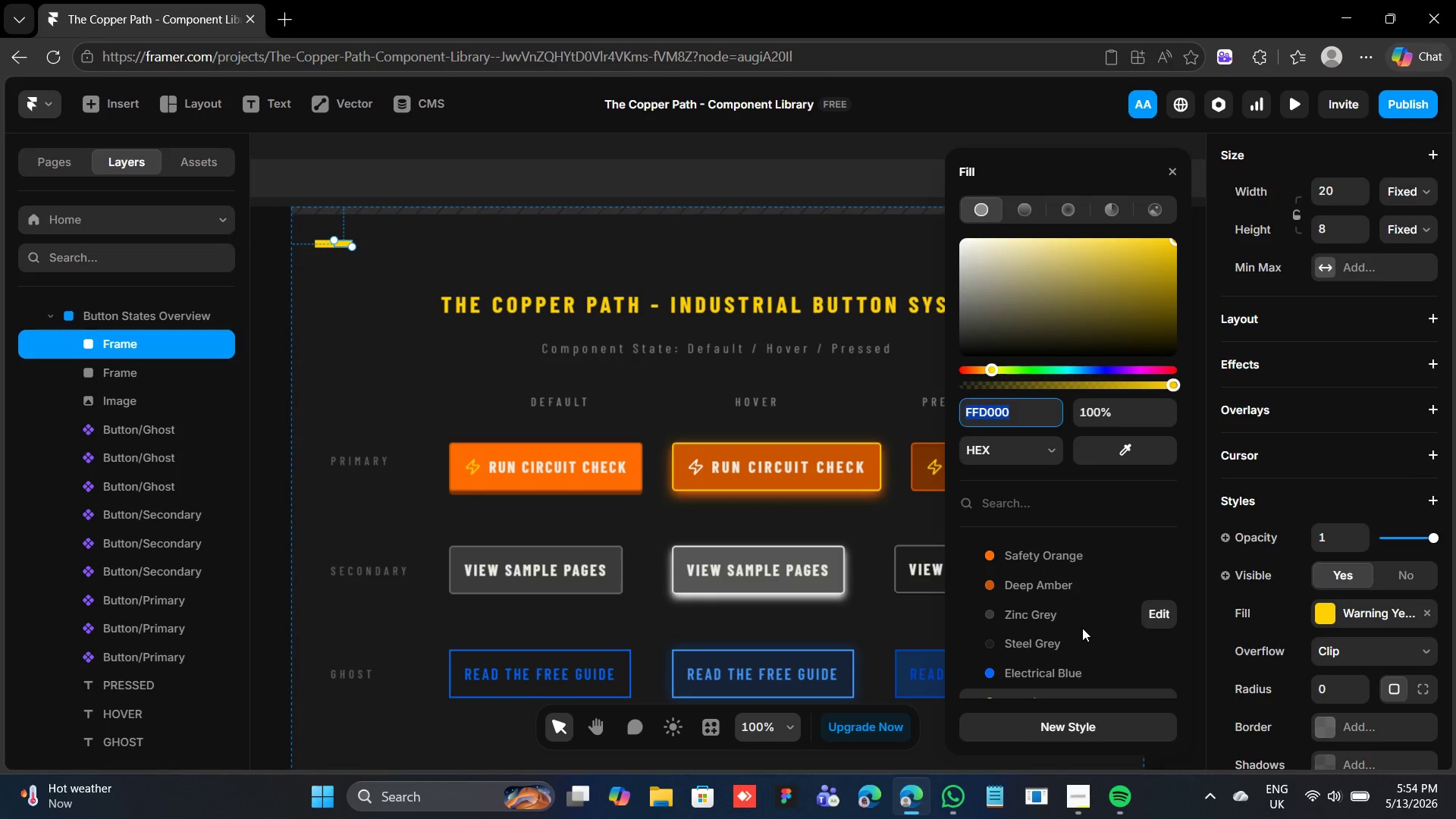 
scroll: coordinate [1079, 625], scroll_direction: down, amount: 6.0
 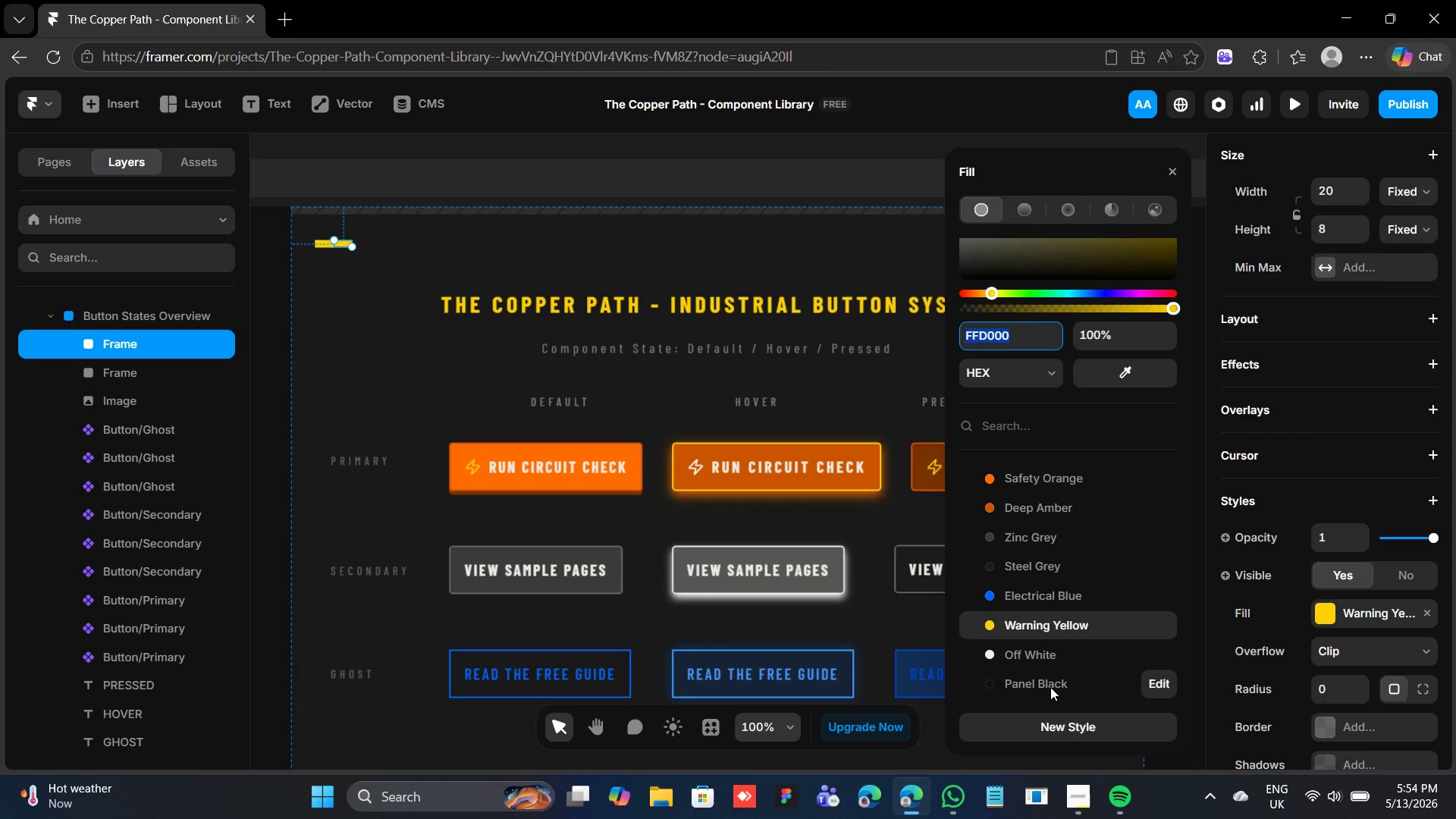 
left_click([1050, 686])
 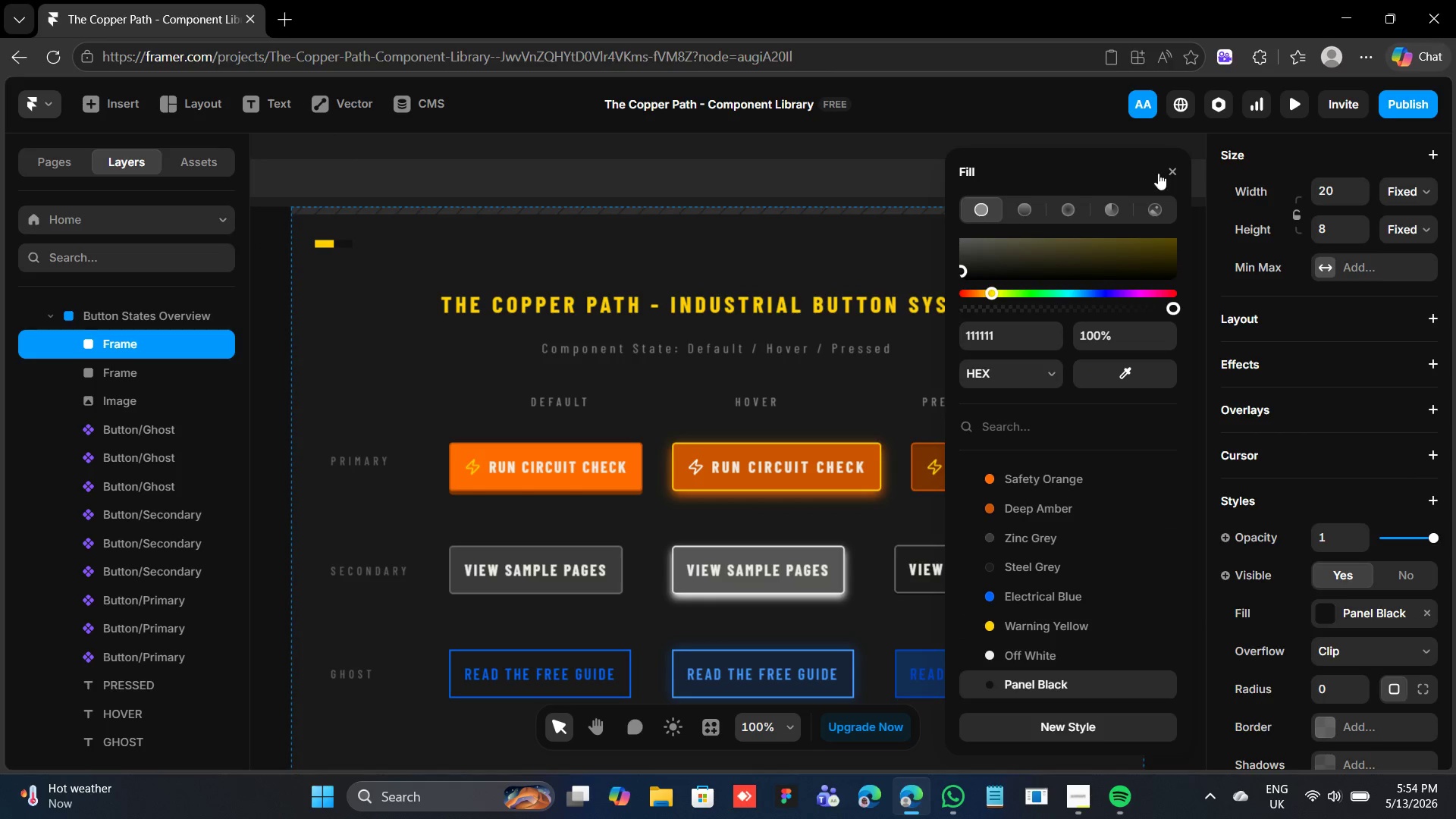 
left_click([1169, 168])
 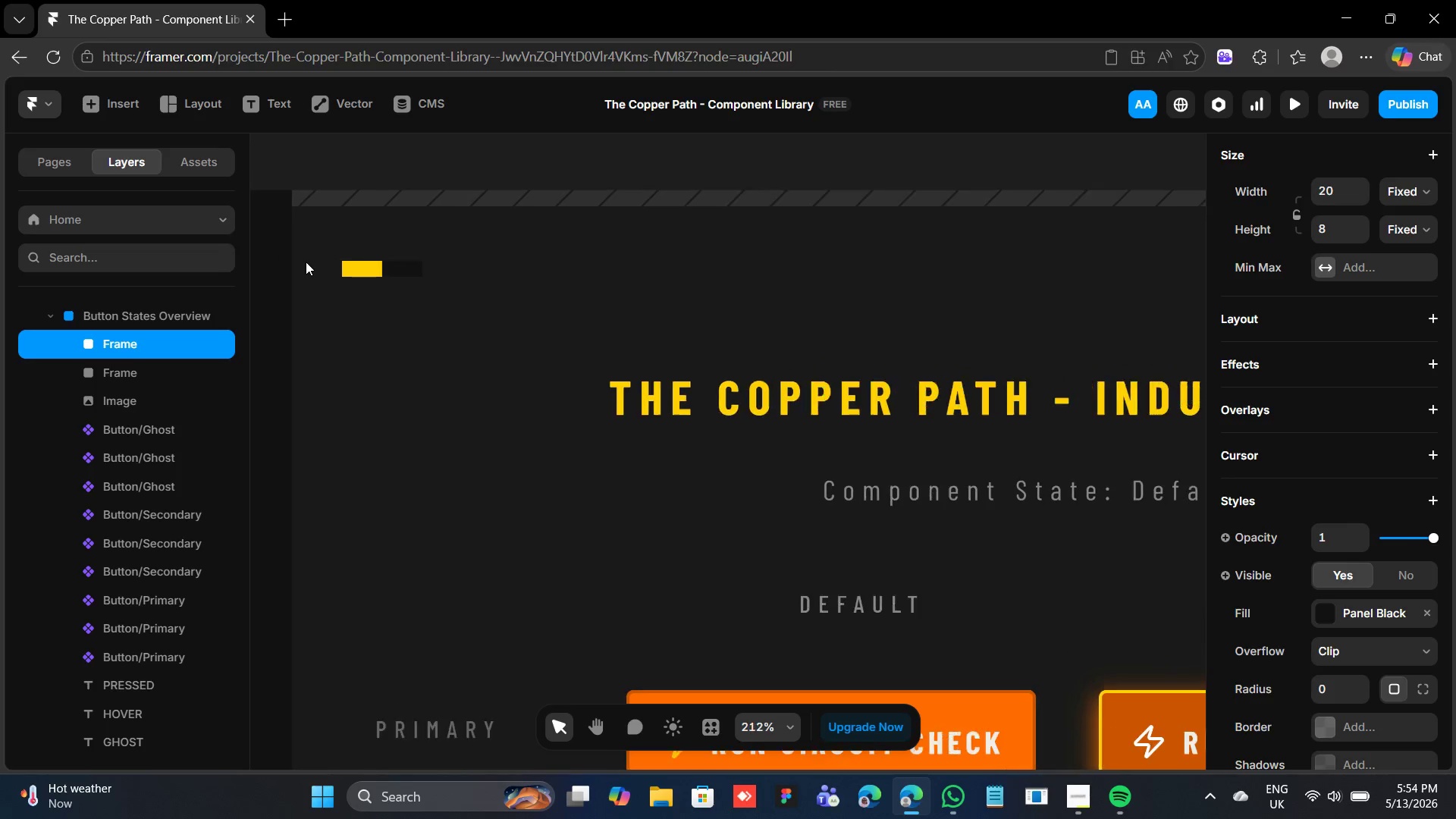 
wait(8.55)
 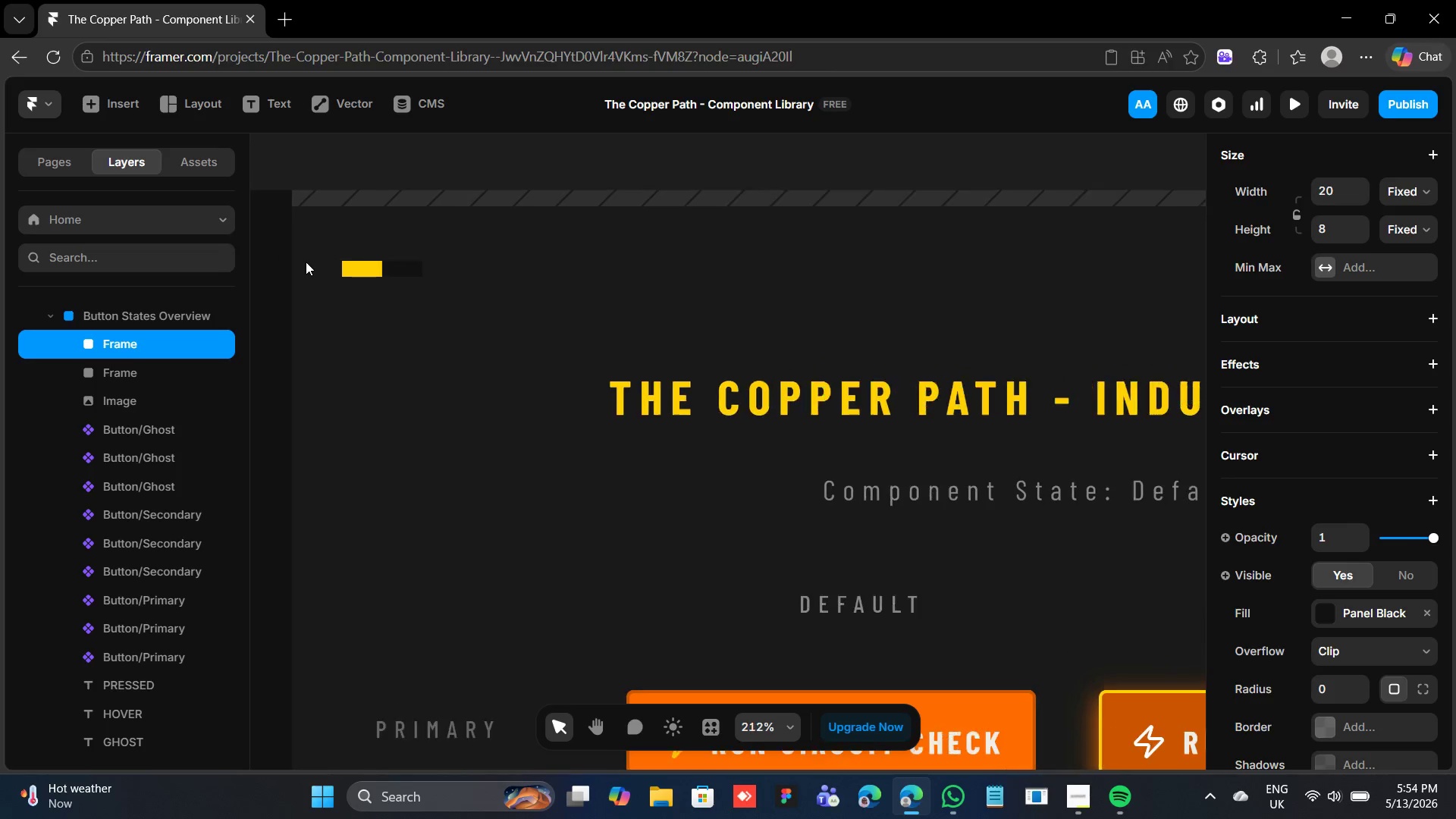 
hold_key(key=ShiftLeft, duration=1.34)
 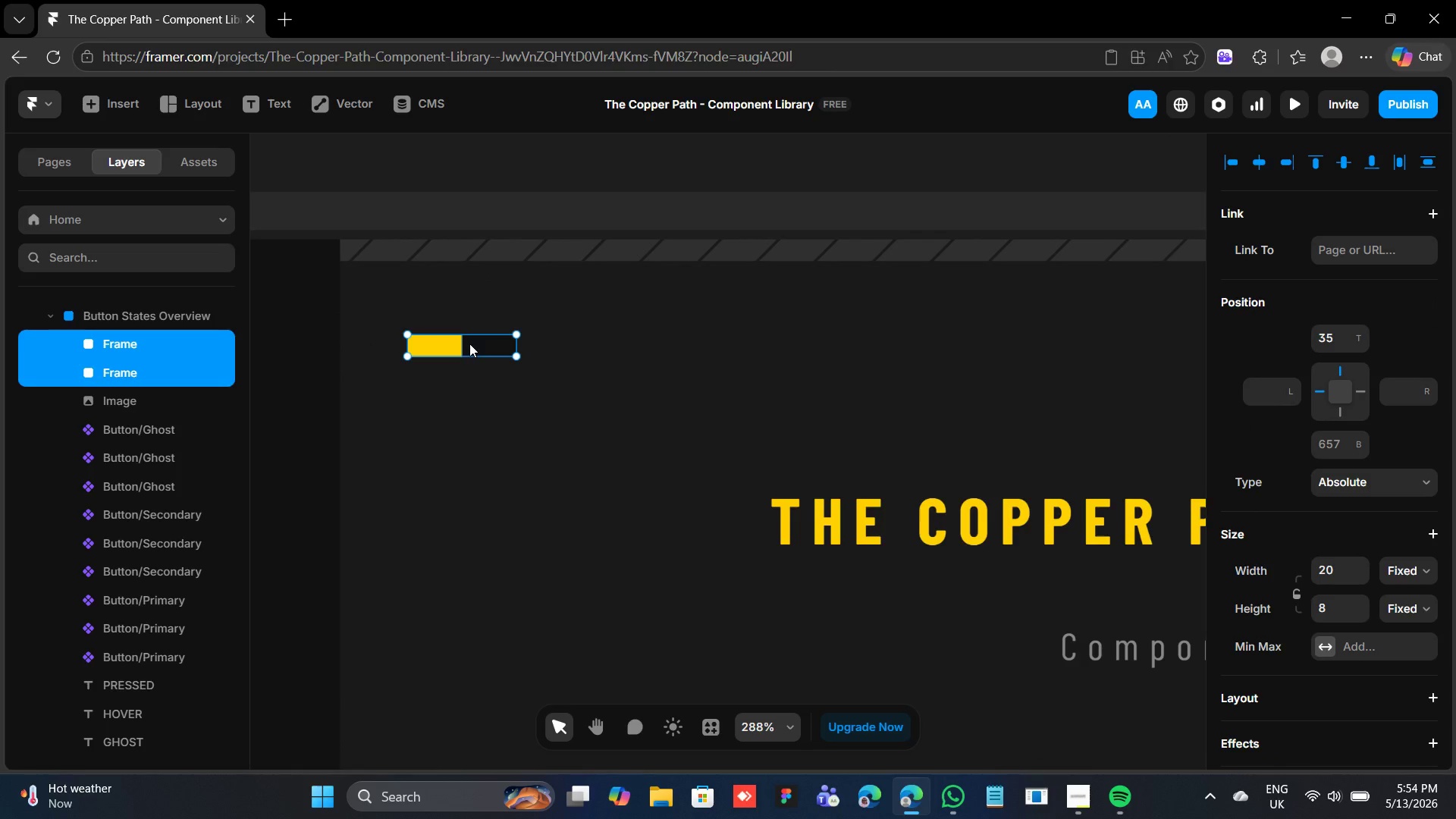 
right_click([469, 344])
 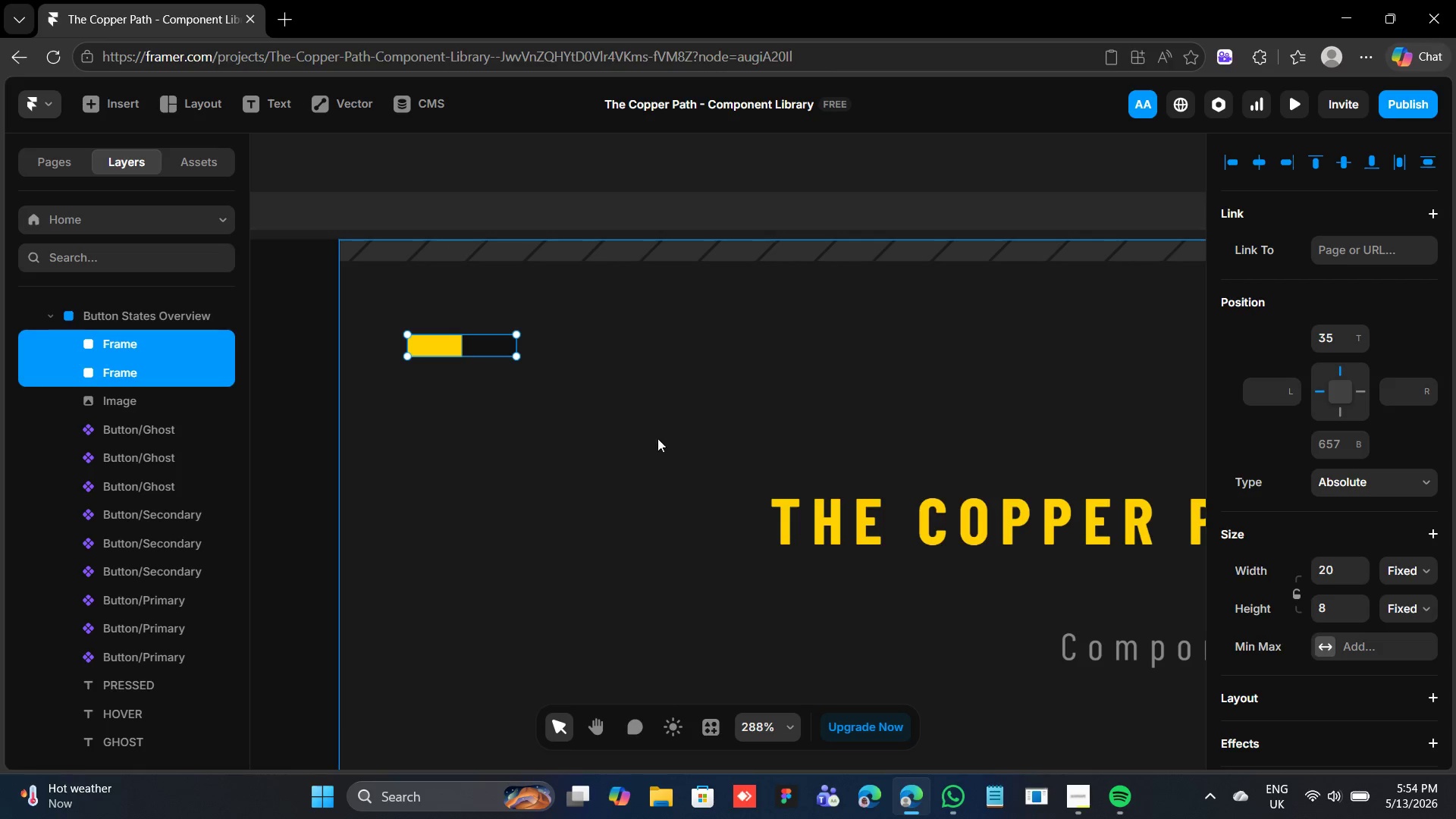 
wait(7.44)
 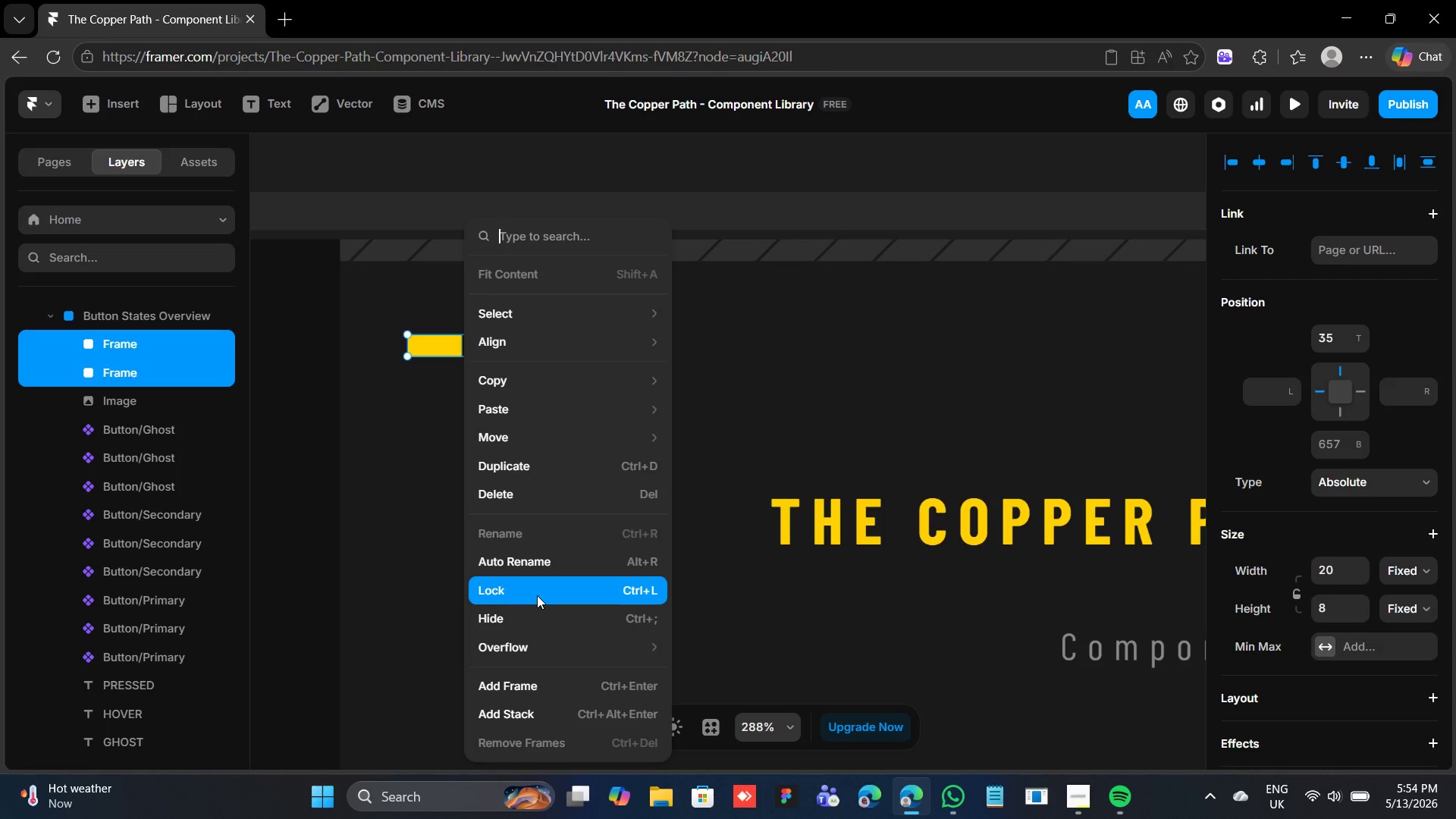 
left_click_drag(start_coordinate=[459, 345], to_coordinate=[391, 251])
 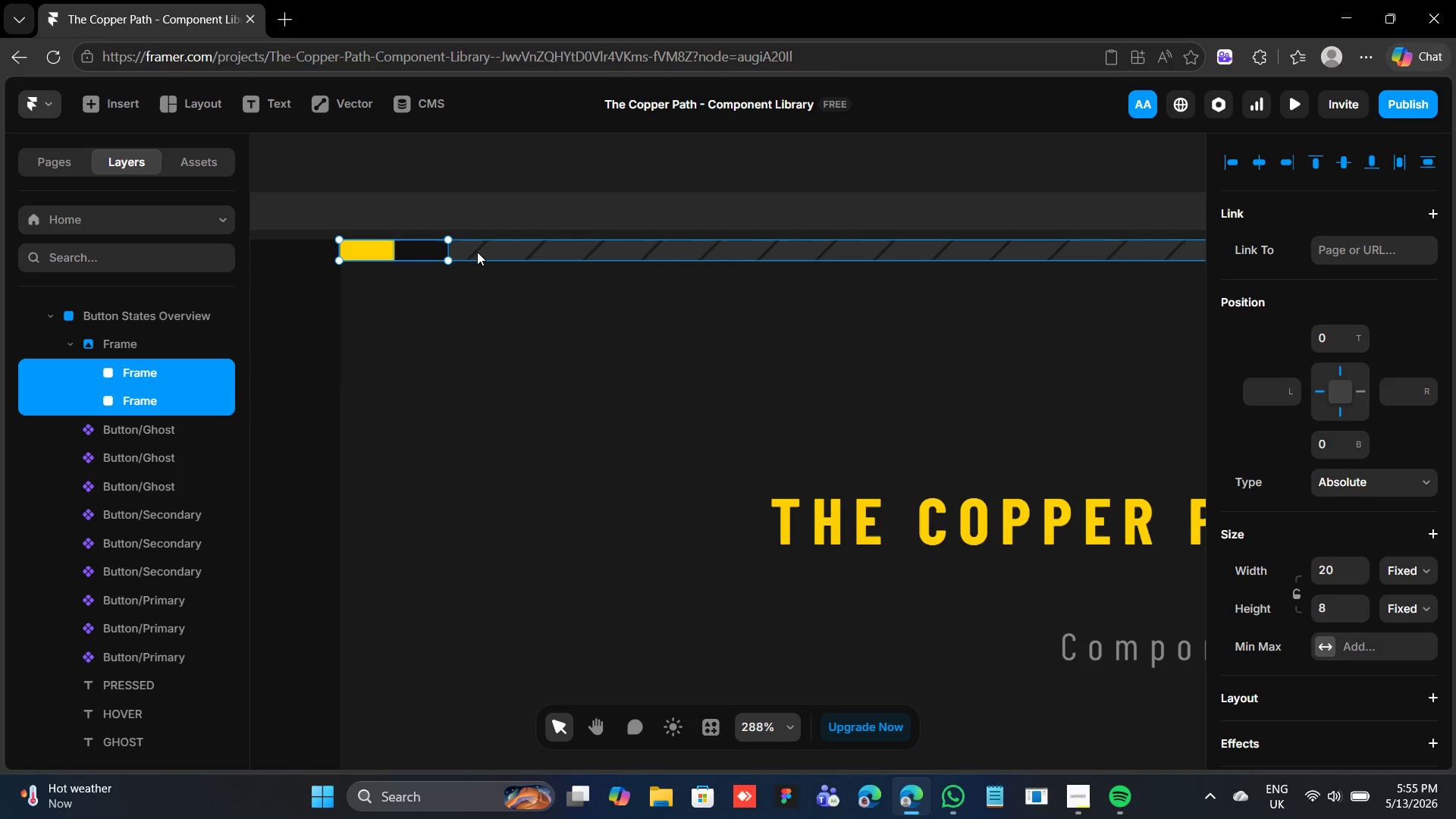 
left_click([477, 252])
 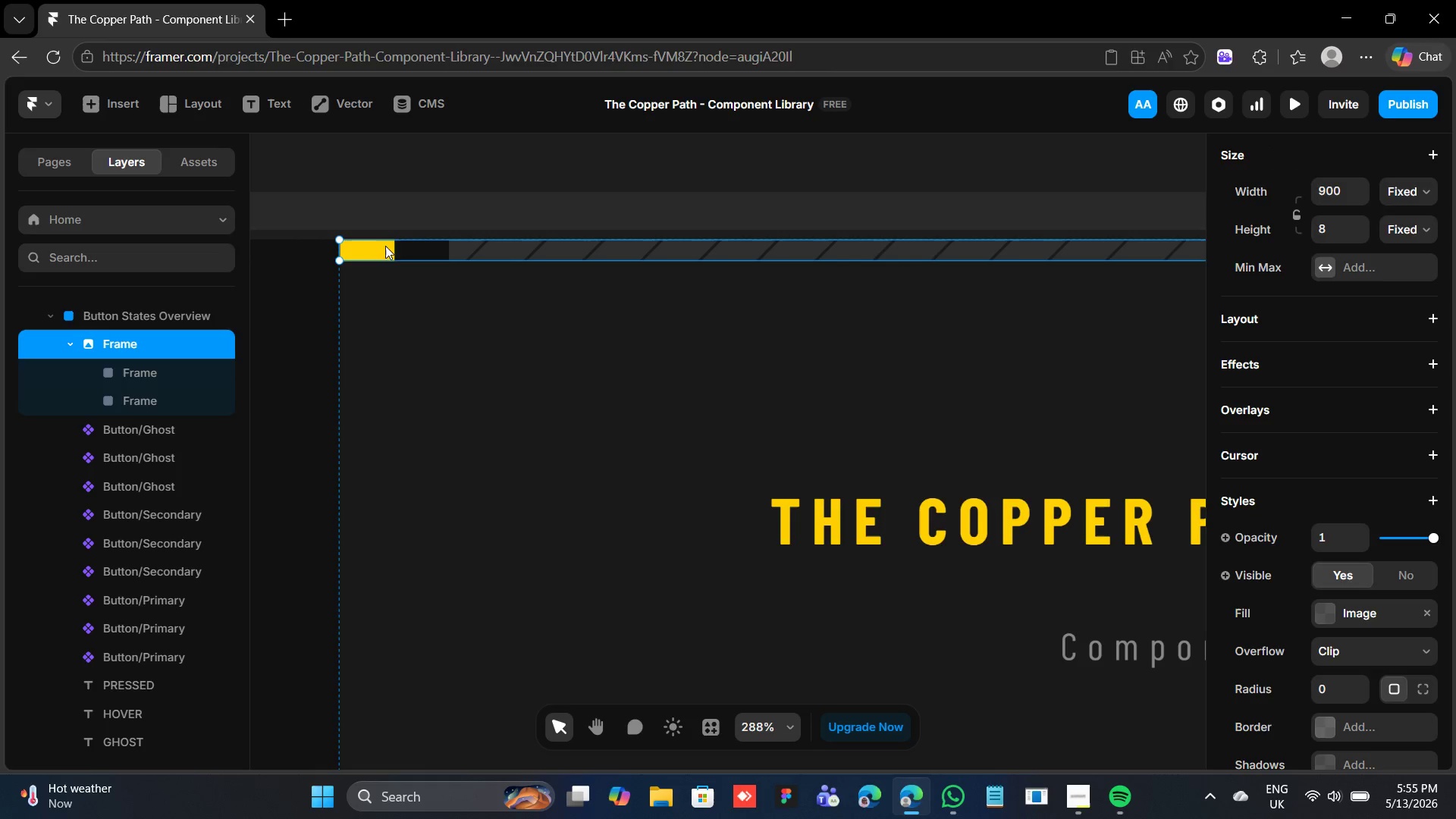 
left_click([381, 253])
 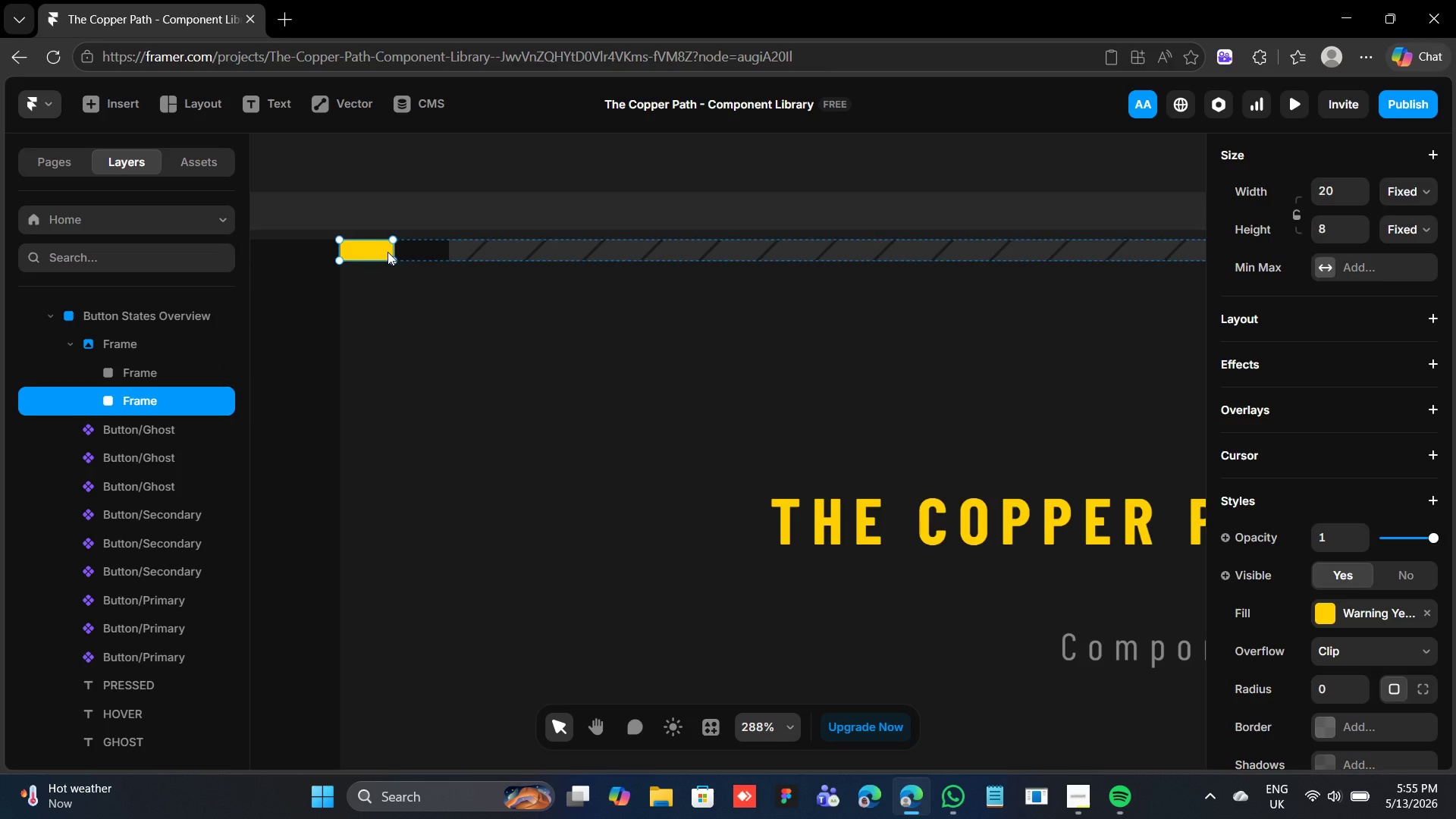 
key(Control+D)
 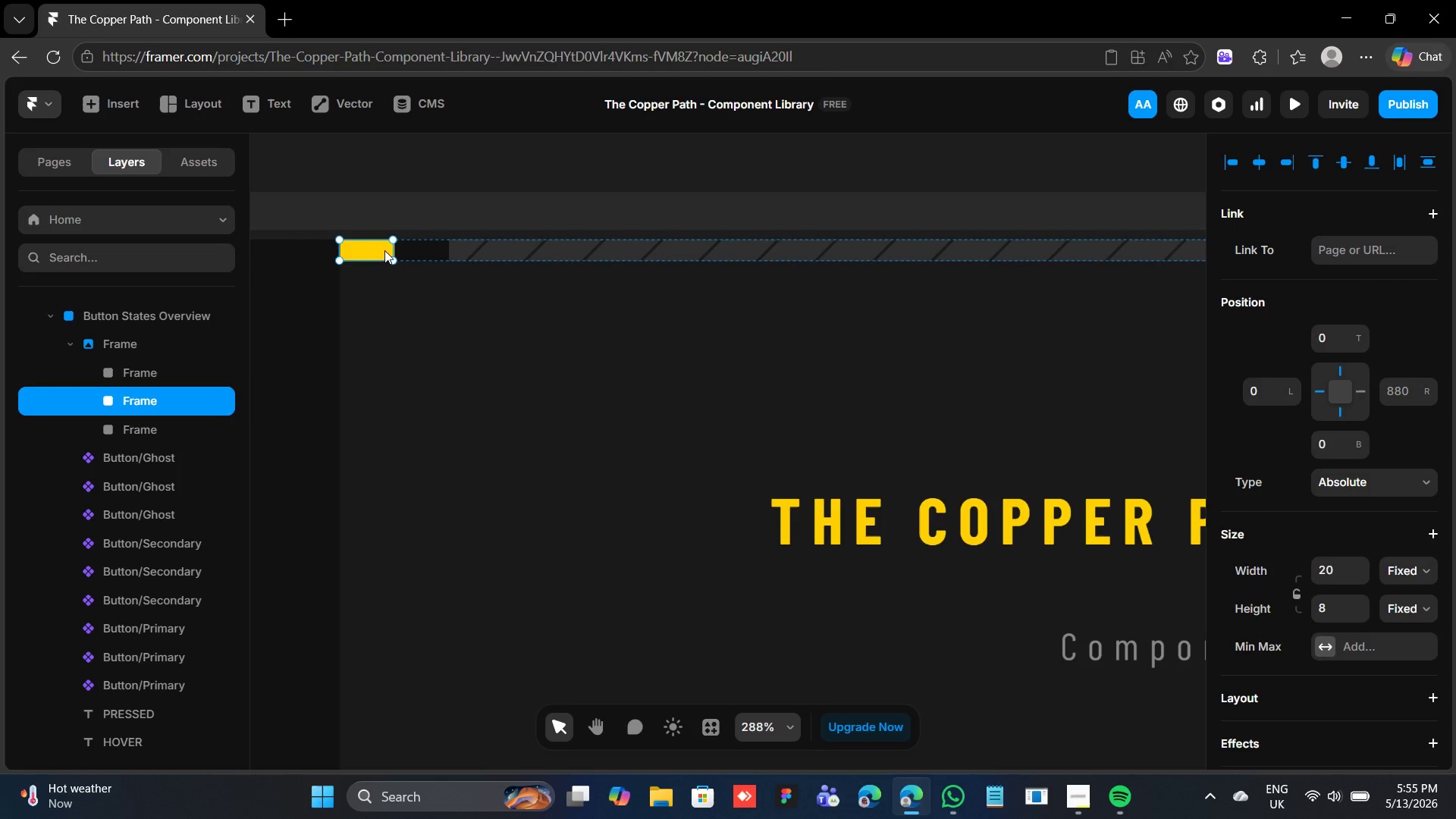 
left_click_drag(start_coordinate=[373, 247], to_coordinate=[485, 245])
 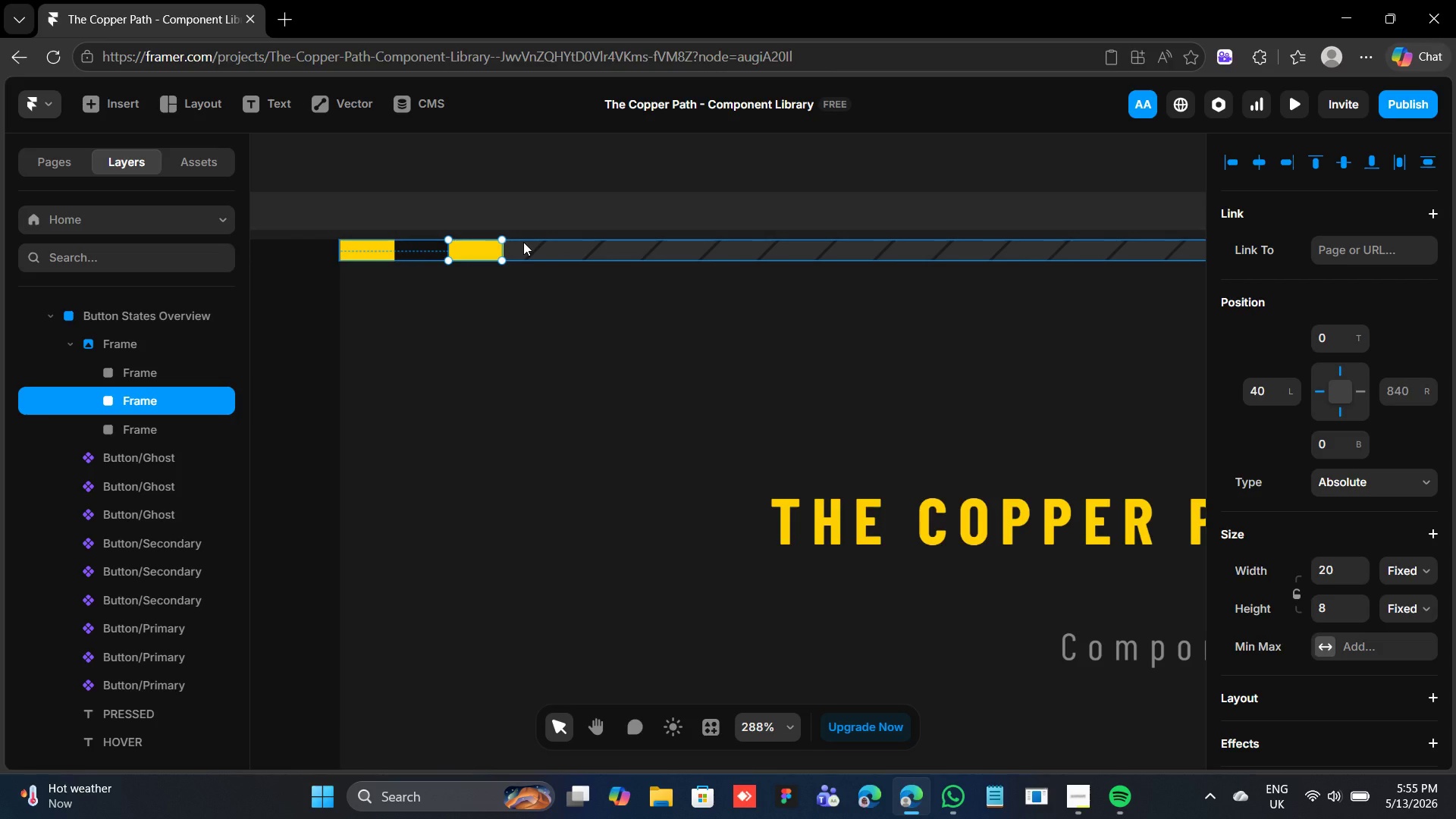 
key(Control+D)
 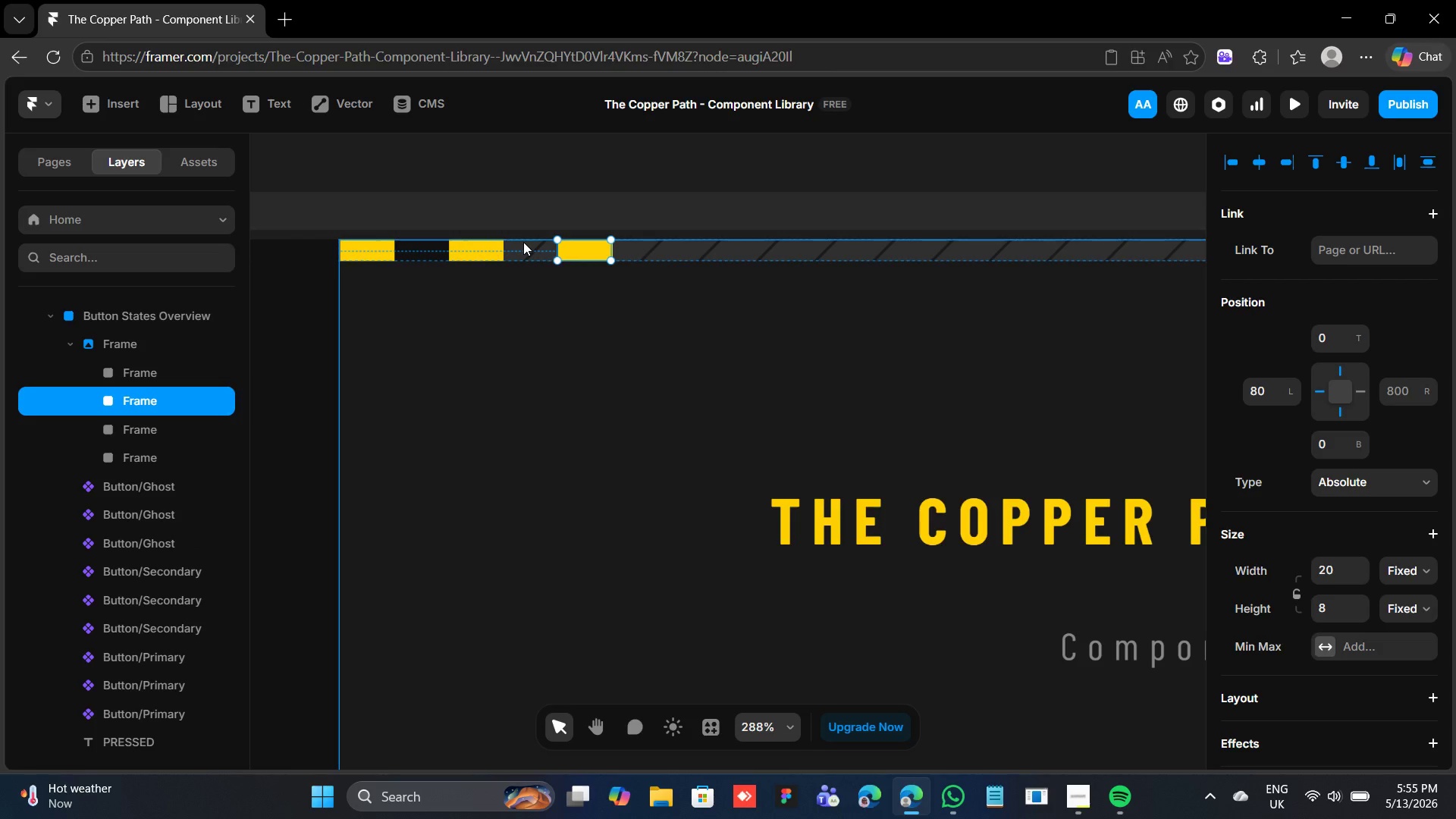 
key(Control+D)
 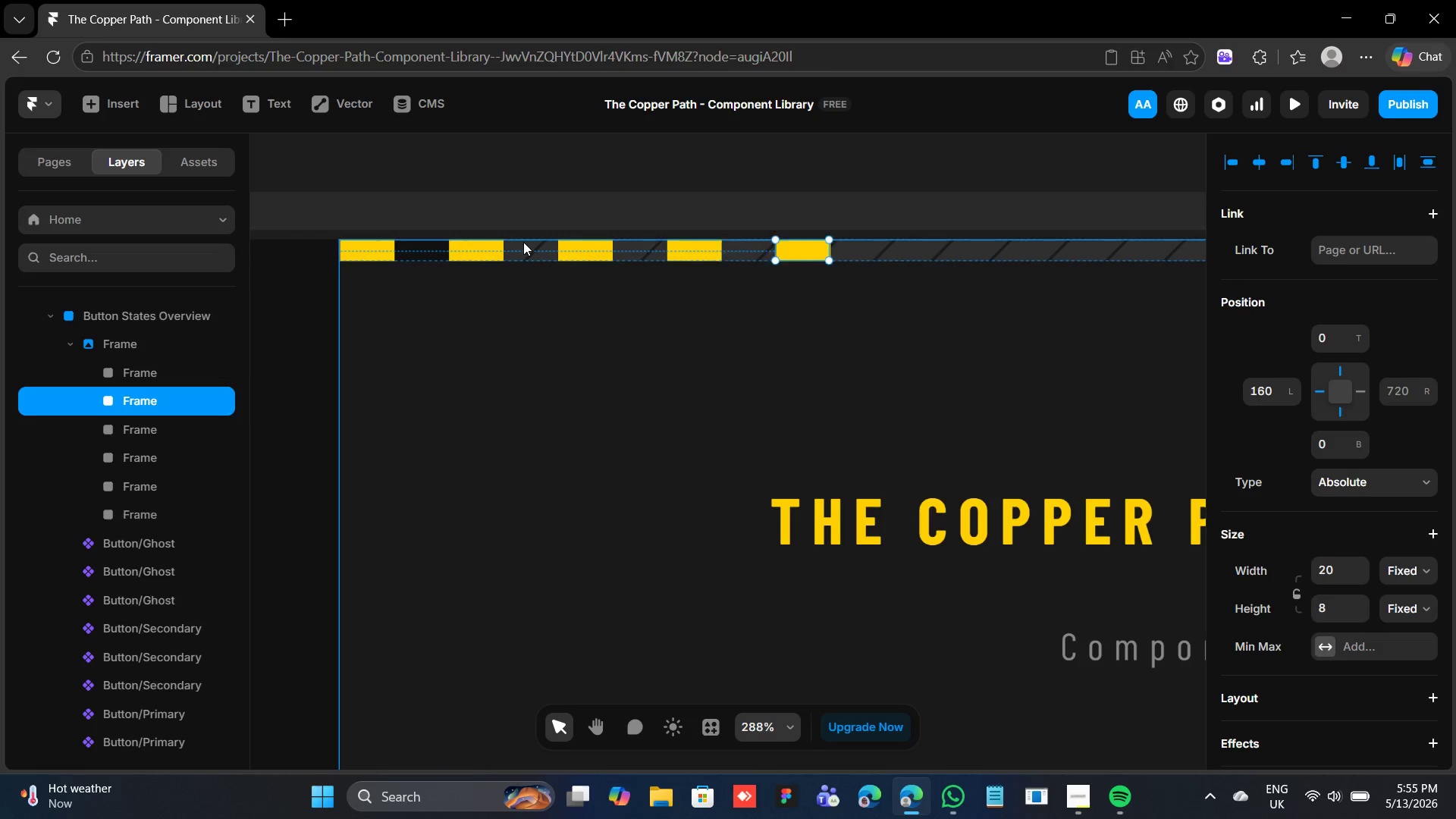 
key(Control+D)
 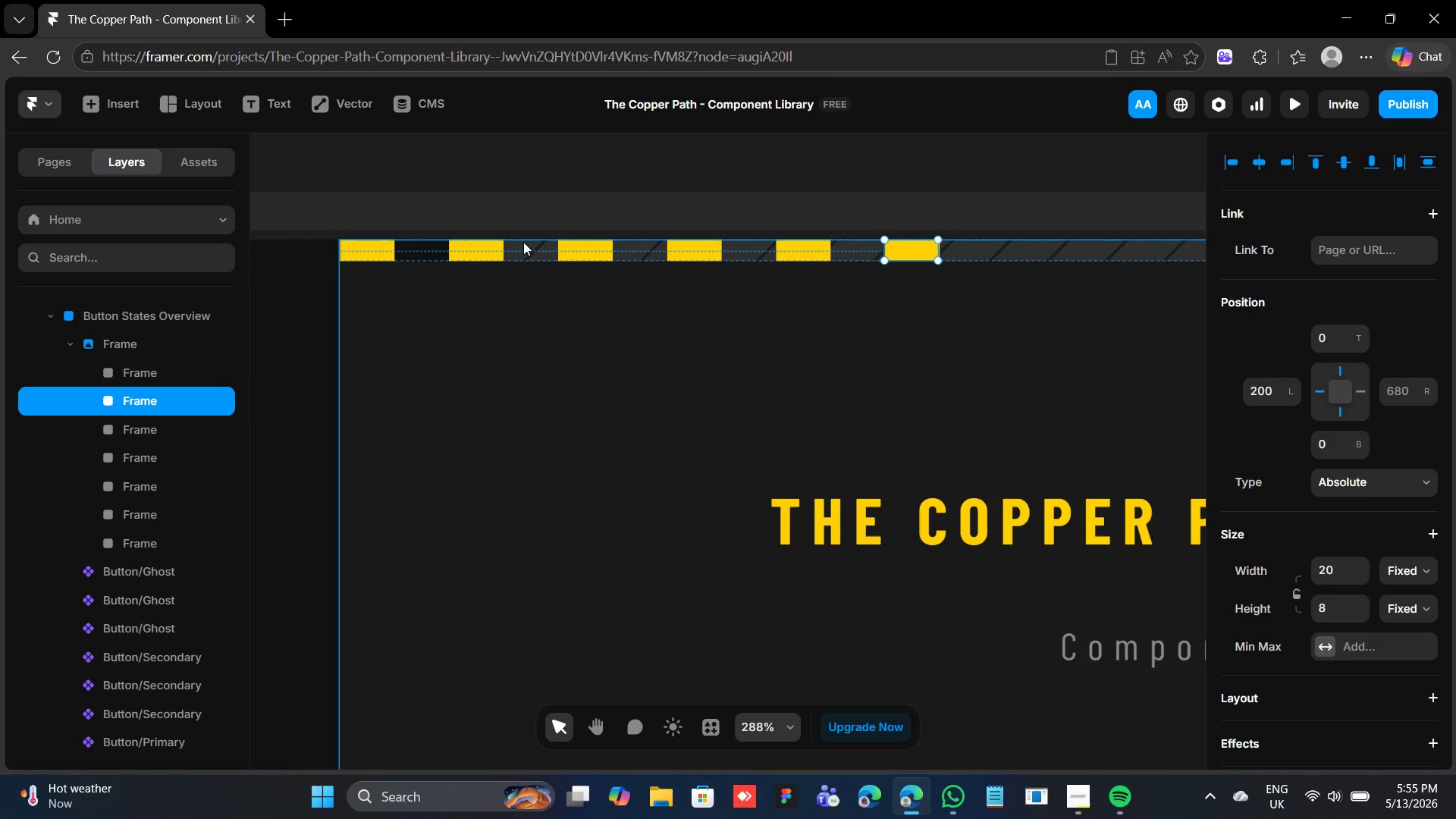 
key(Control+D)
 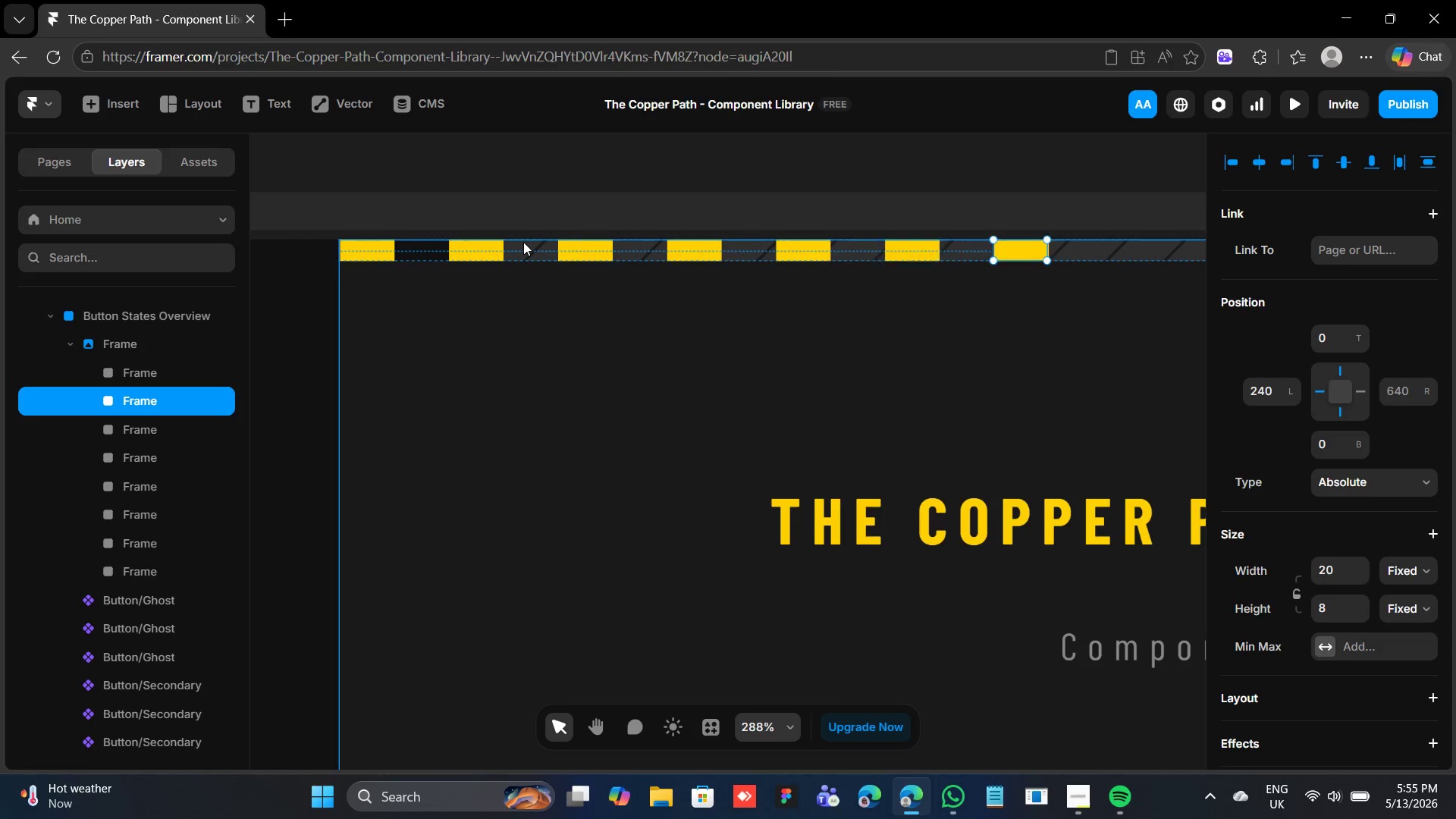 
key(Control+D)
 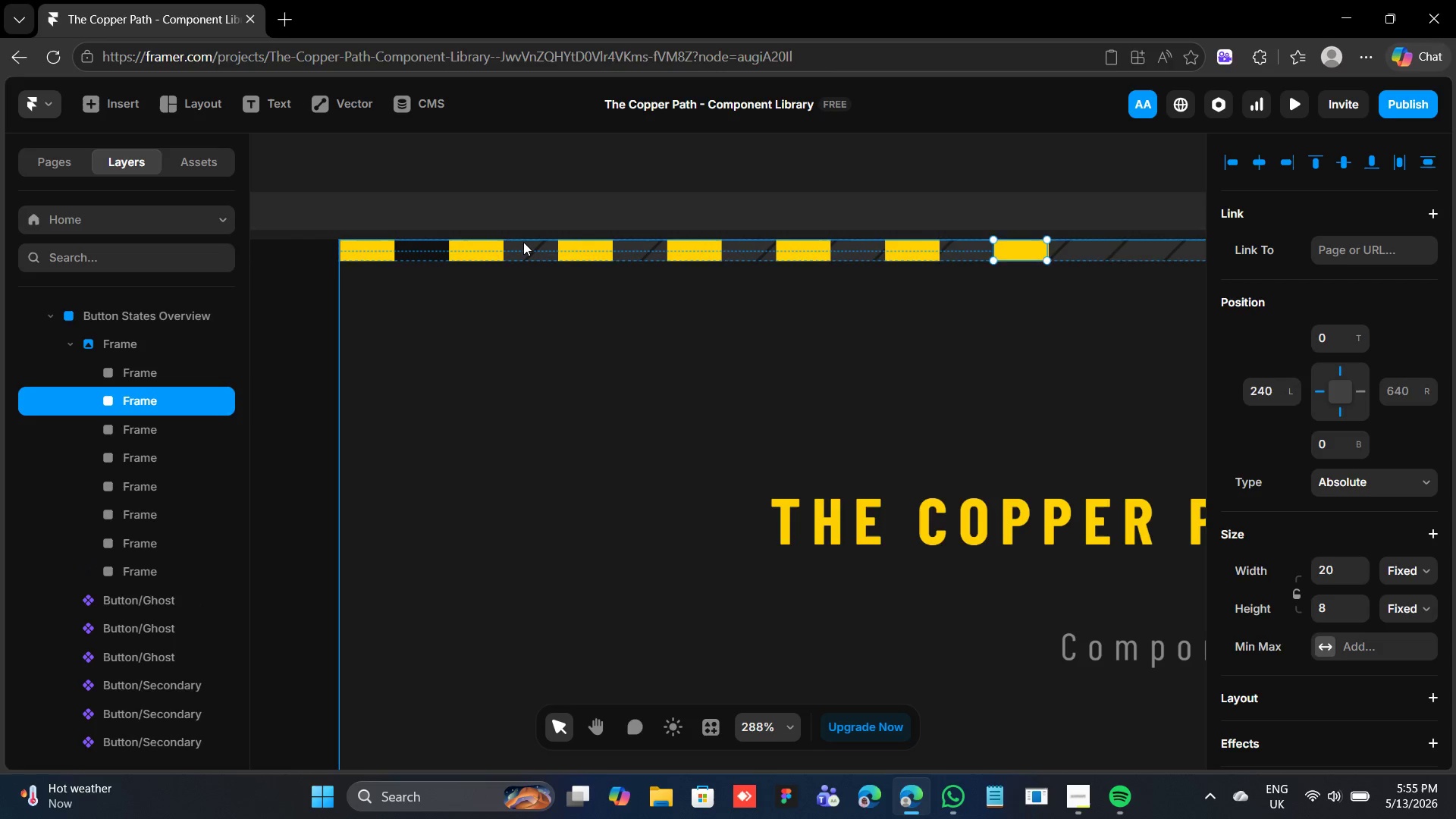 
key(Control+D)
 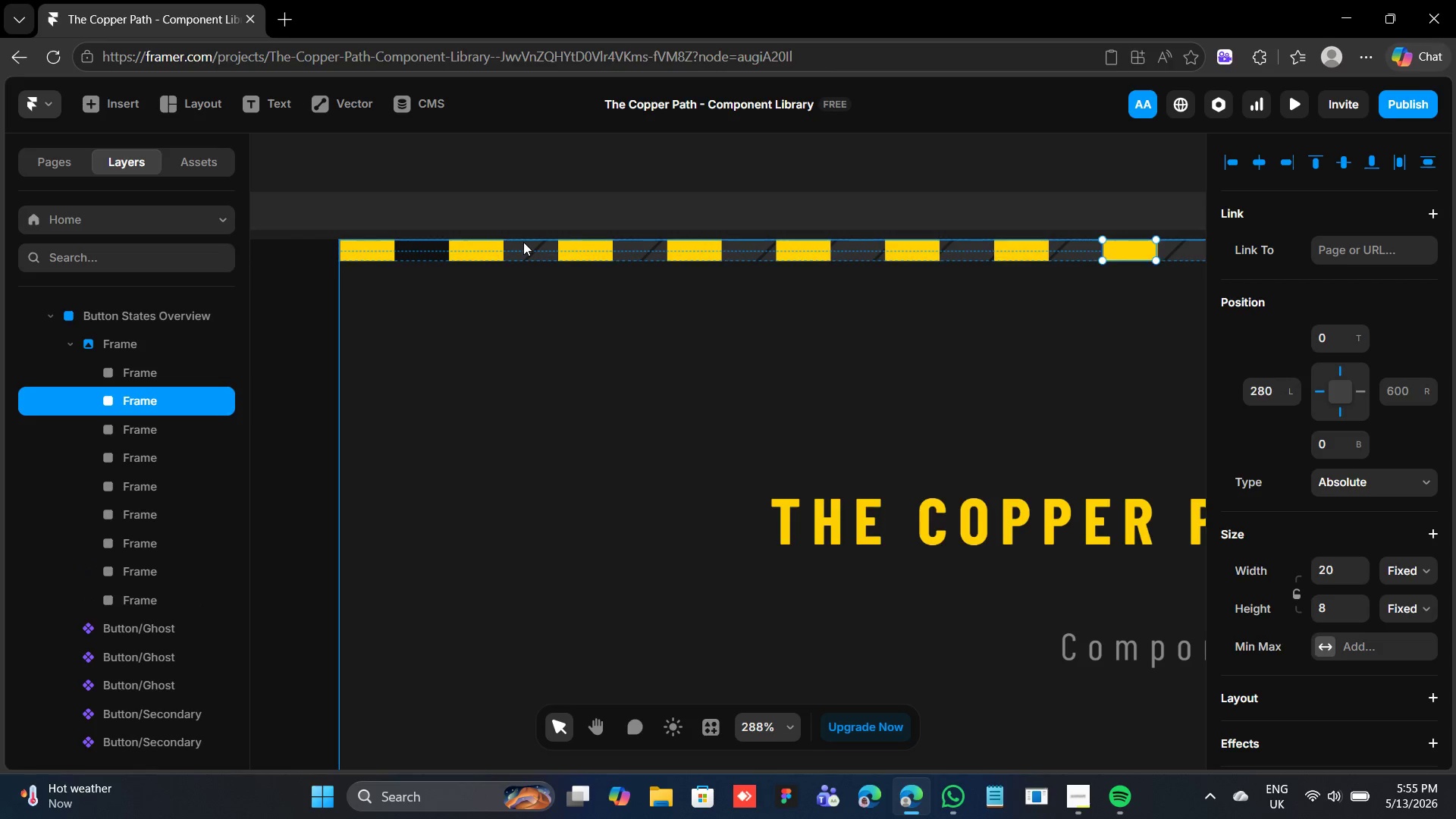 
key(Control+D)
 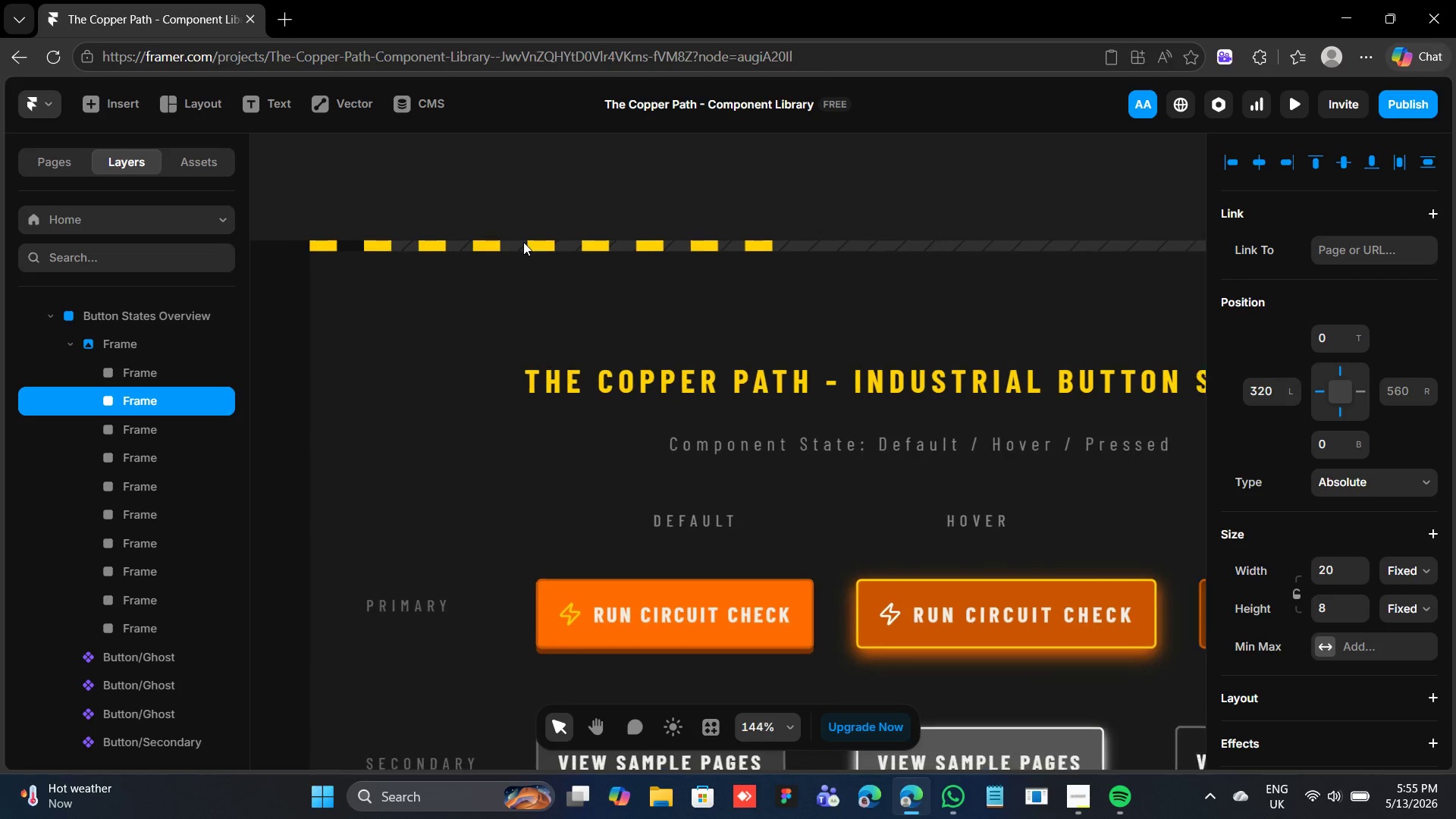 
key(Control+D)
 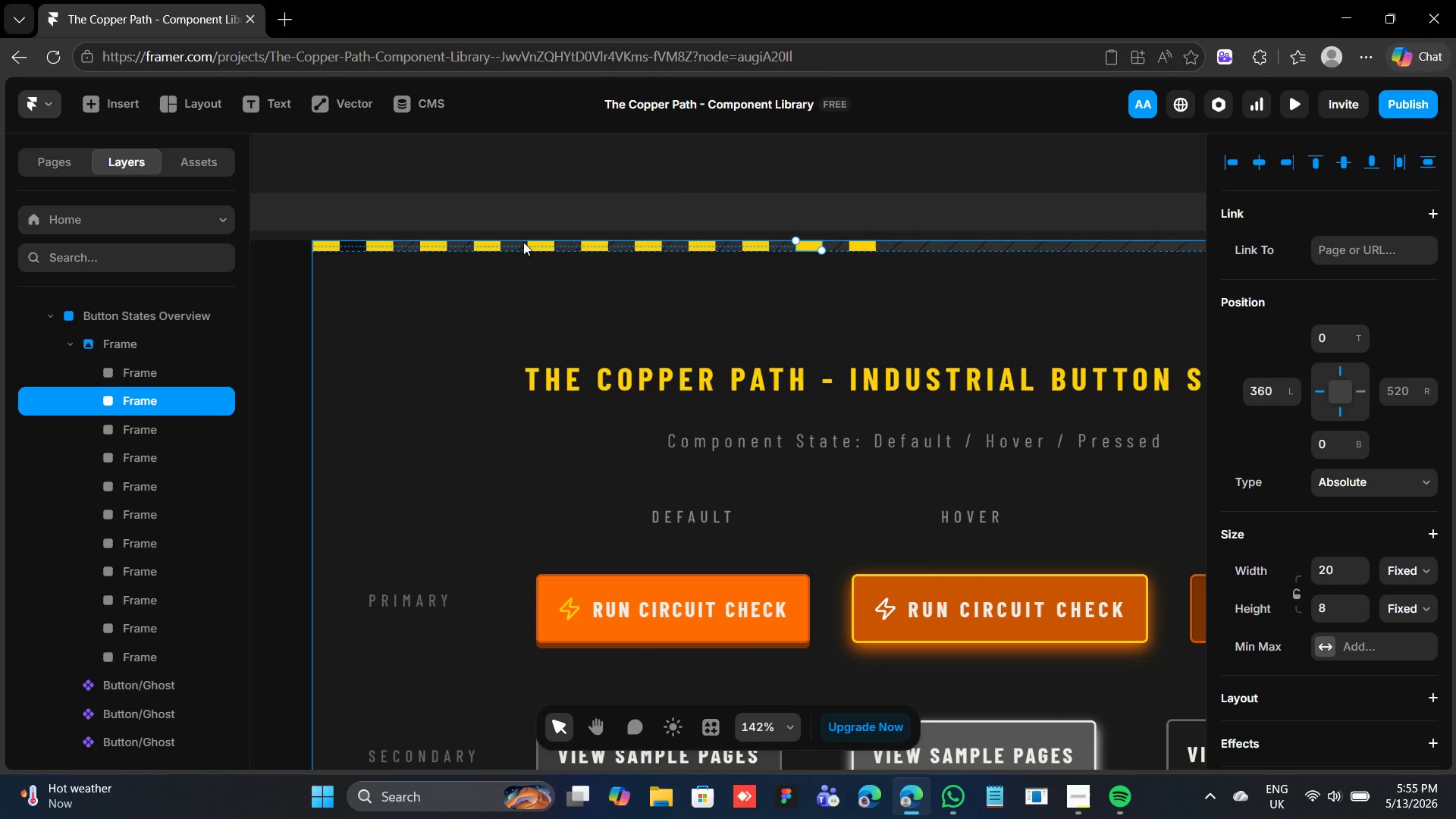 
key(Control+D)
 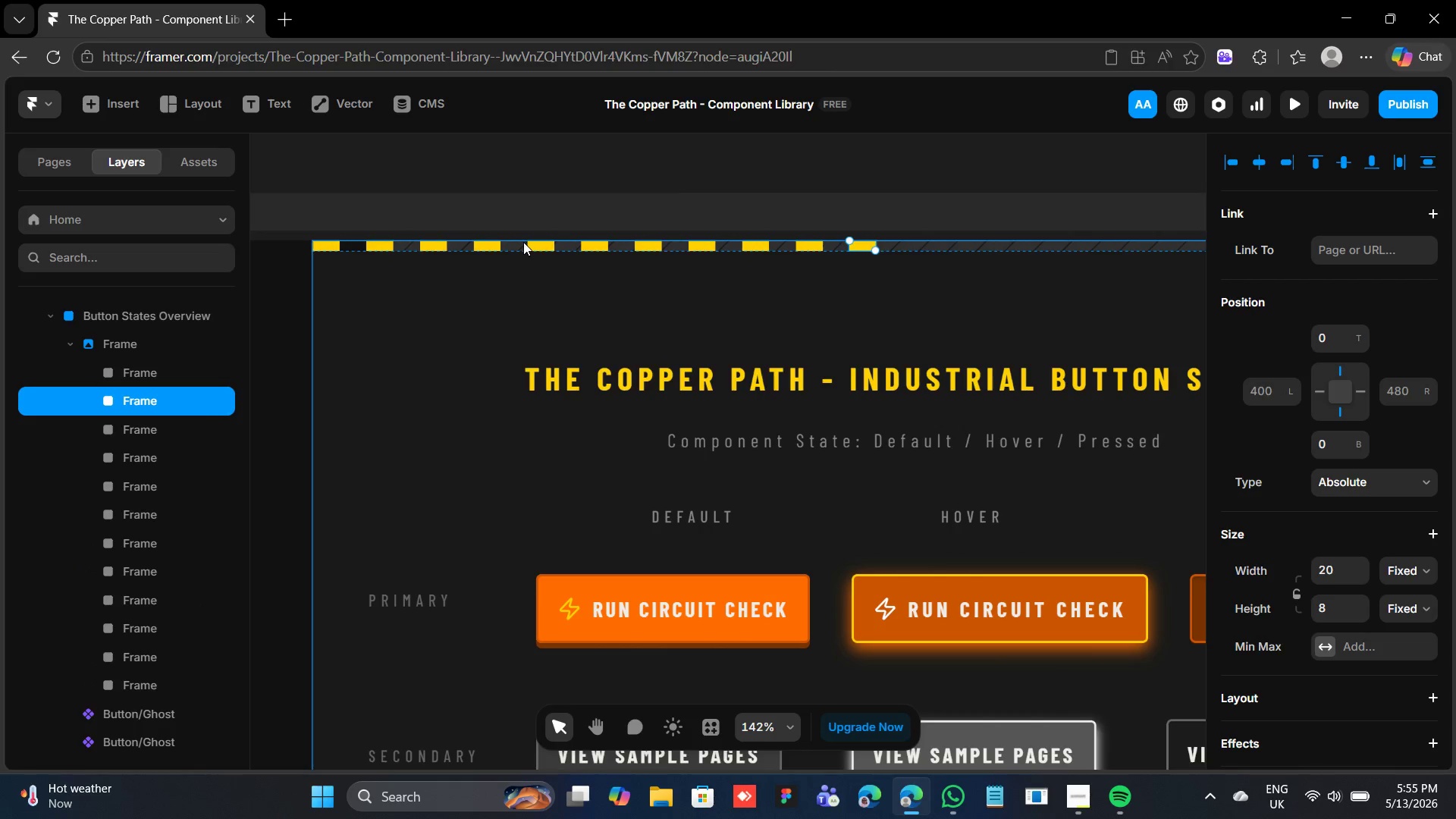 
key(Control+D)
 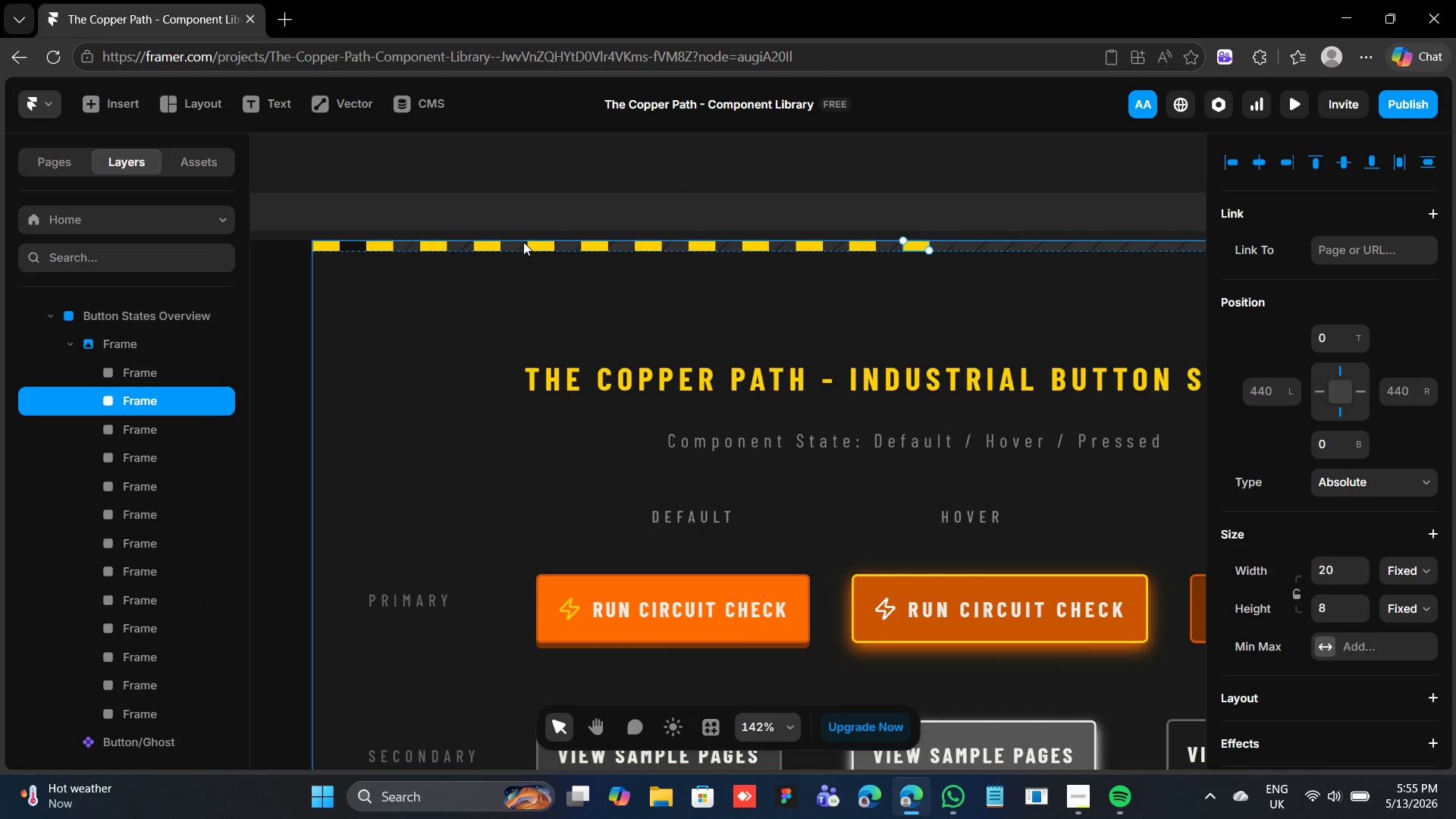 
key(Control+D)
 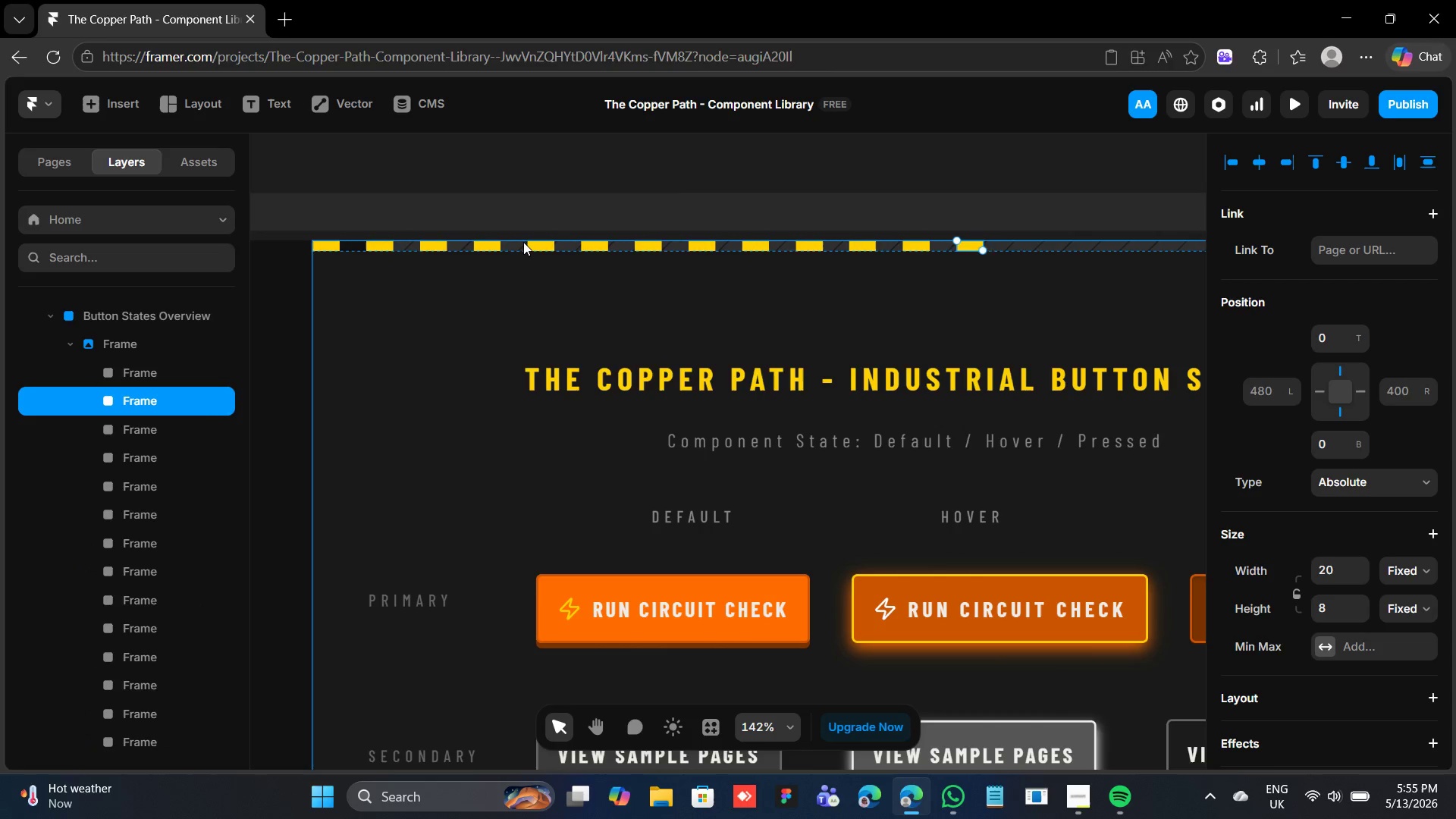 
key(Control+D)
 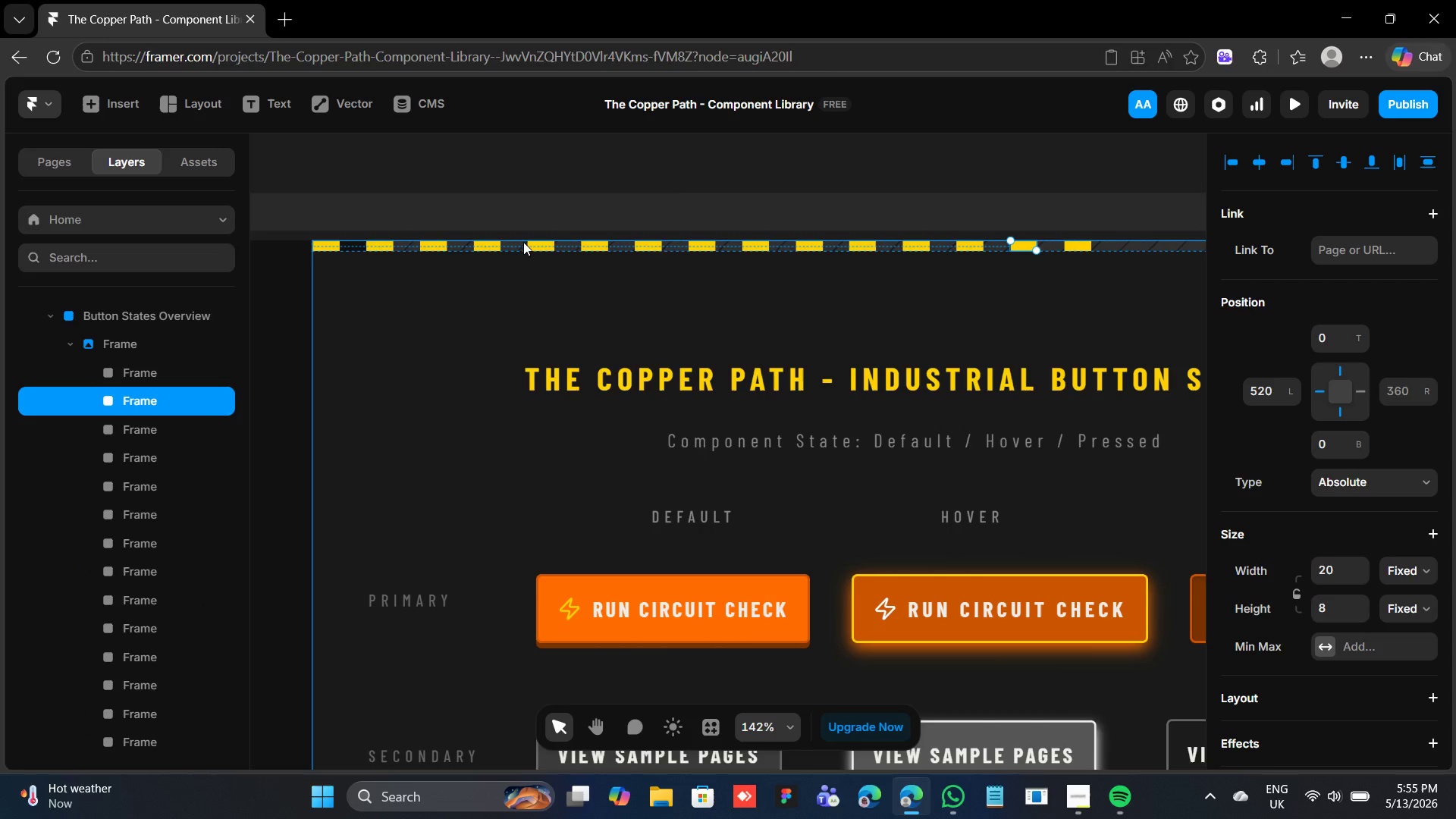 
key(Control+D)
 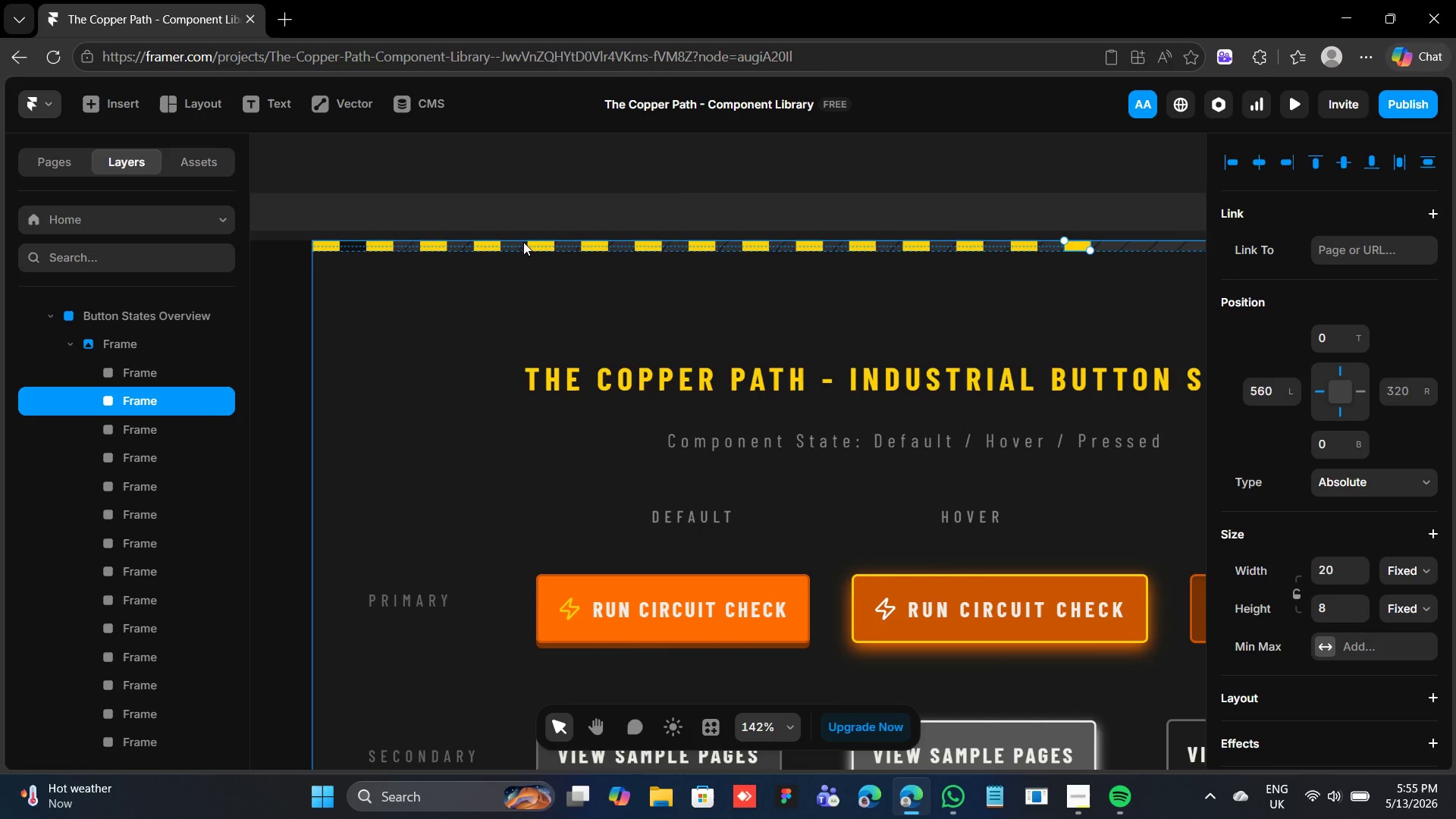 
key(Control+D)
 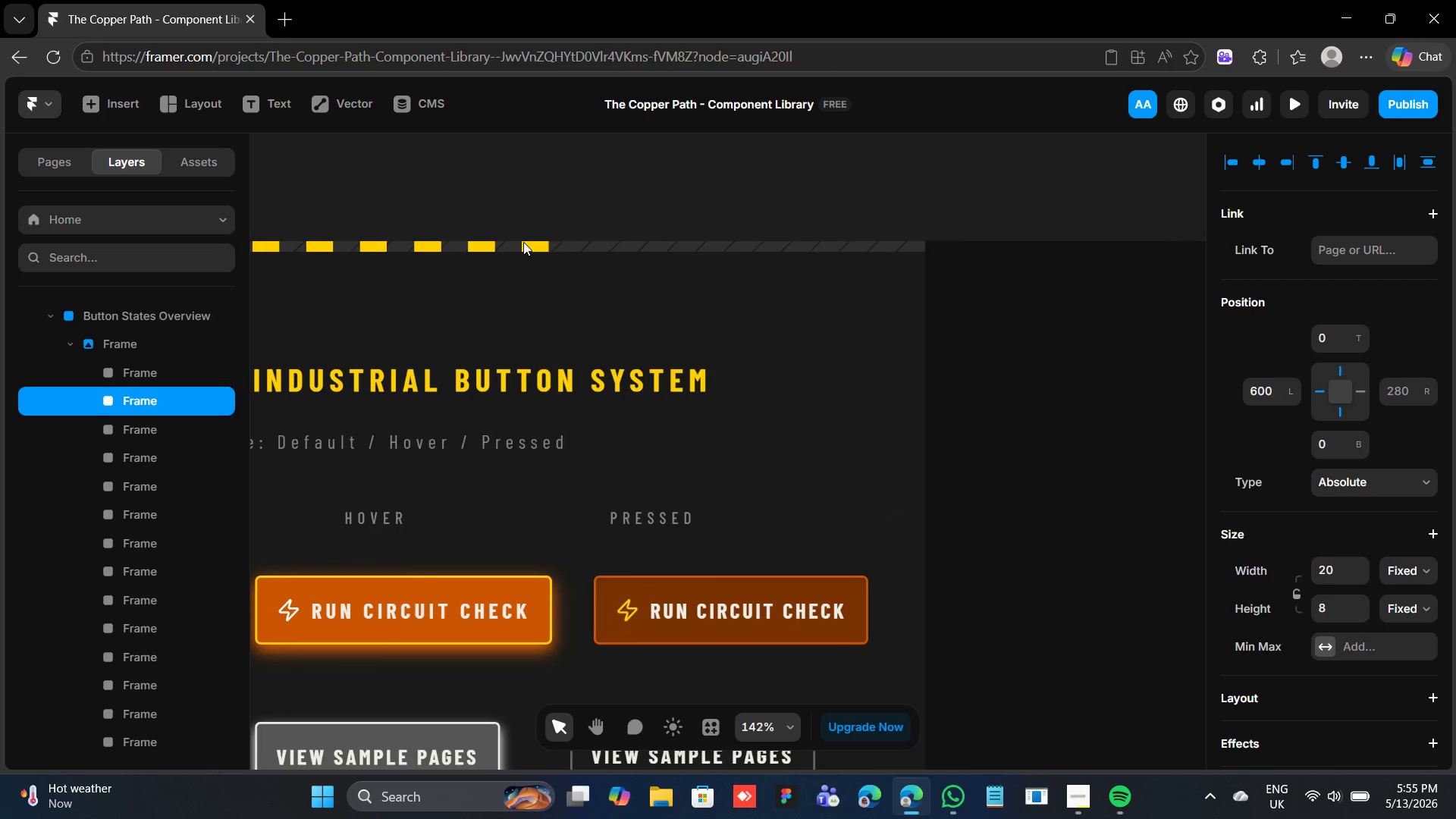 
key(Control+D)
 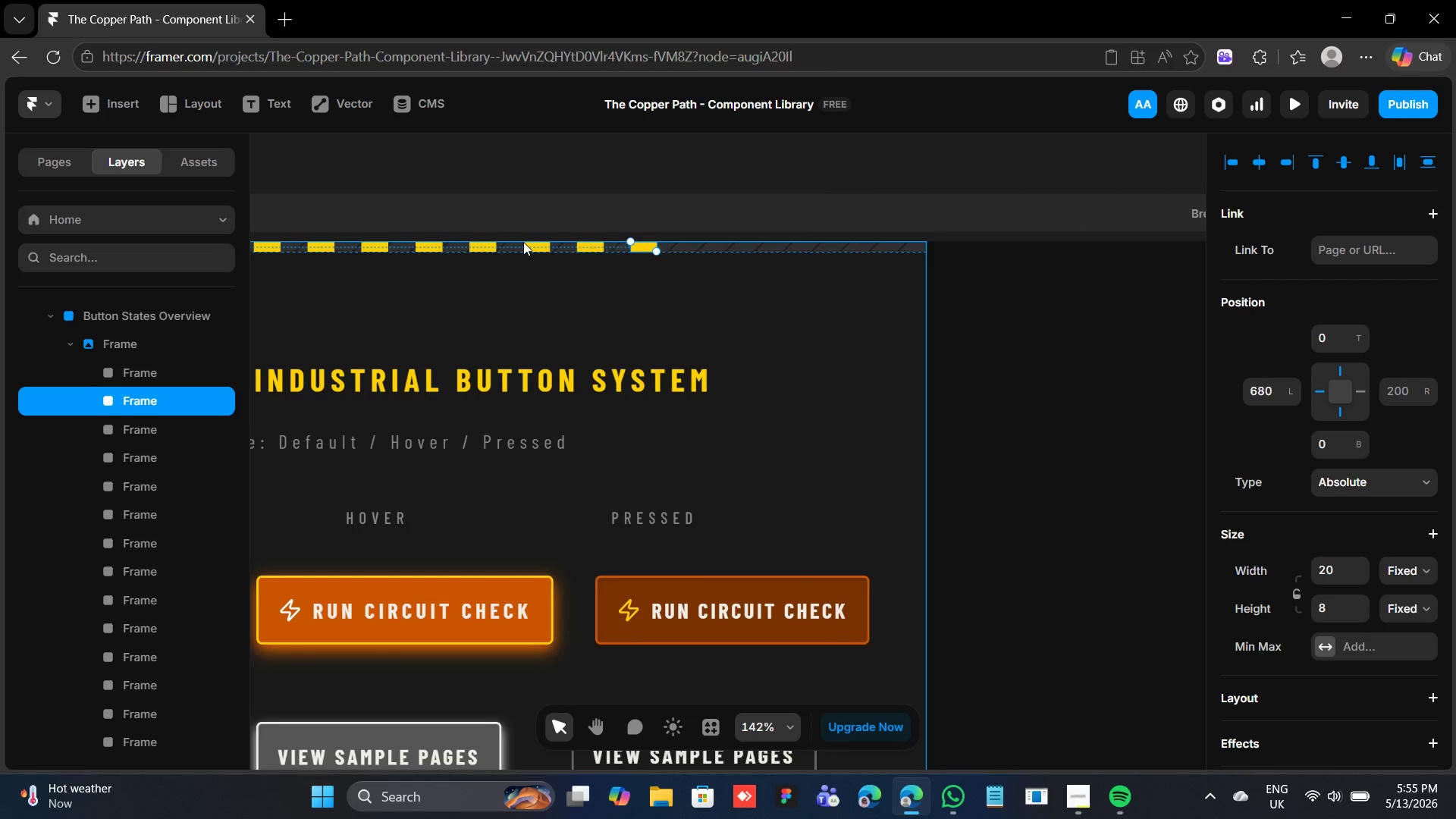 
key(Control+D)
 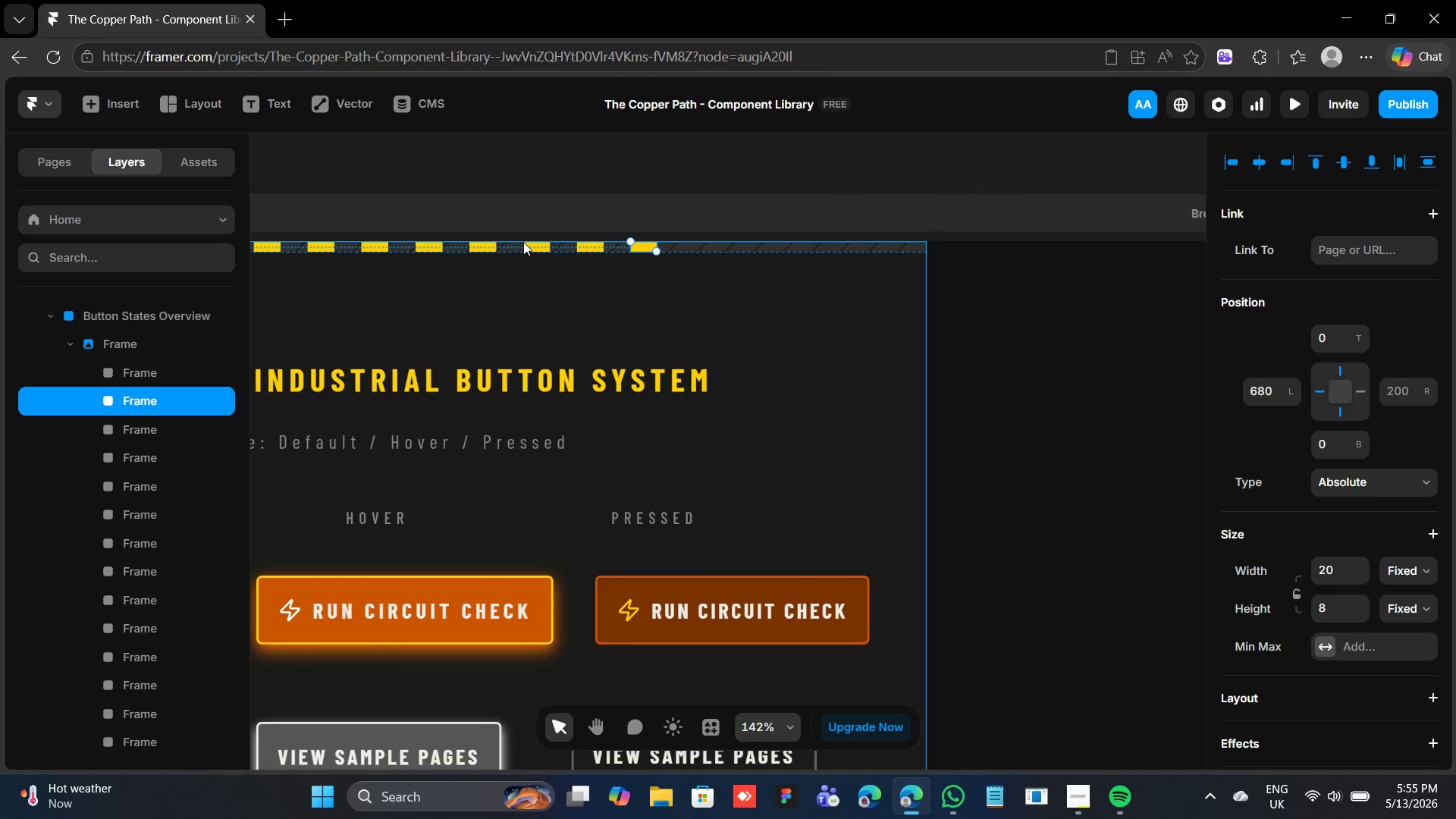 
key(Control+D)
 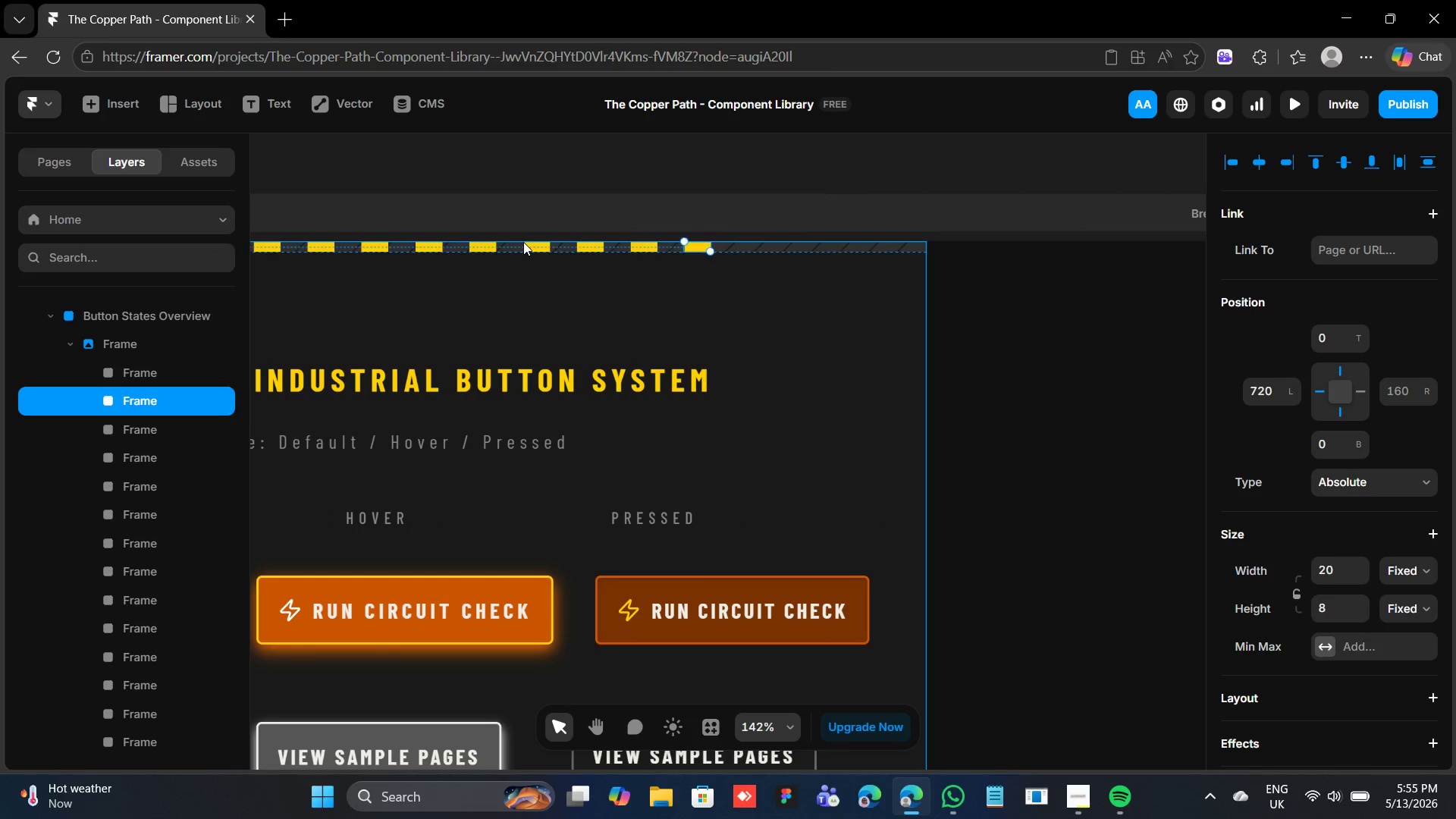 
key(Control+D)
 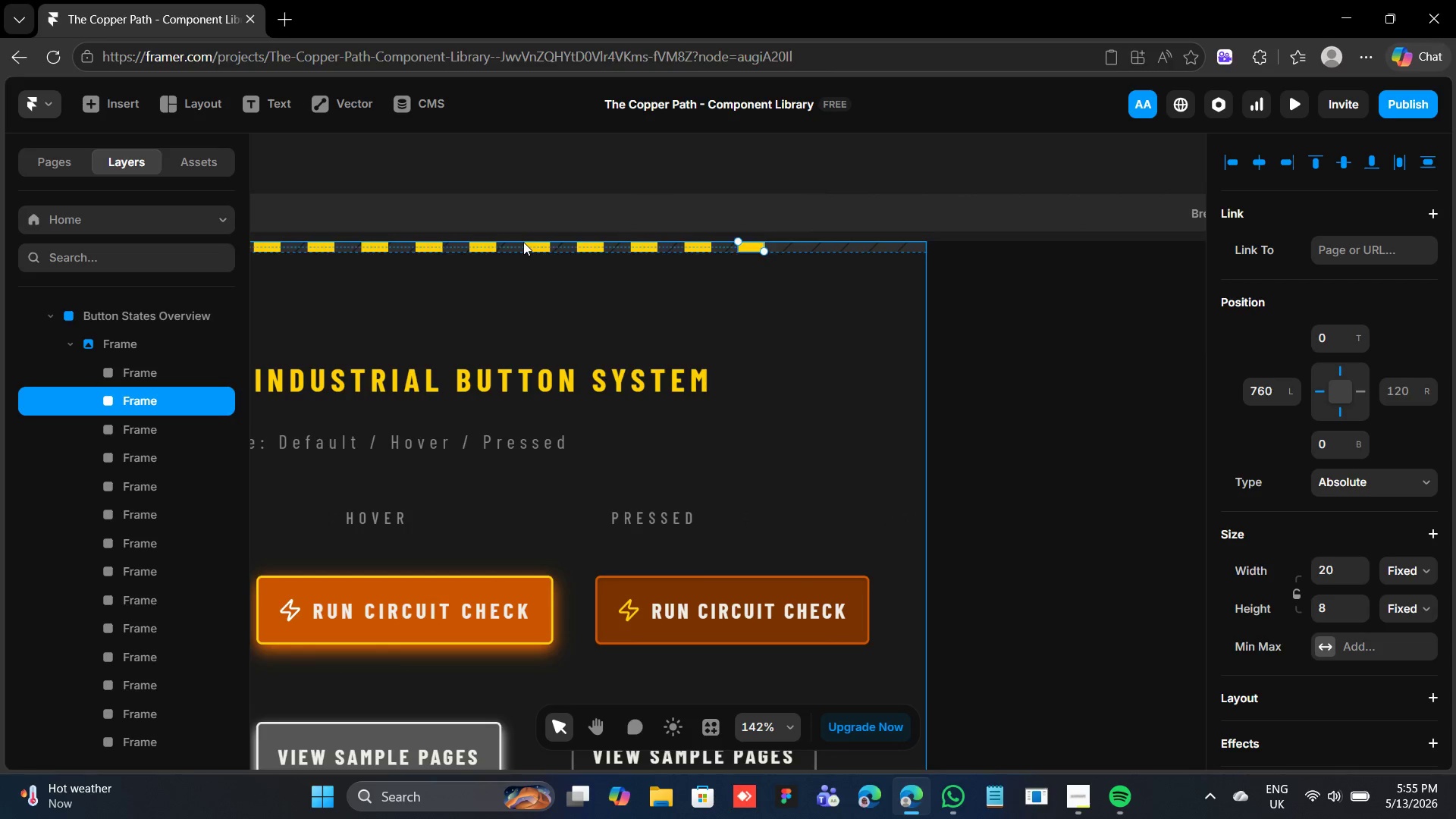 
key(Control+D)
 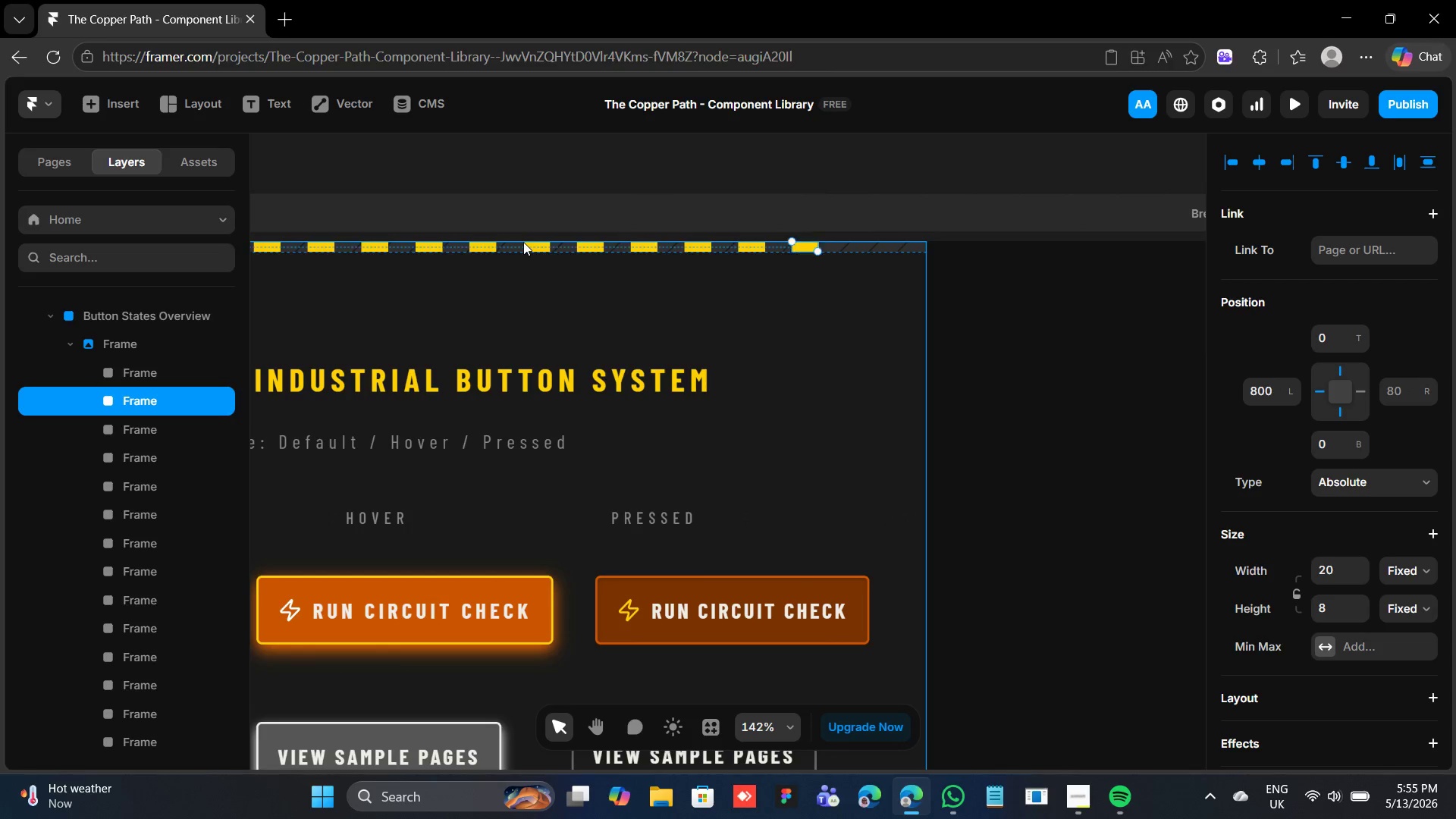 
key(Control+D)
 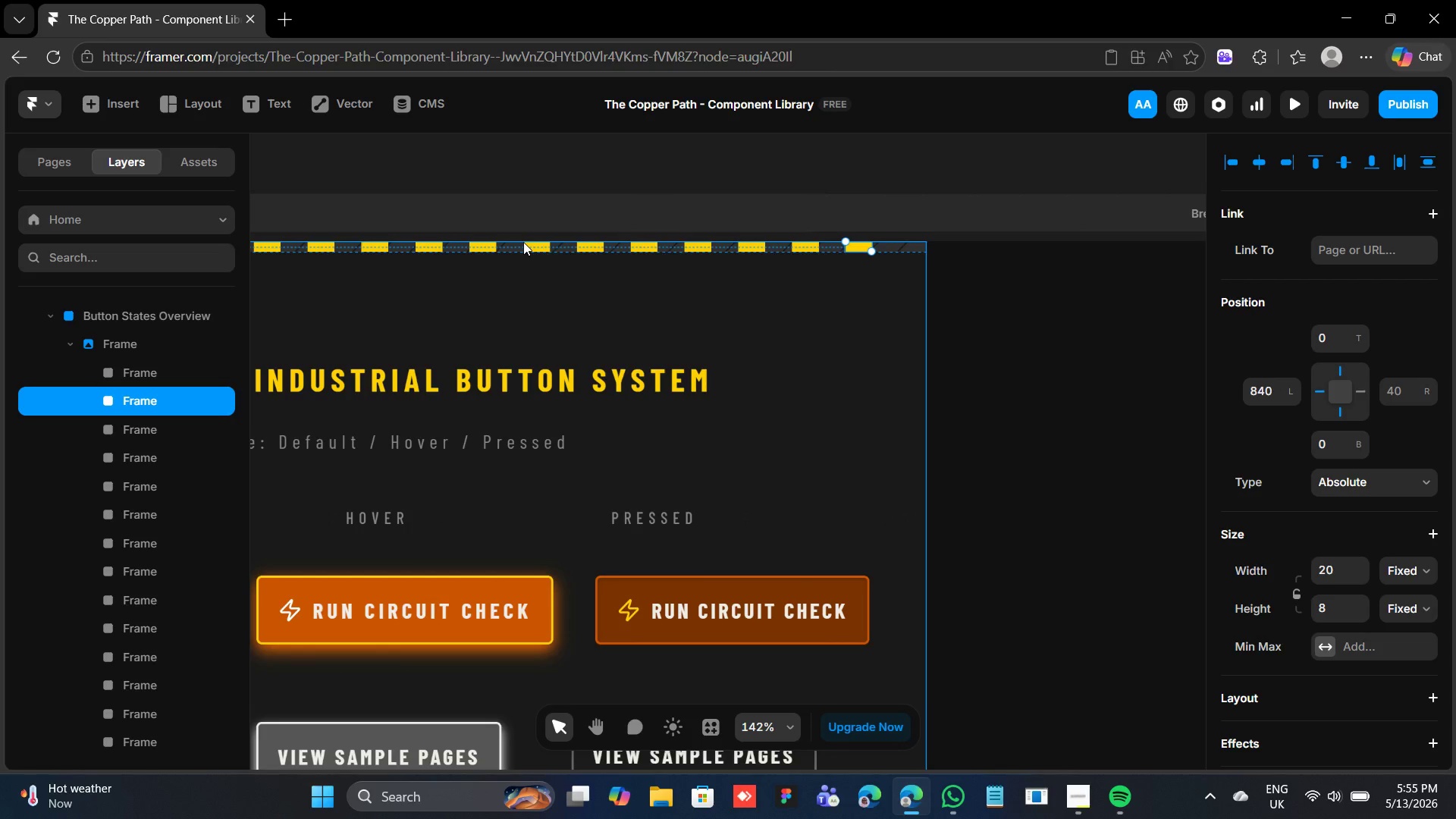 
key(Control+D)
 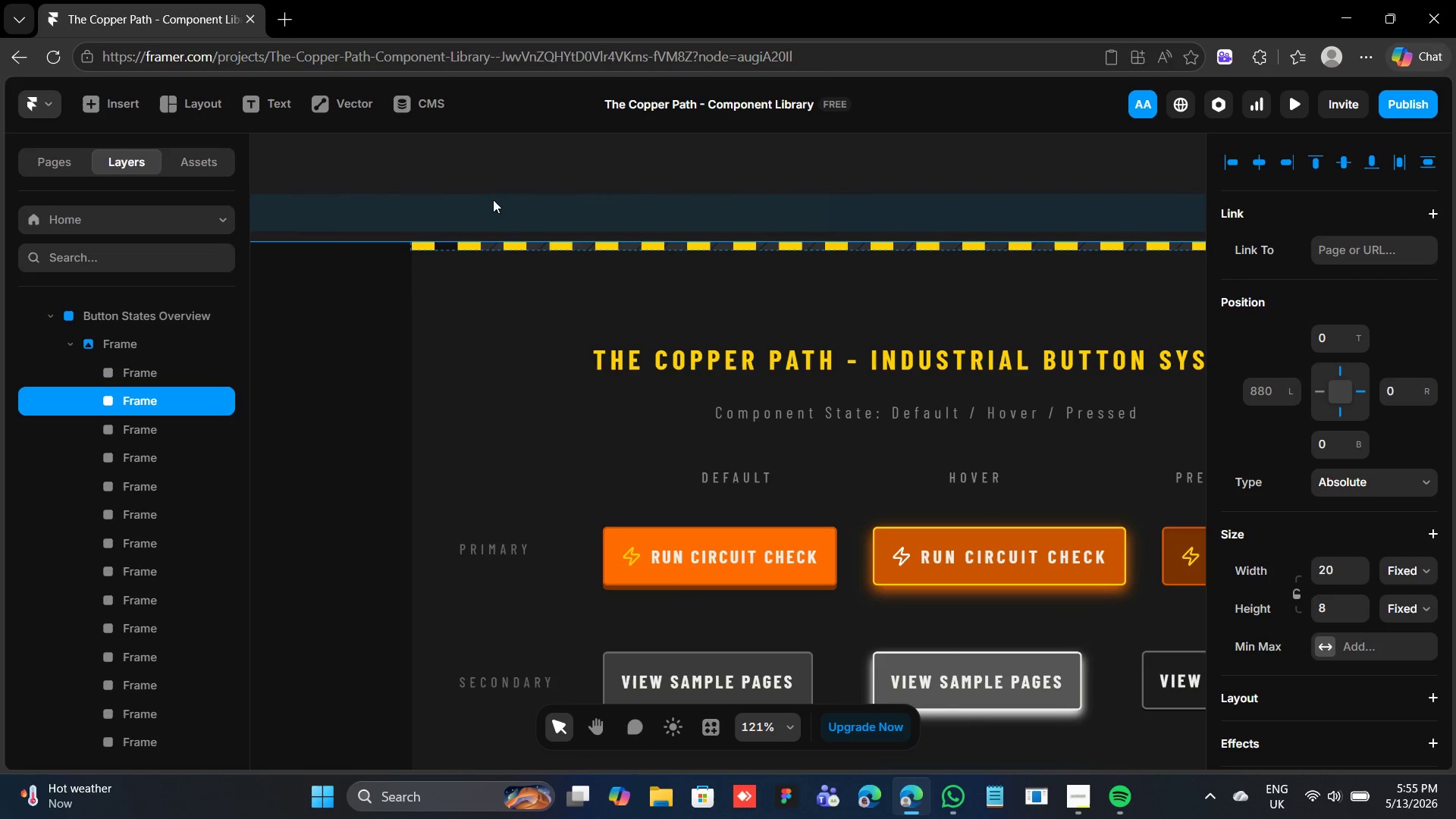 
wait(5.08)
 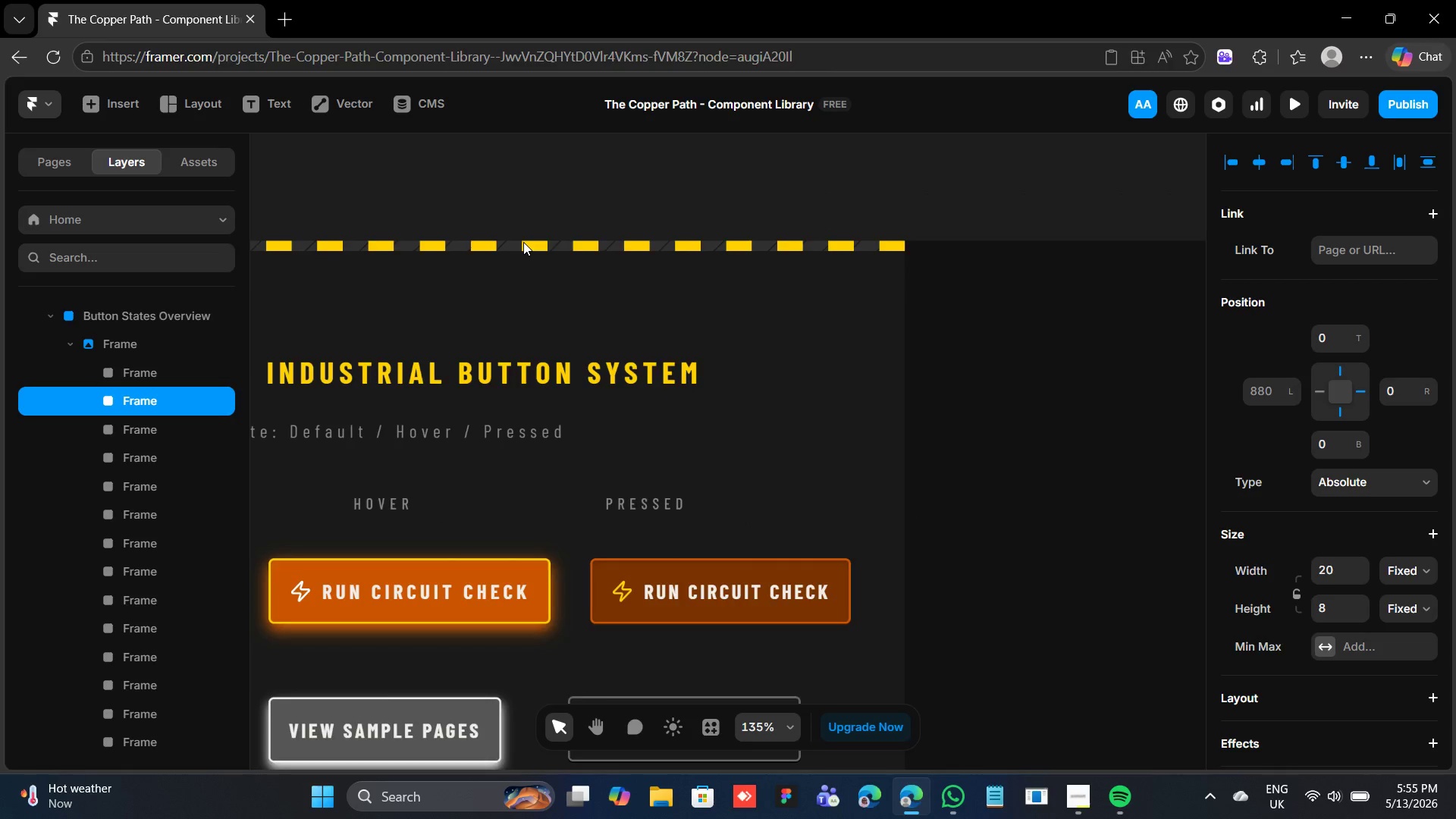 
left_click([452, 244])
 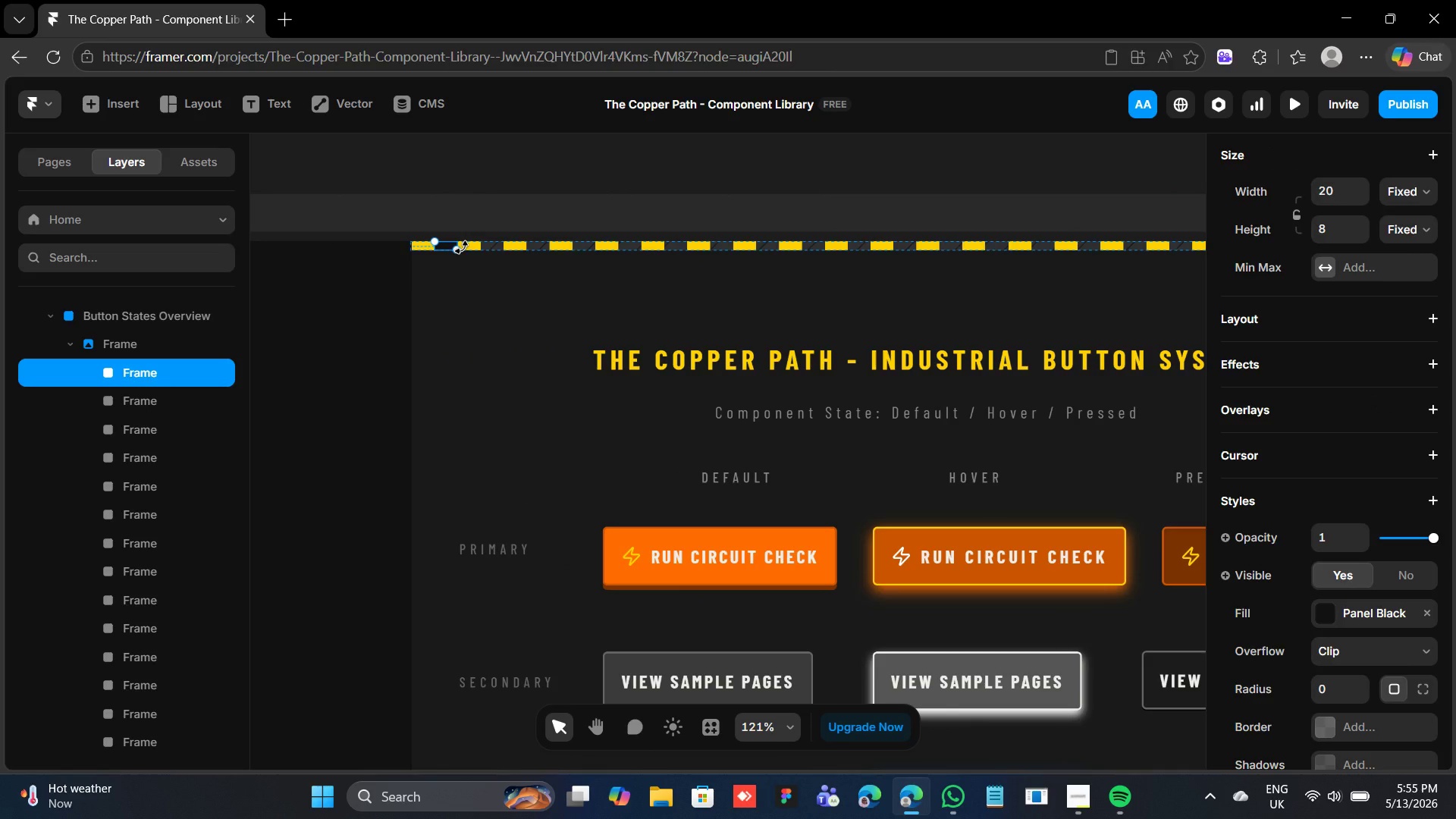 
key(Control+D)
 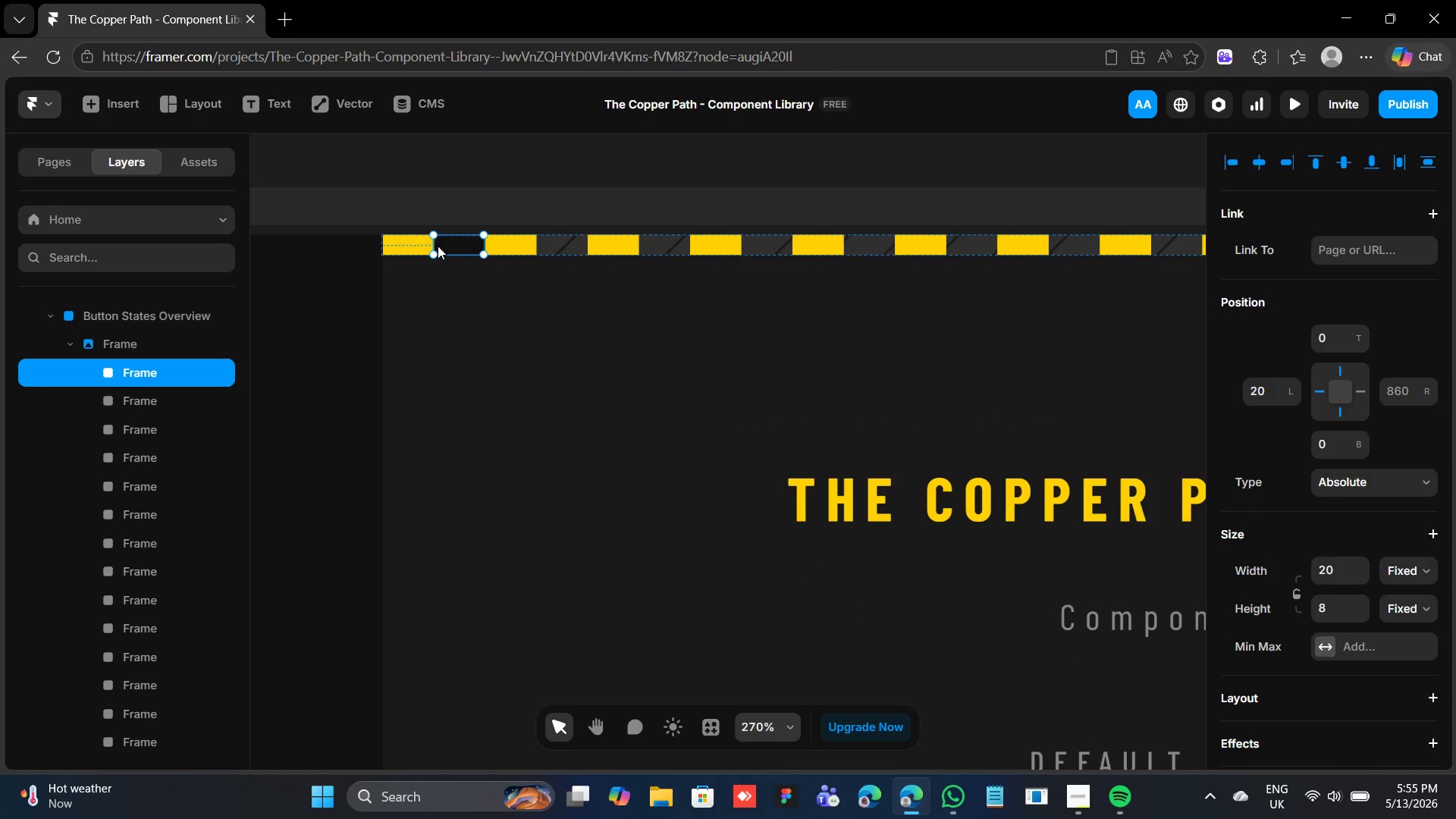 
wait(5.39)
 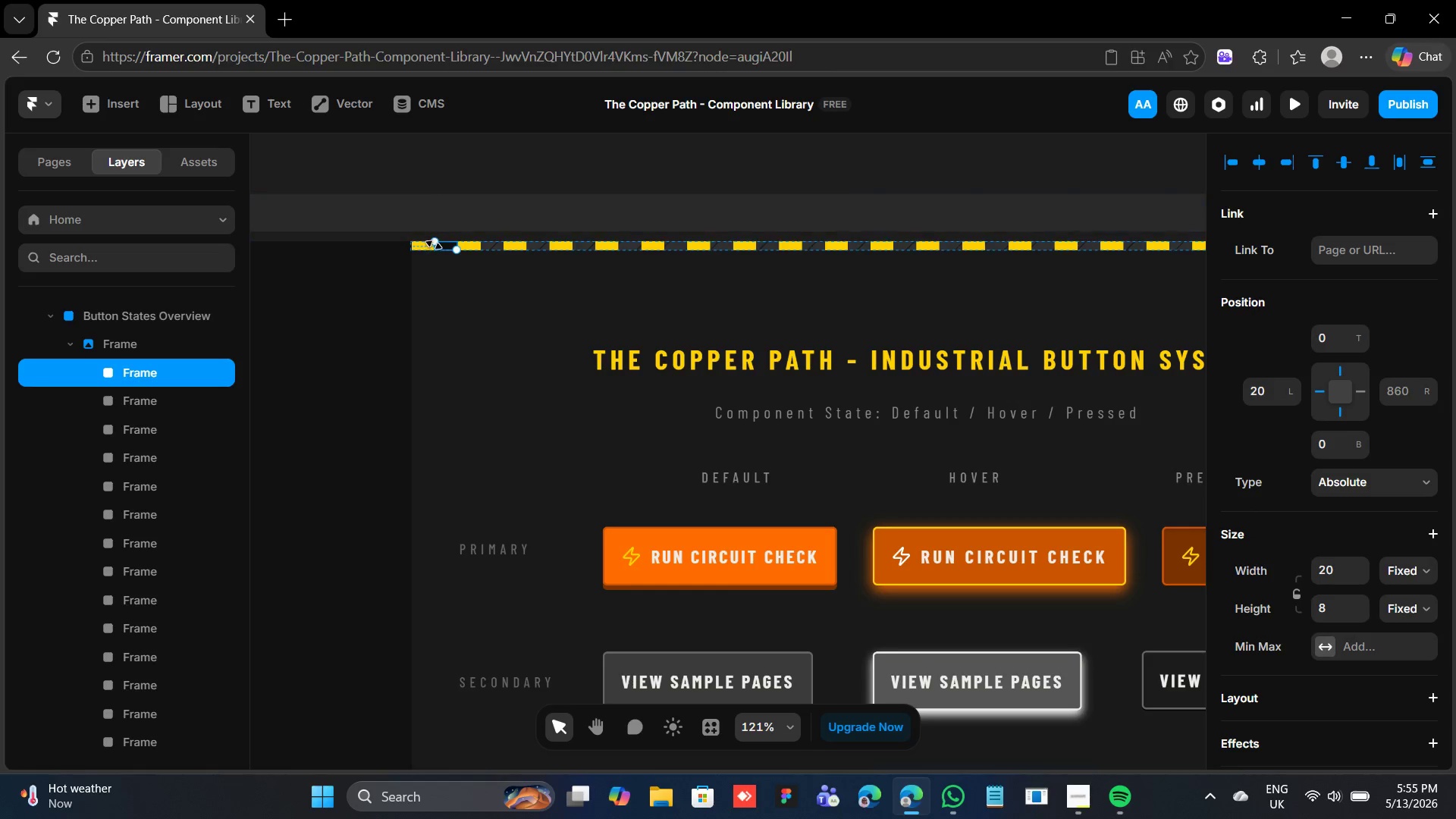 
left_click_drag(start_coordinate=[460, 245], to_coordinate=[566, 241])
 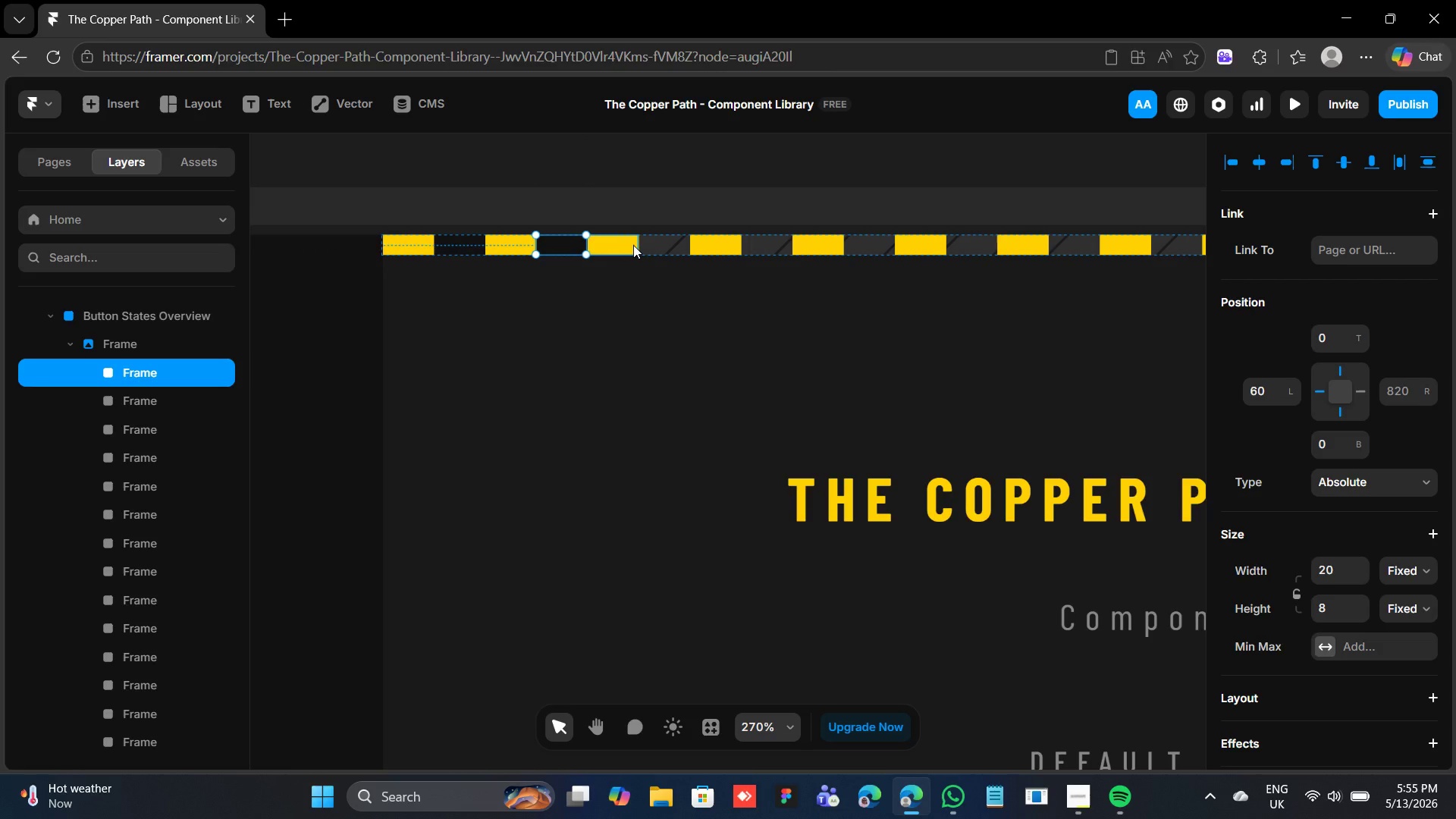 
key(Control+D)
 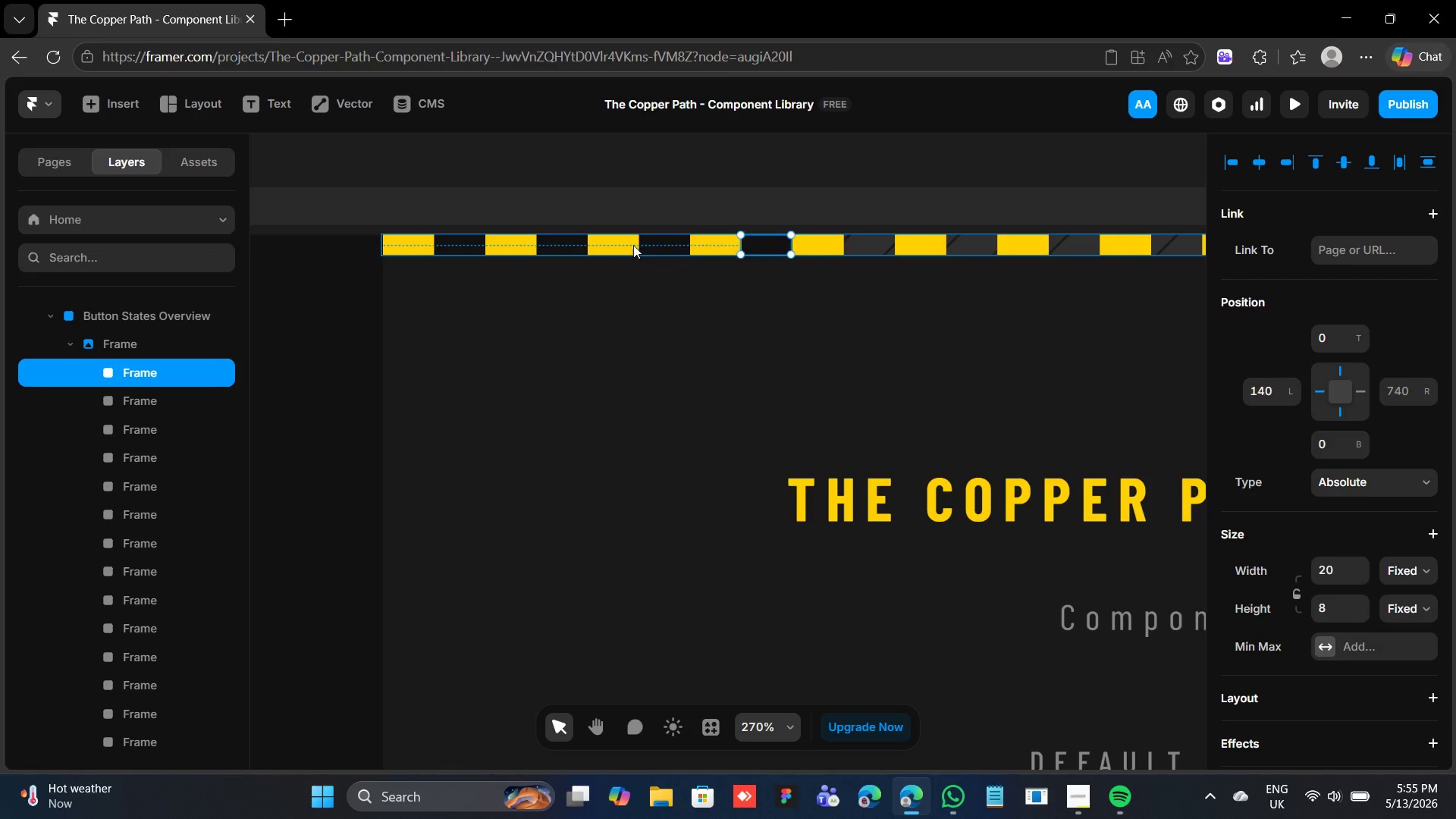 
key(Control+D)
 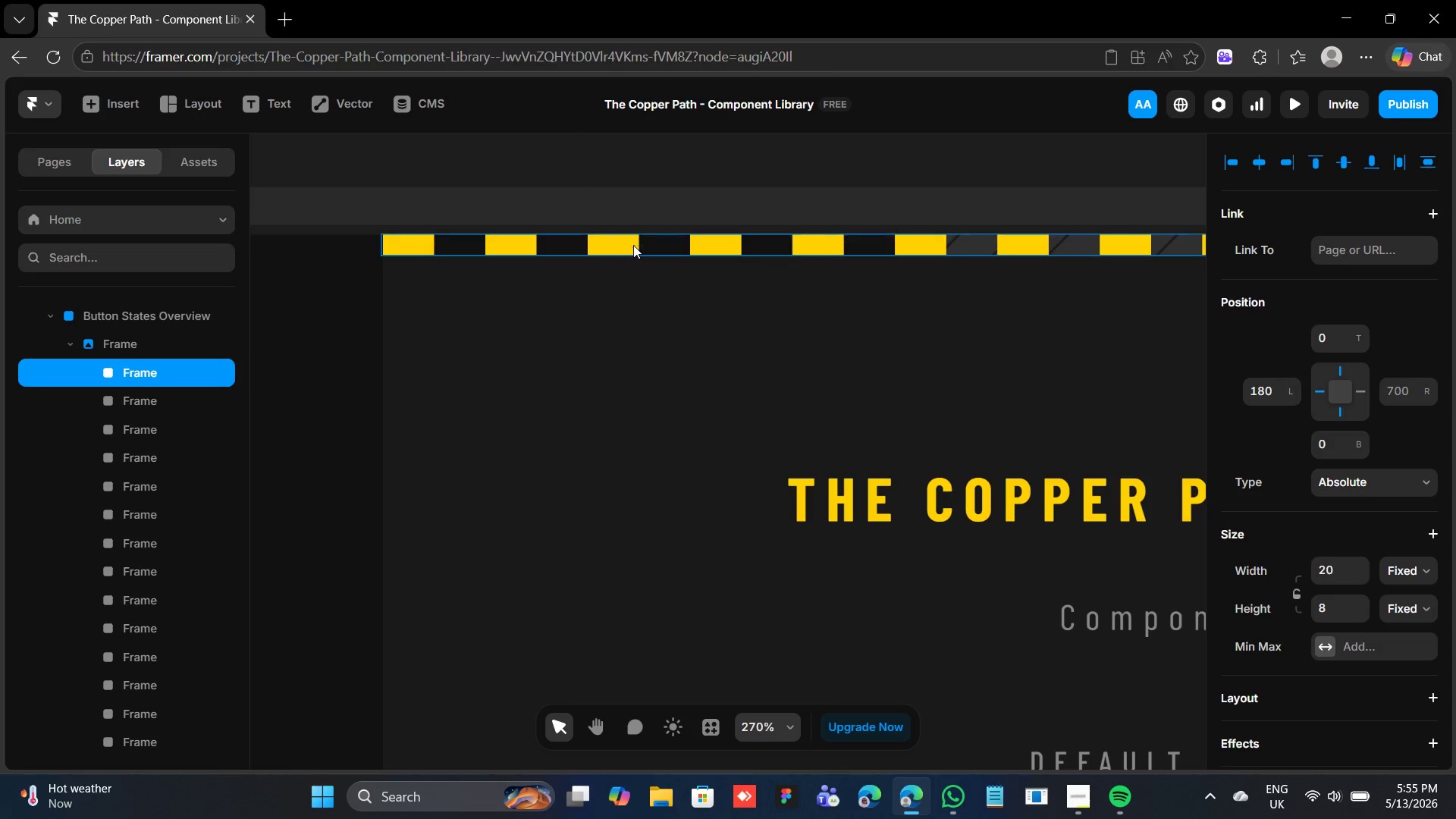 
key(Control+D)
 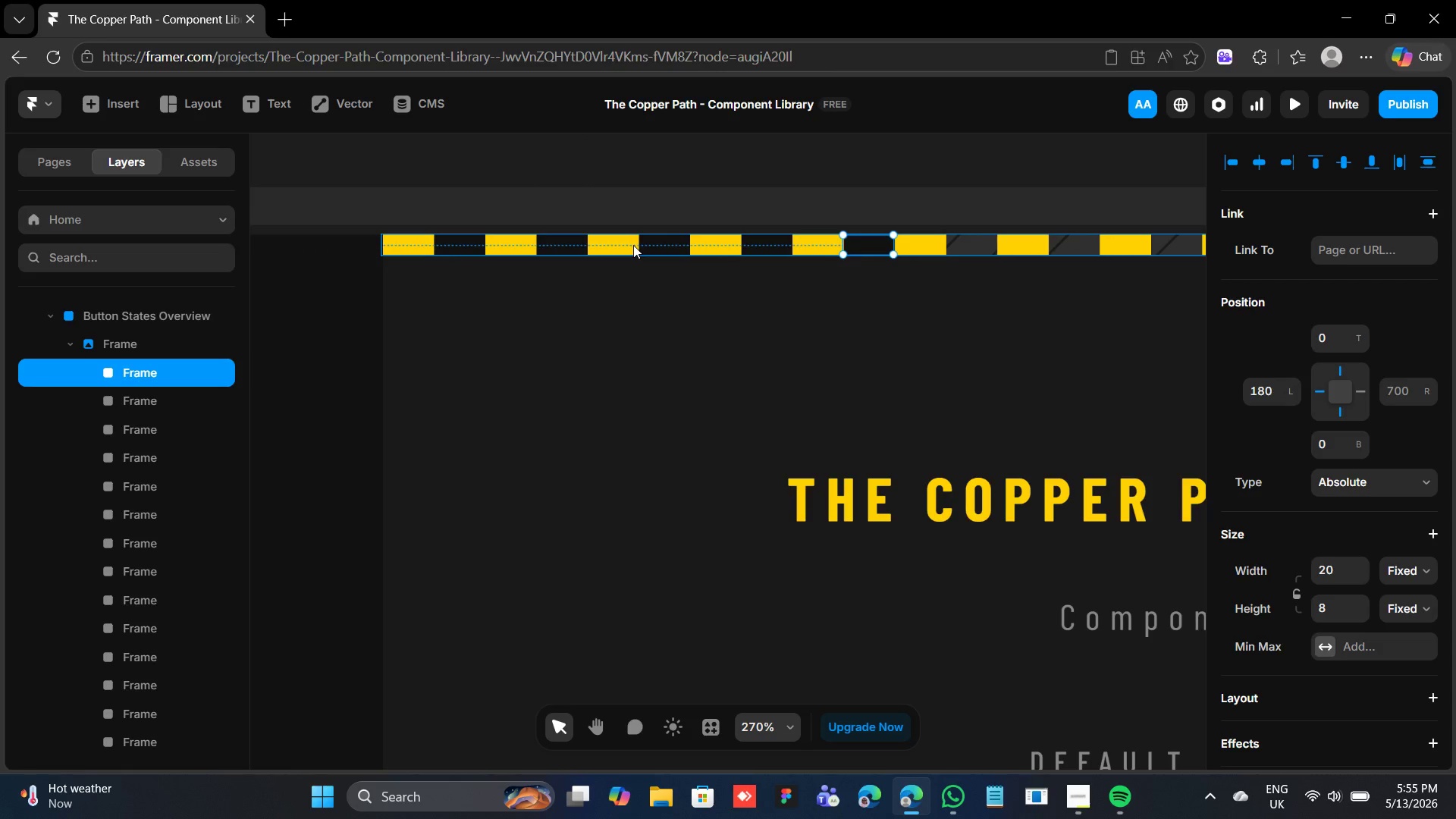 
key(Control+D)
 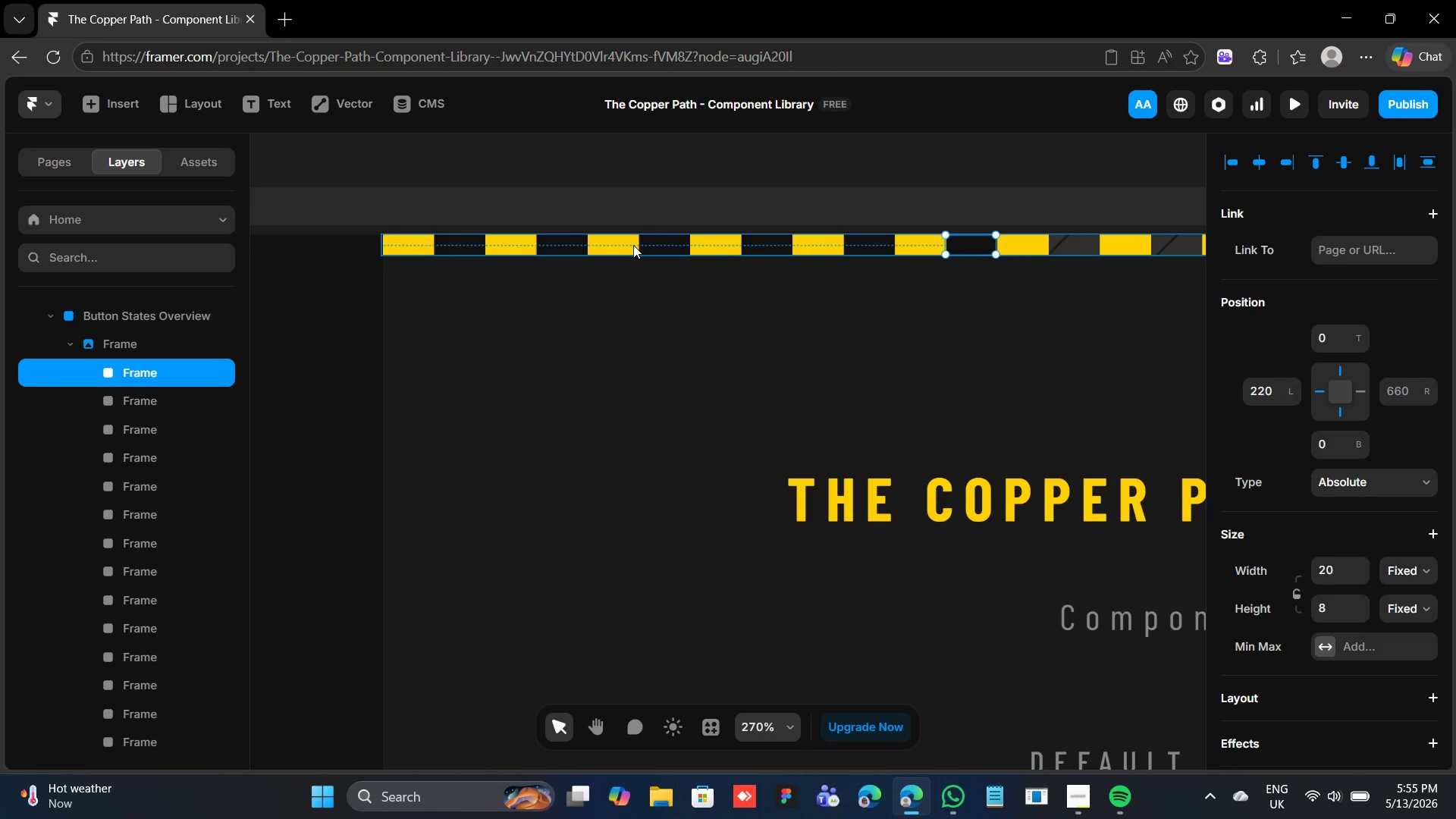 
key(Control+D)
 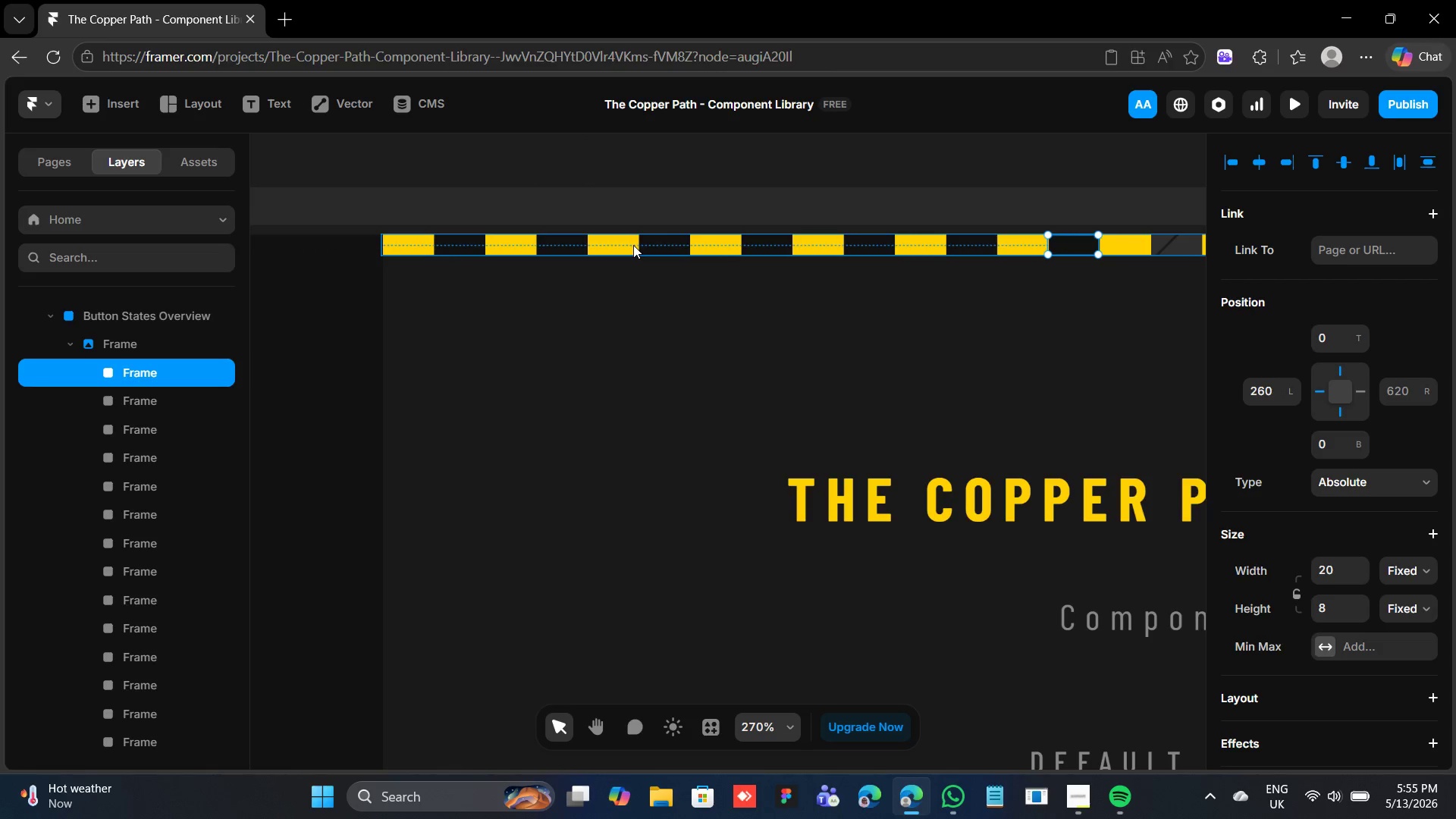 
key(Control+D)
 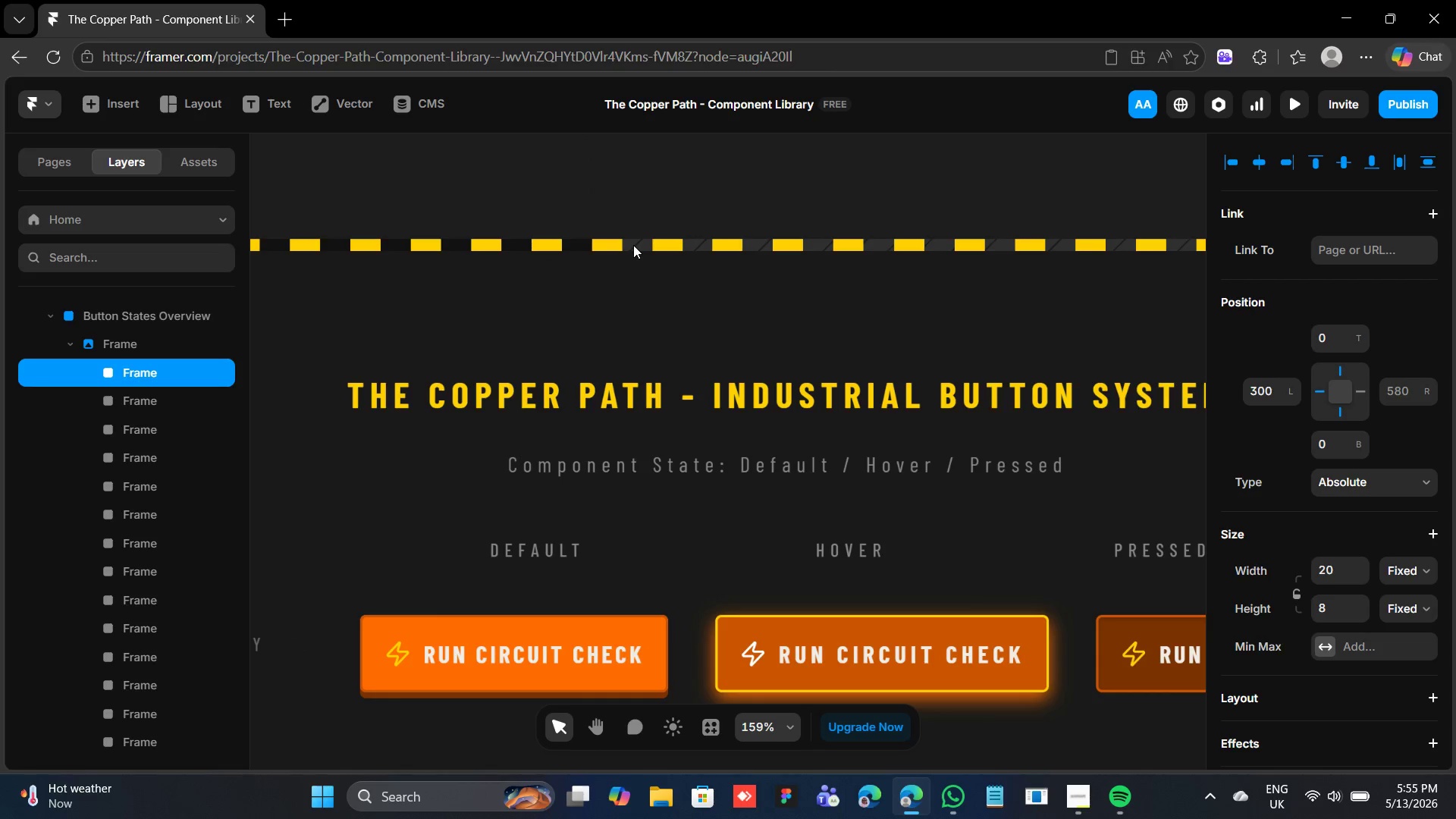 
key(Control+D)
 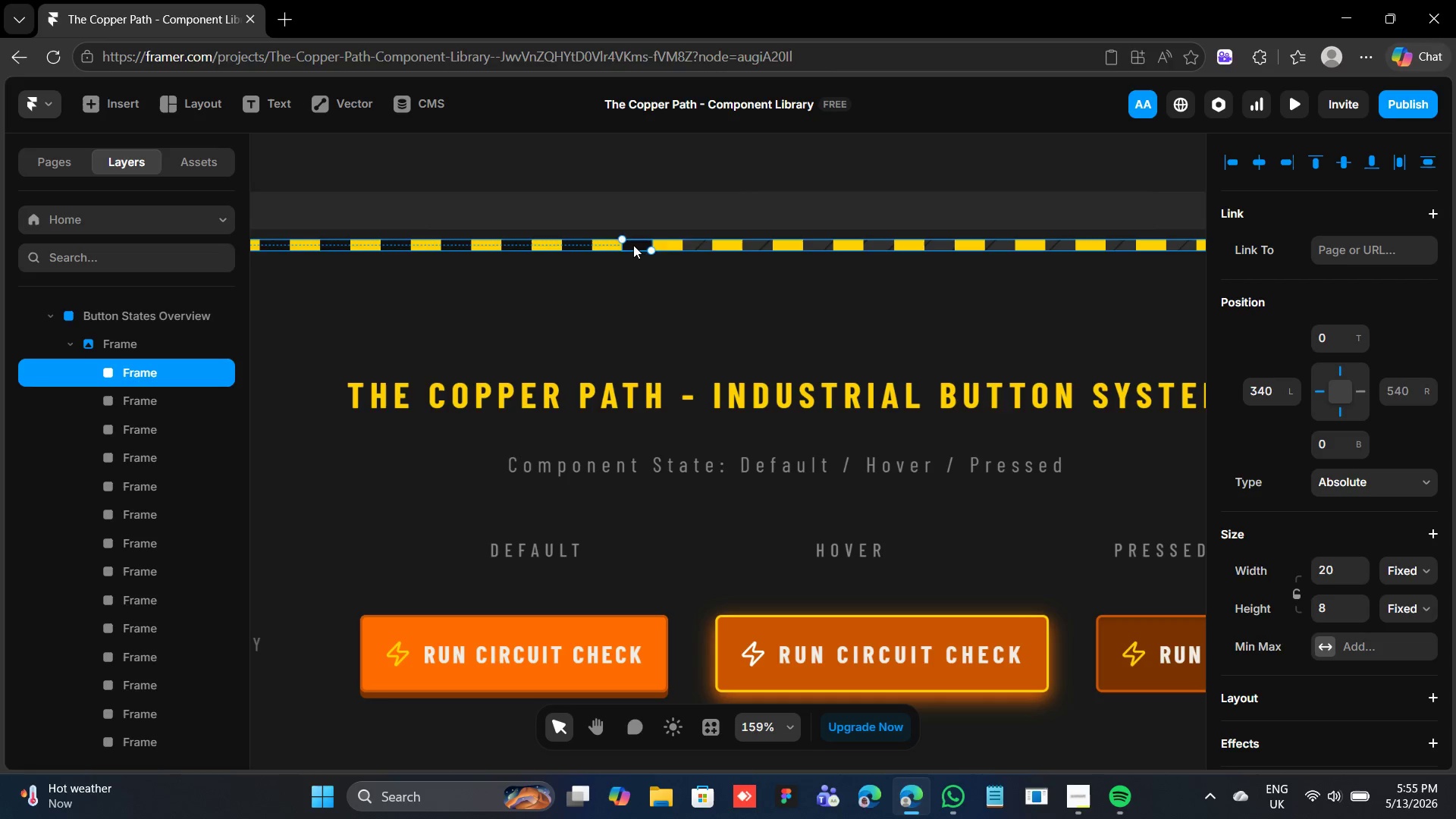 
key(Control+D)
 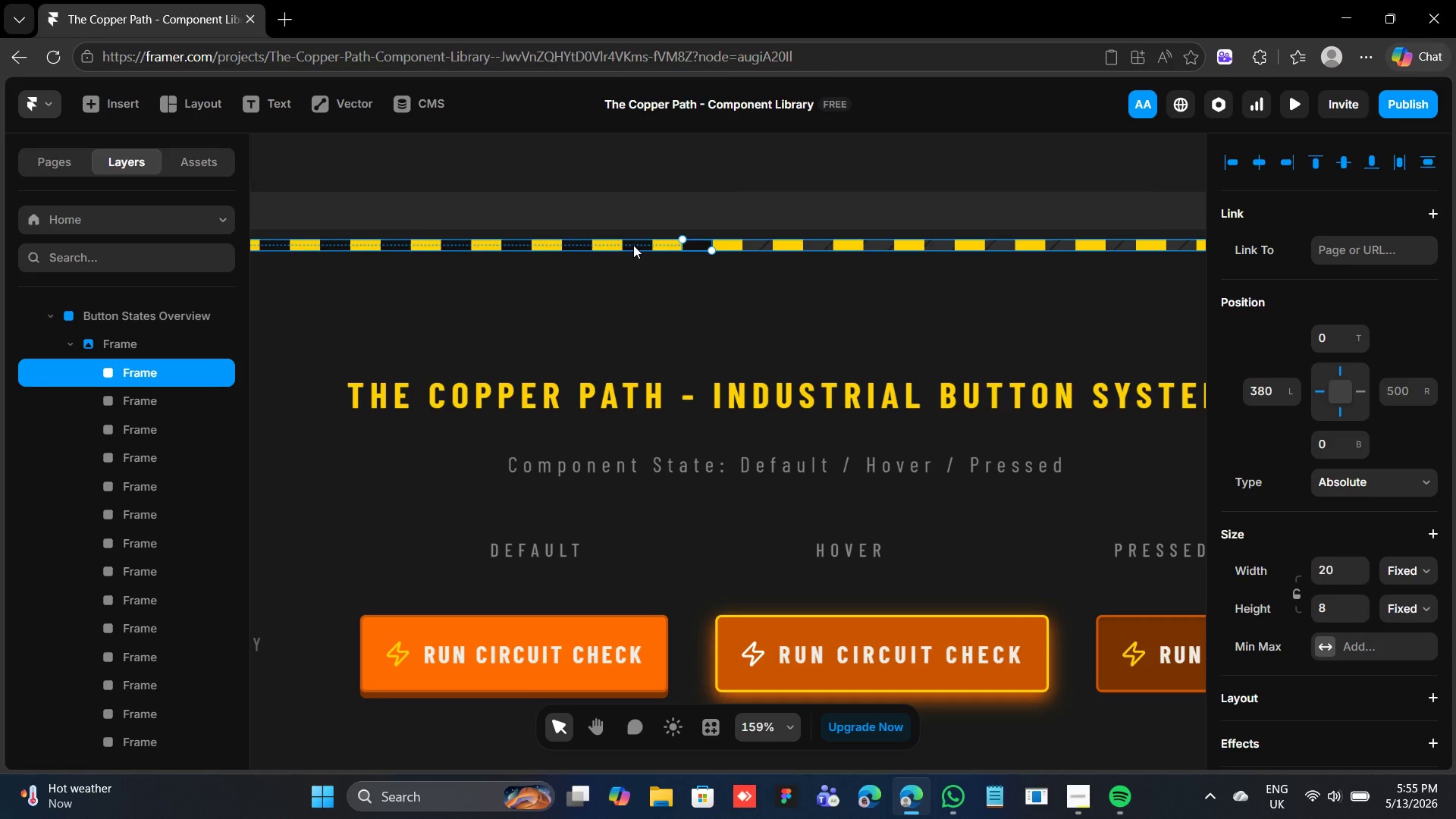 
key(Control+D)
 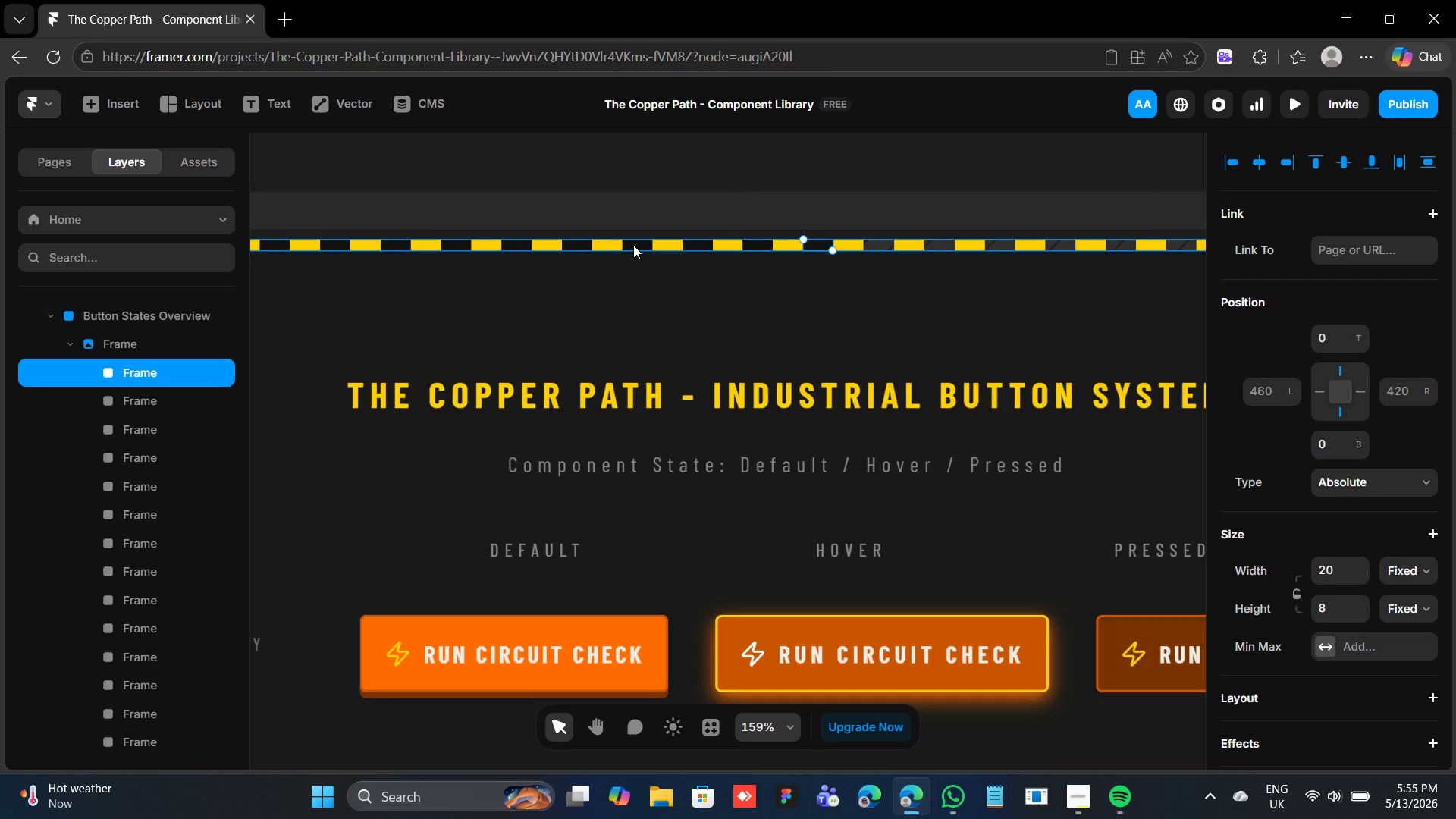 
key(Control+D)
 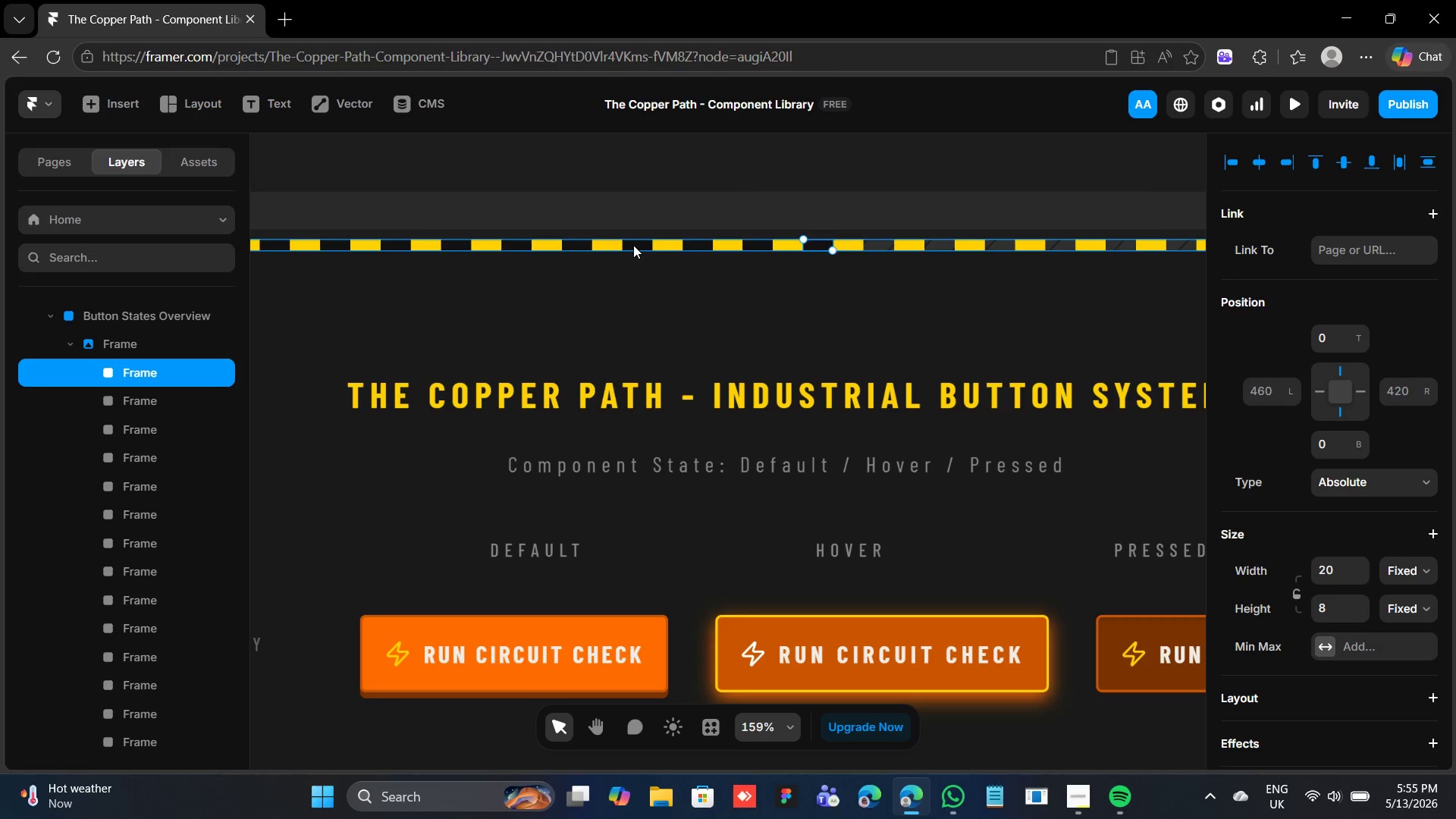 
key(Control+D)
 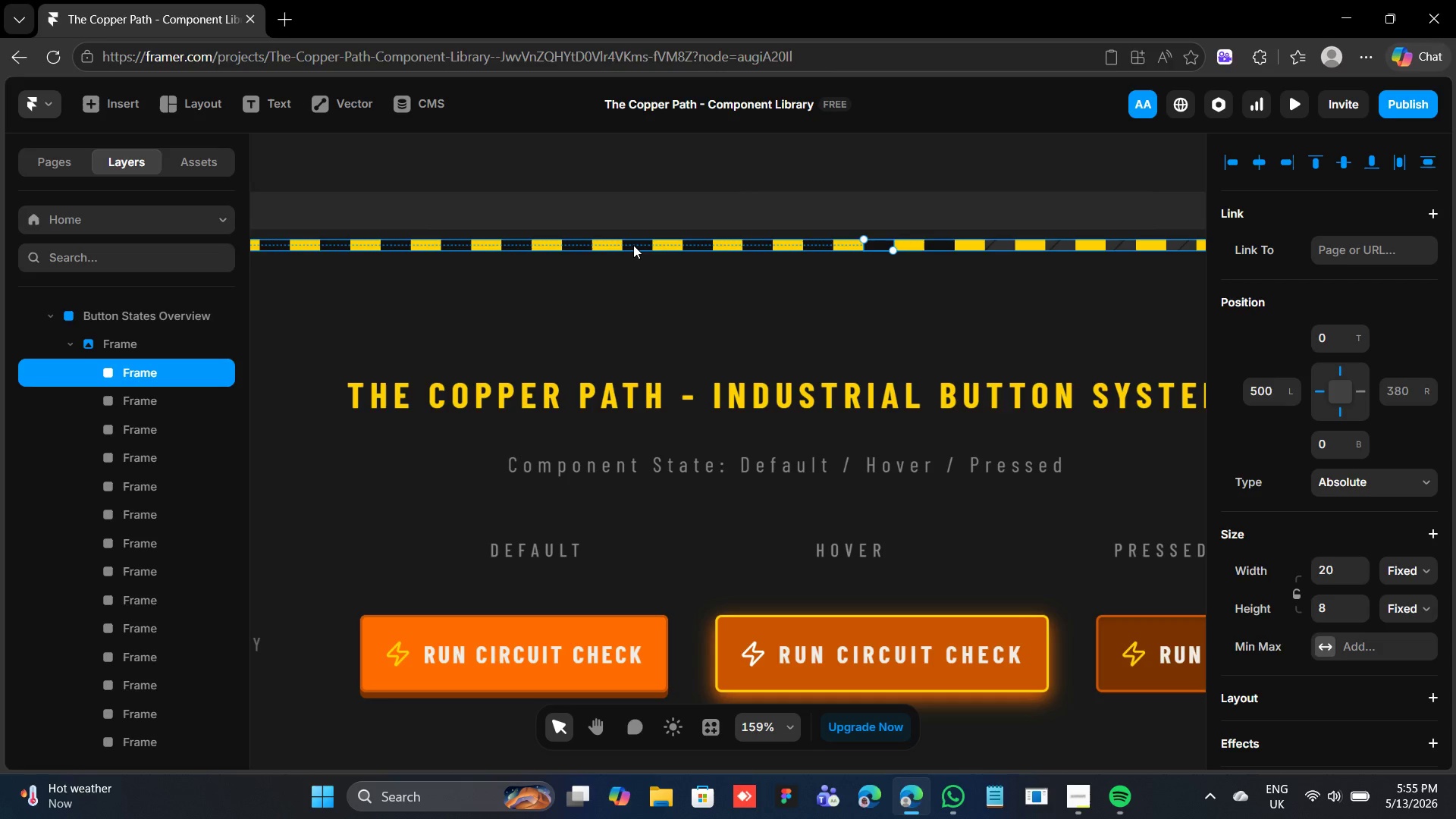 
key(Control+D)
 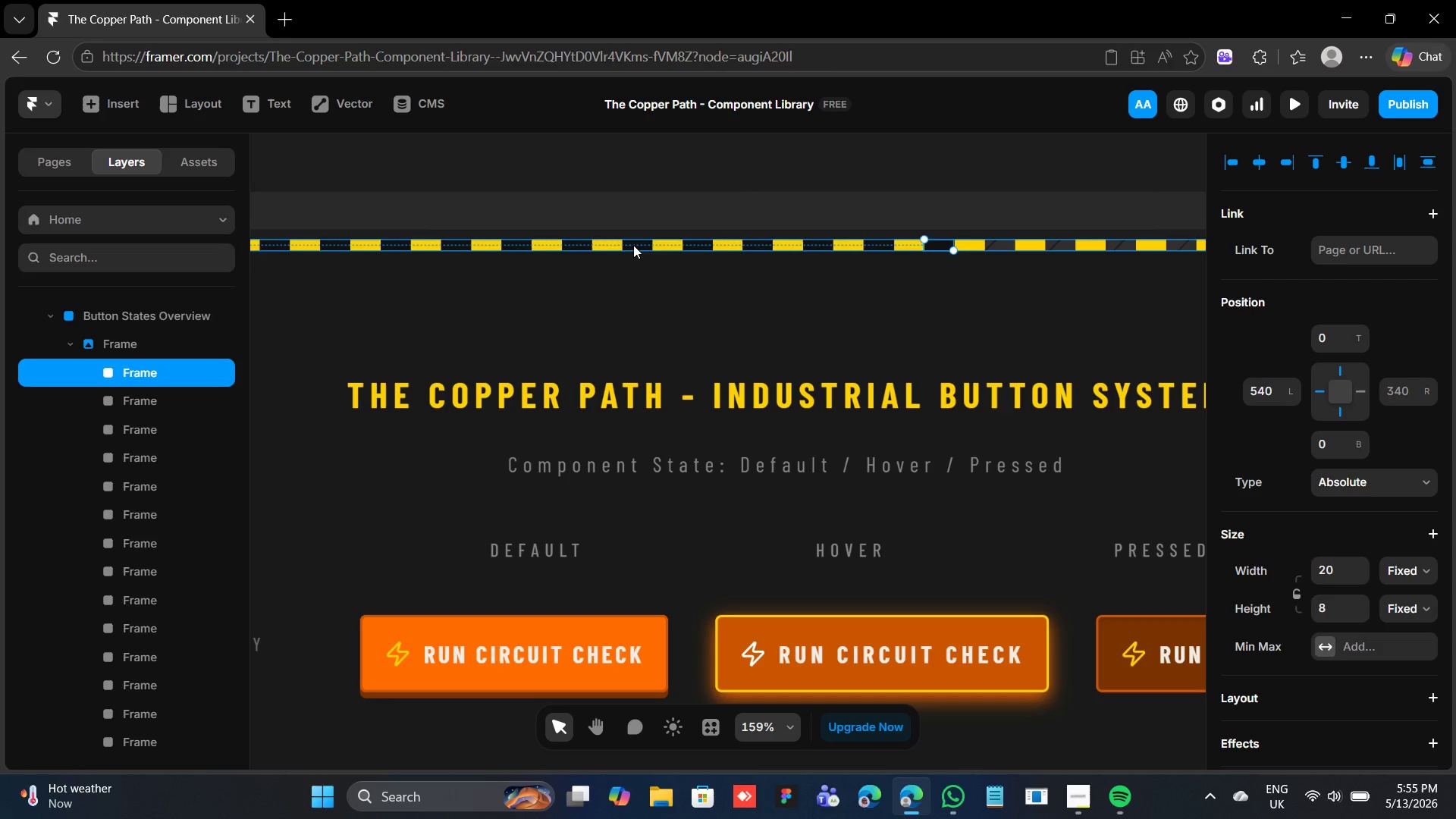 
key(Control+D)
 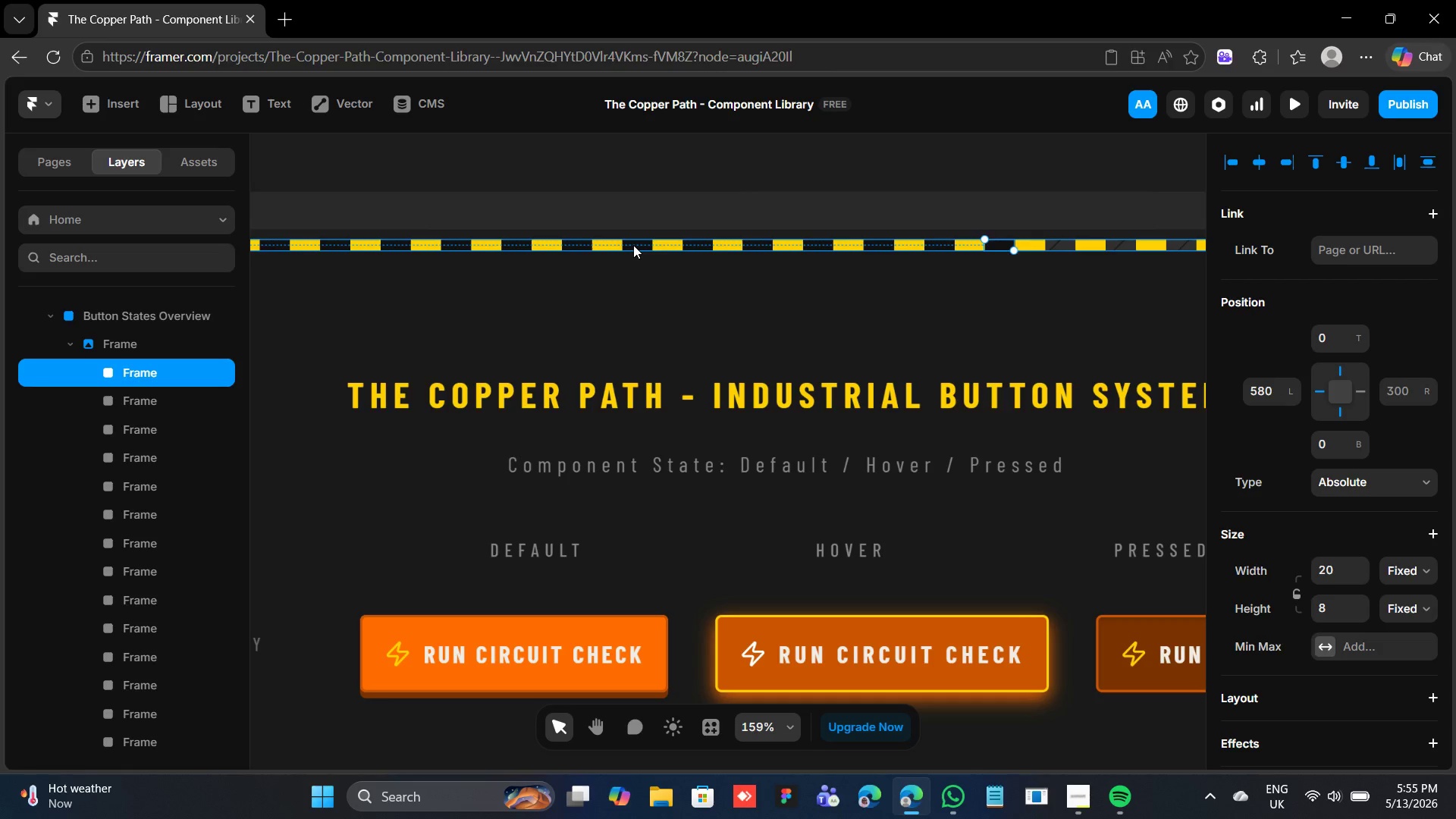 
key(Control+D)
 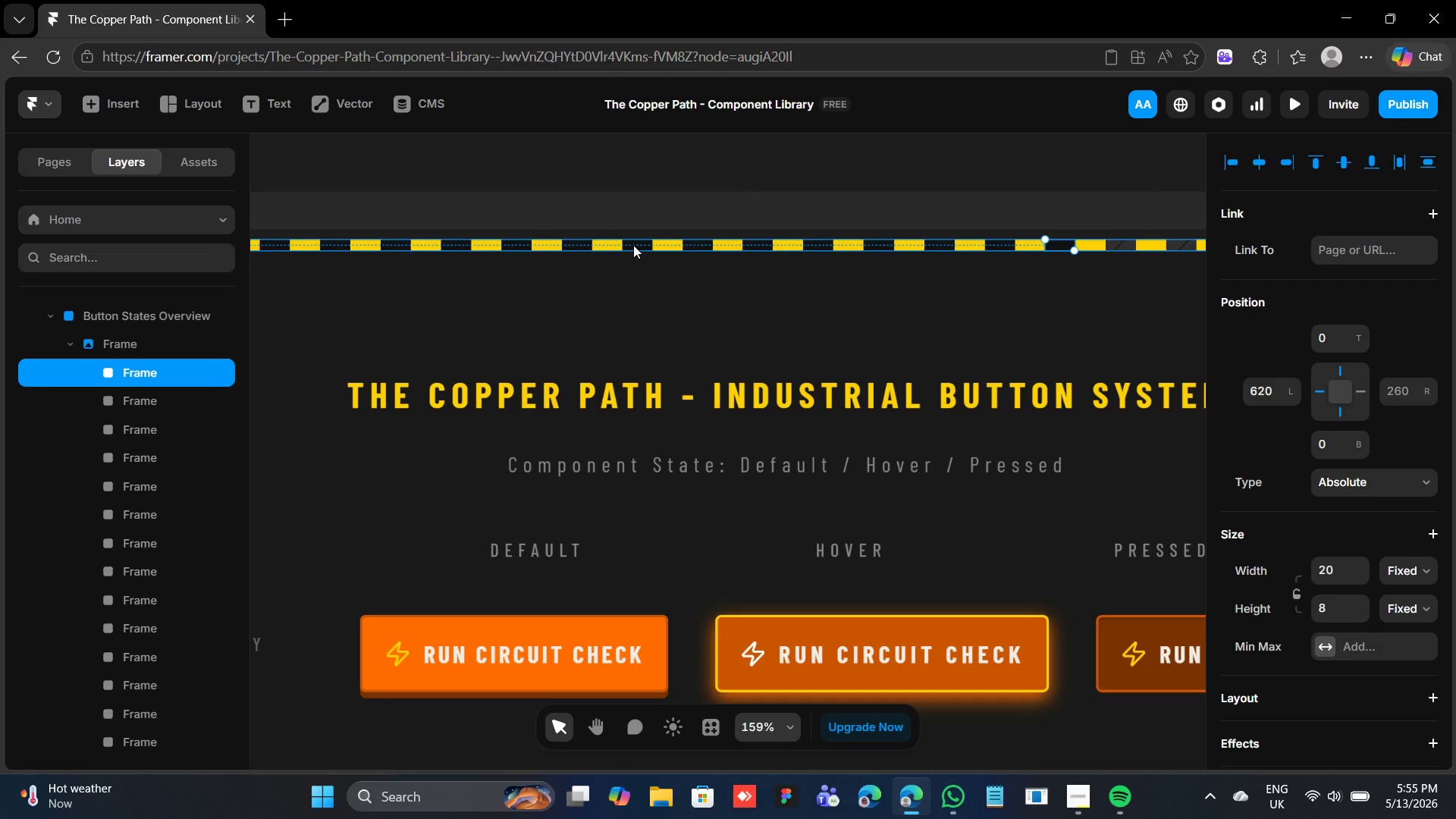 
key(Control+D)
 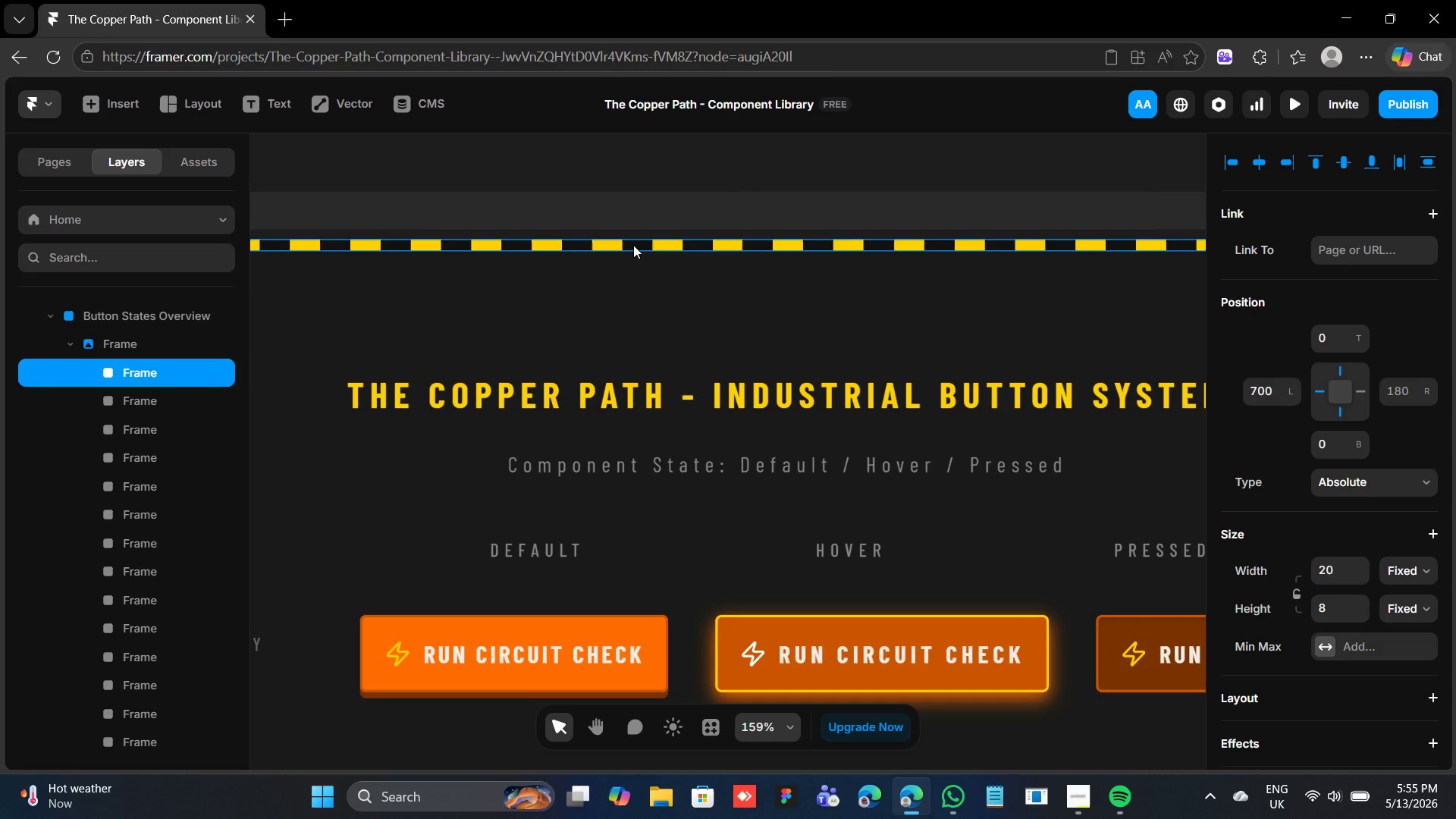 
key(Control+D)
 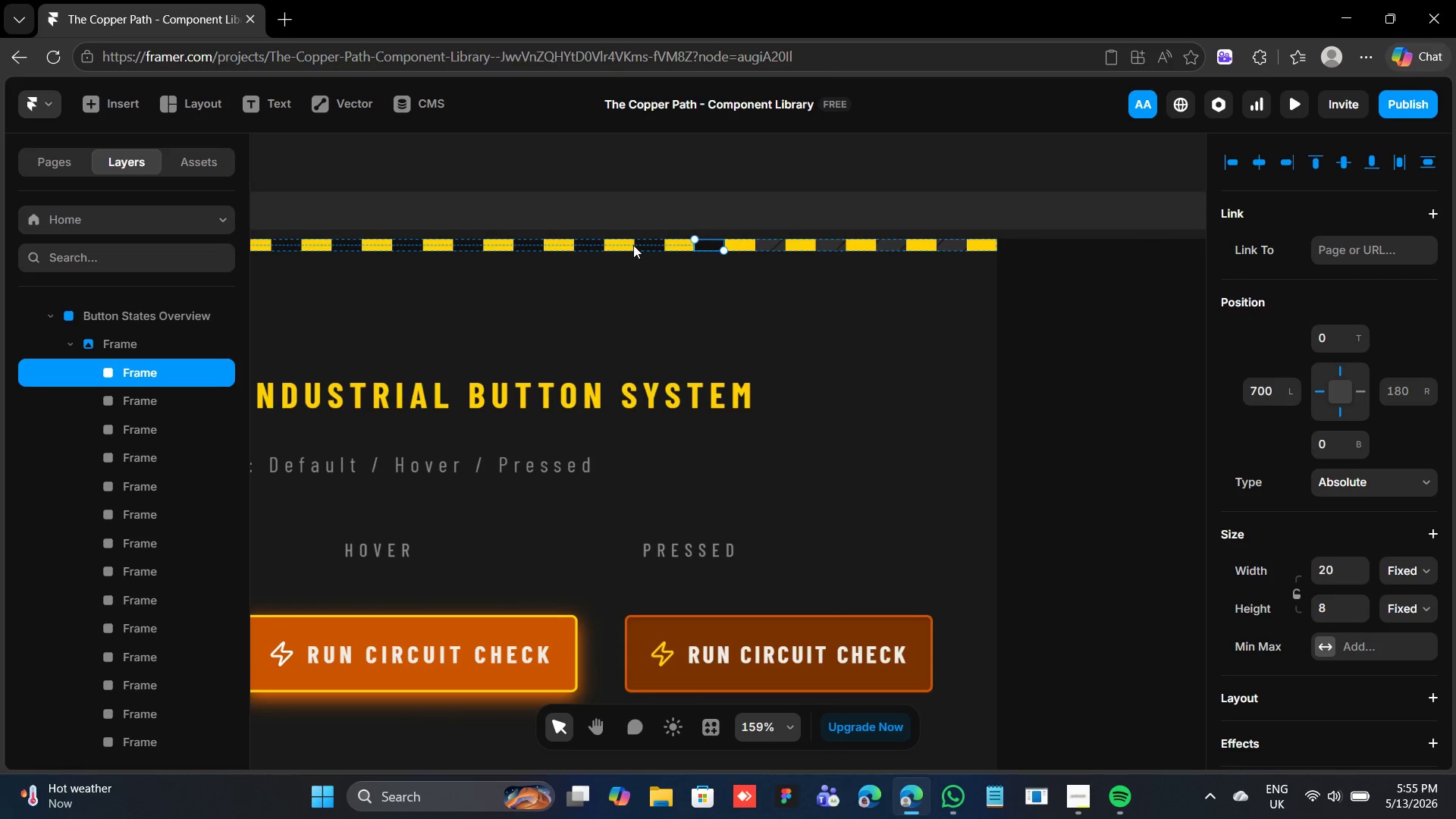 
key(Control+D)
 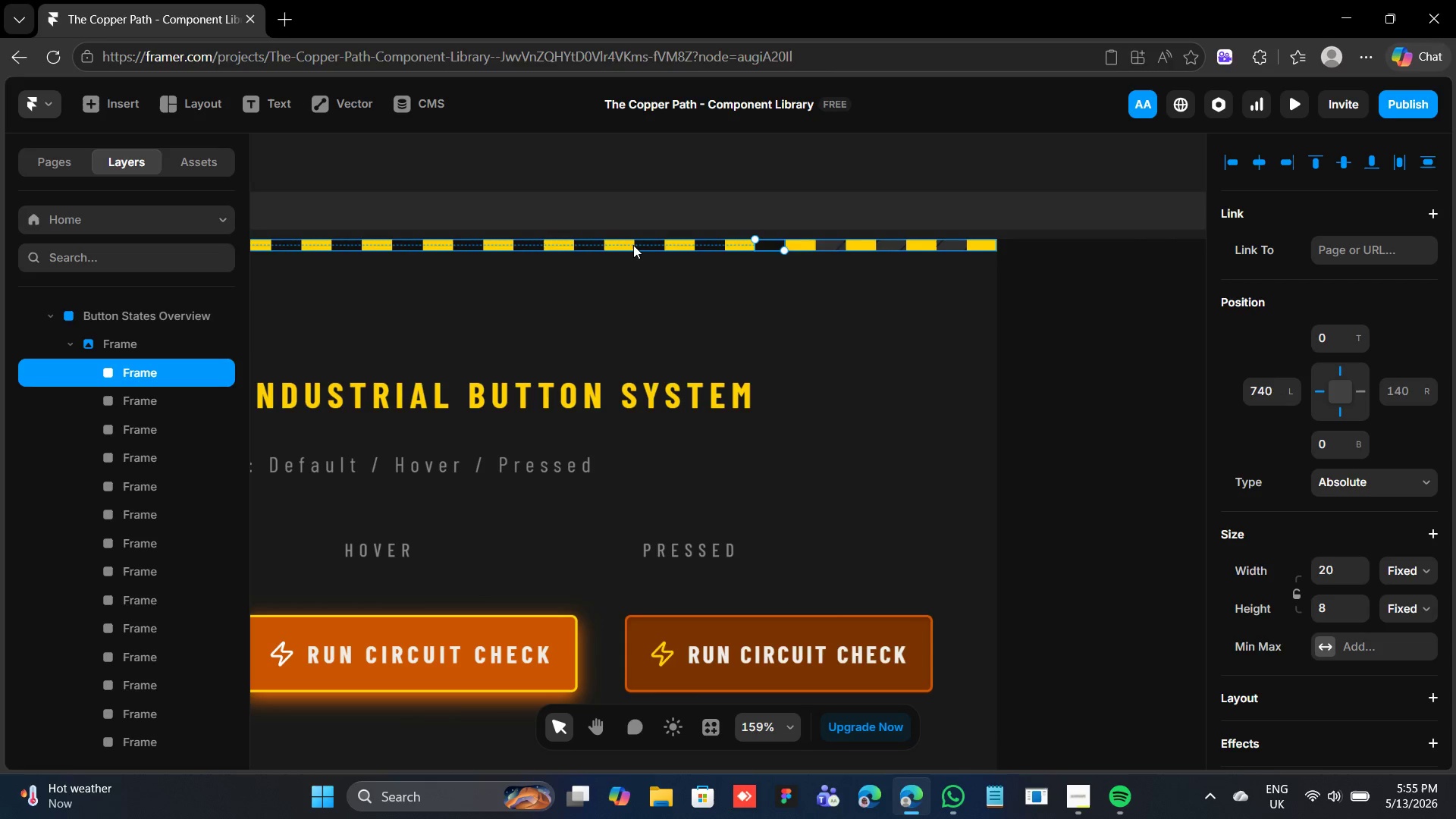 
key(Control+D)
 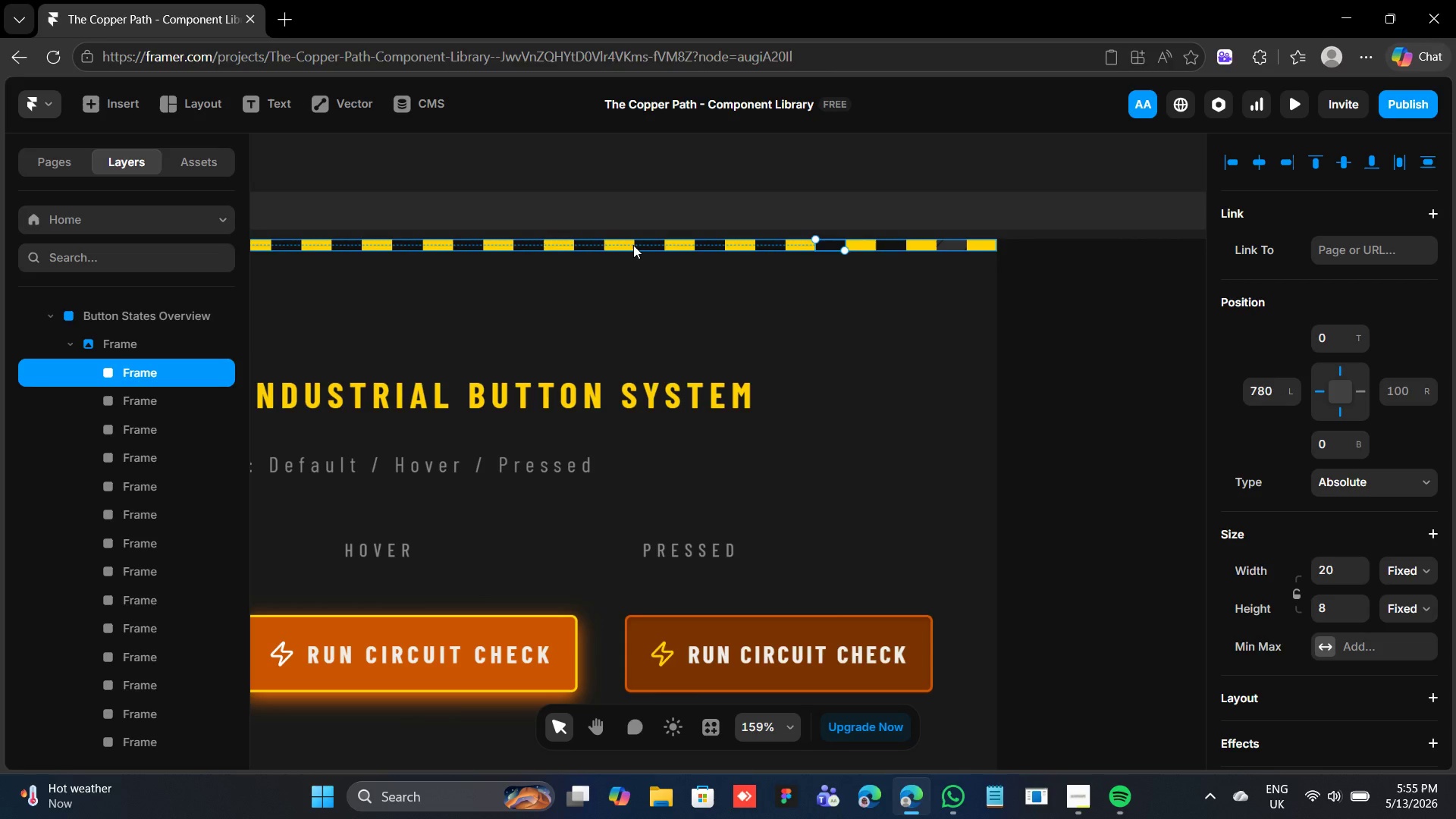 
key(Control+D)
 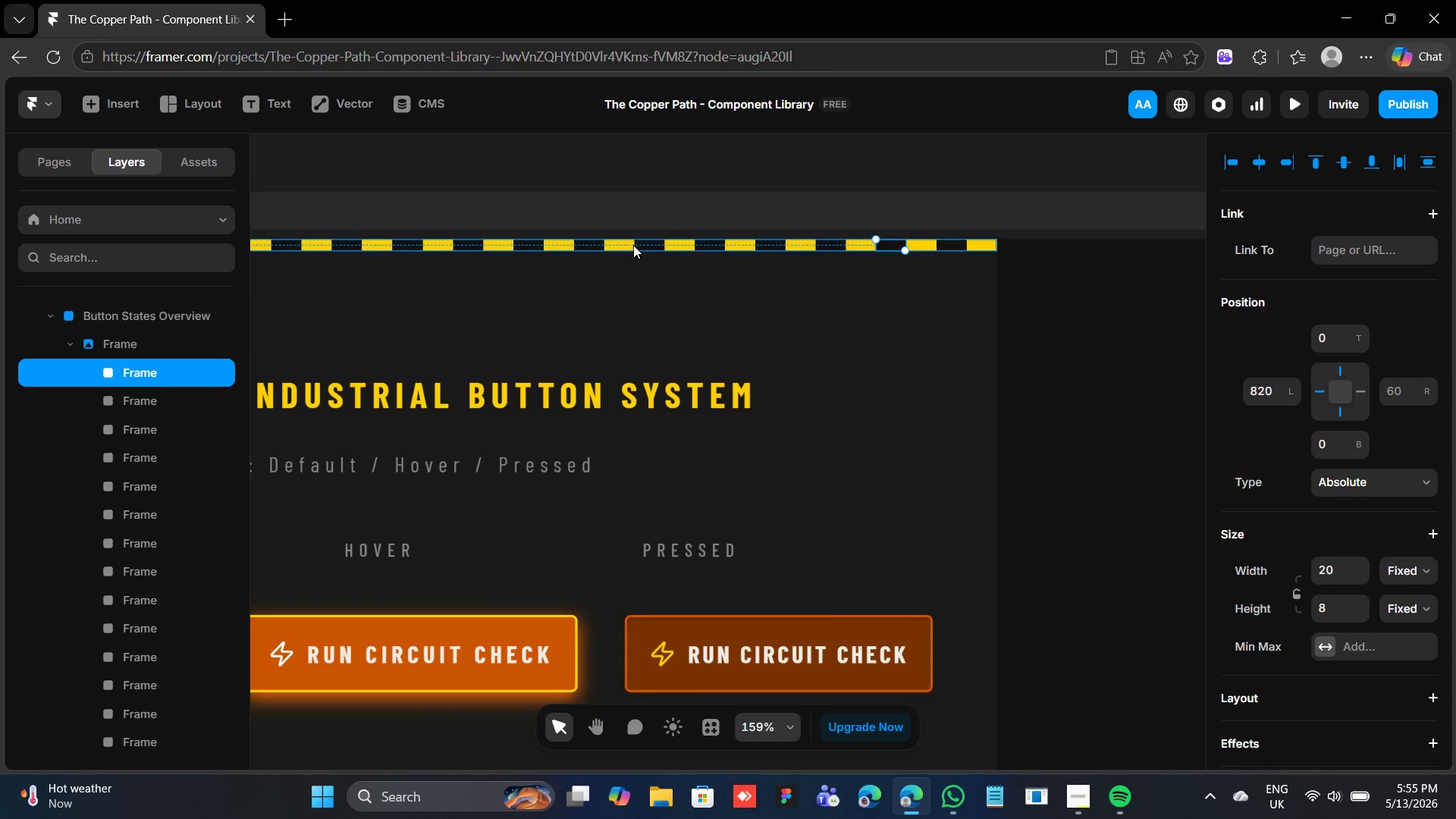 
key(Control+D)
 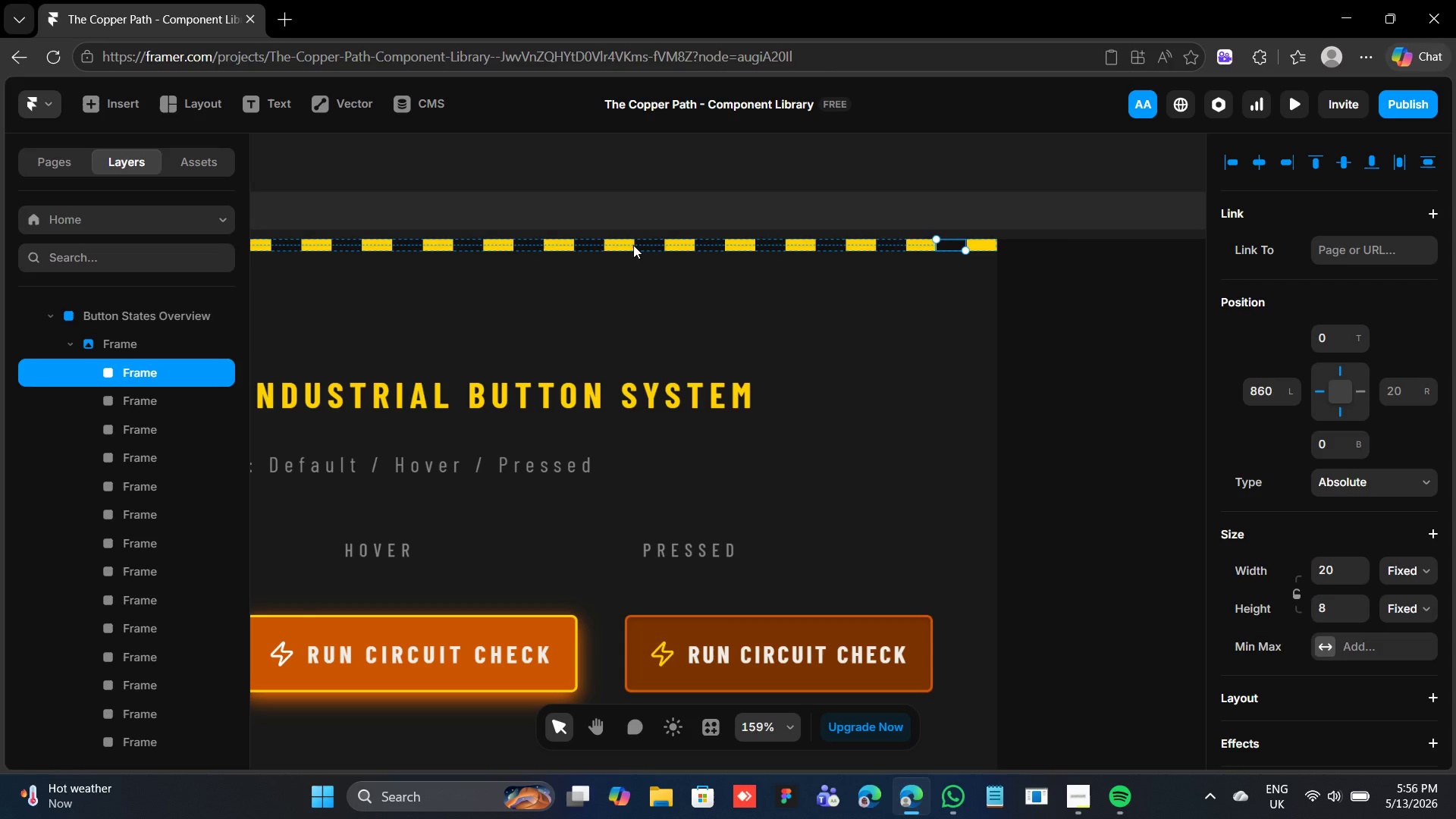 
wait(22.52)
 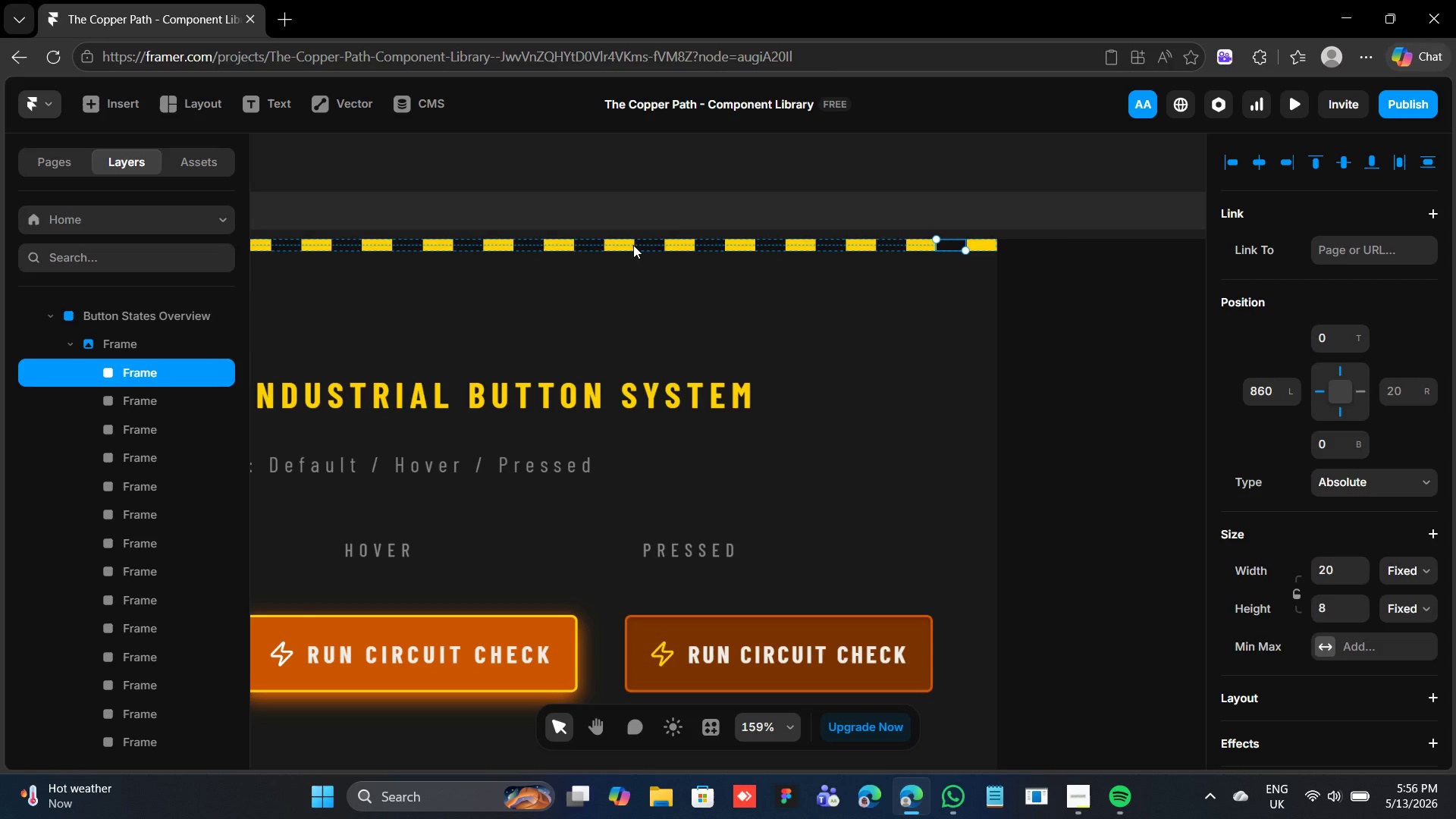 
scroll: coordinate [1371, 352], scroll_direction: up, amount: 3.0
 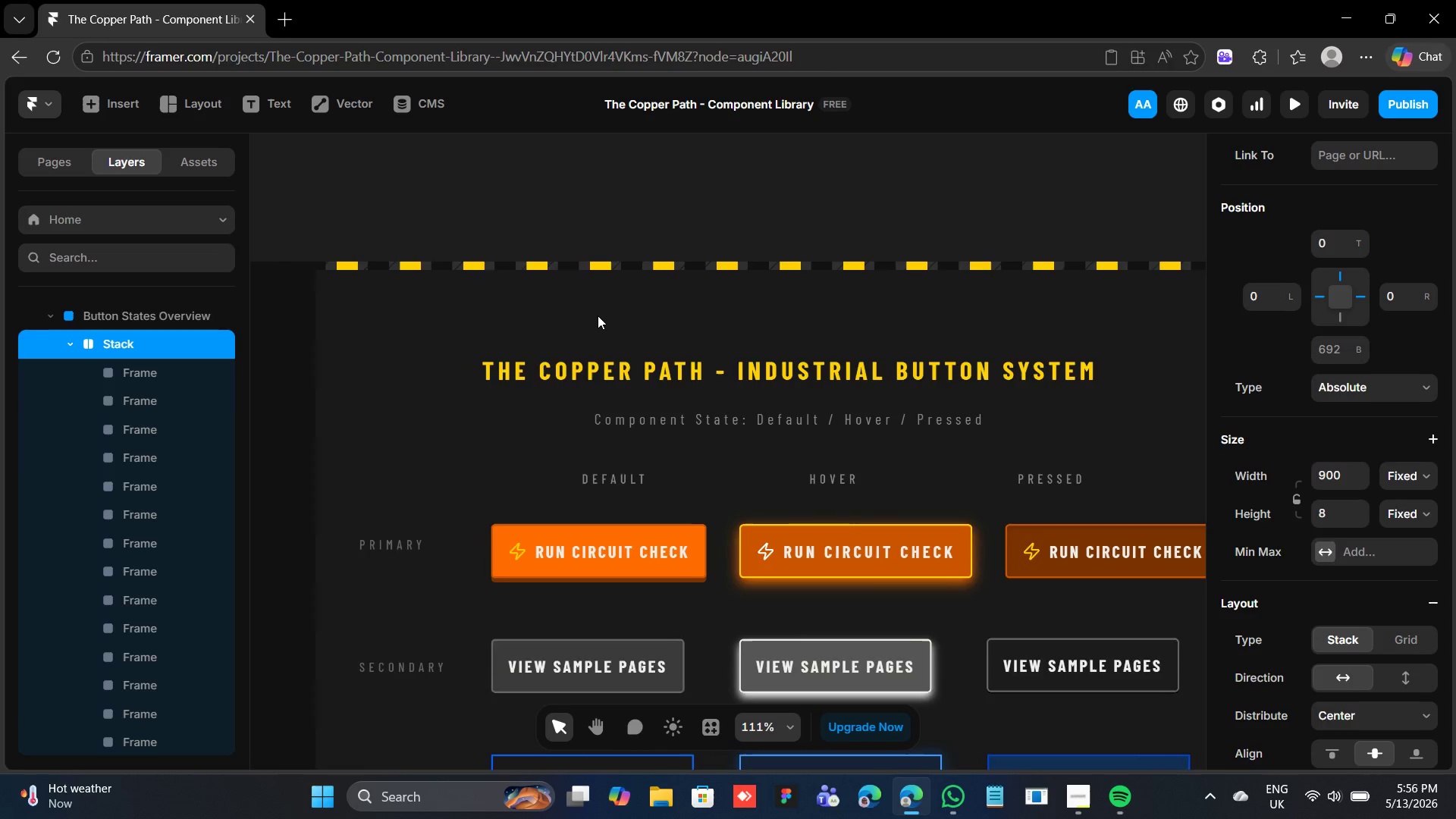 
wait(10.27)
 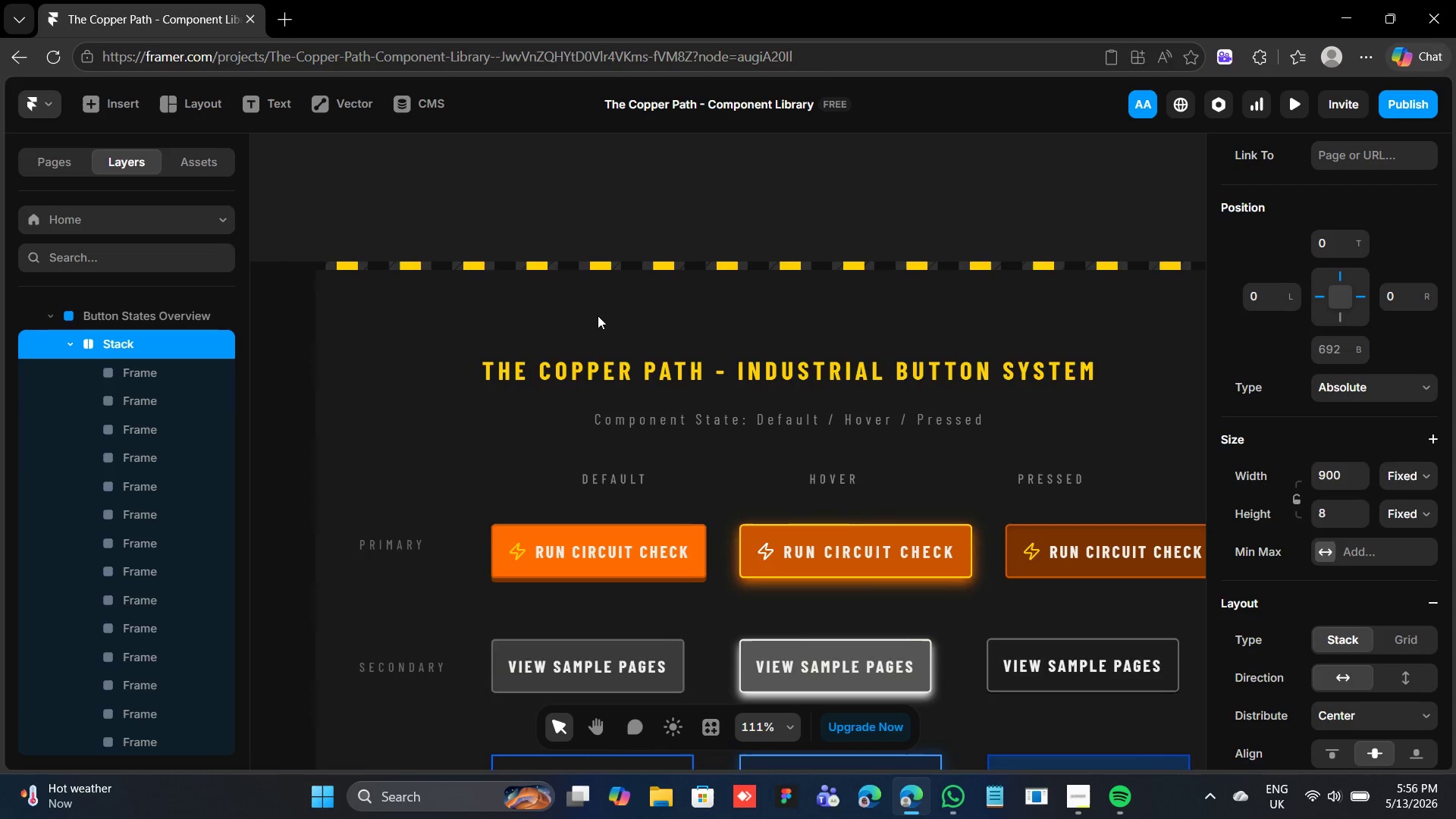 
scroll: coordinate [1387, 617], scroll_direction: down, amount: 4.0
 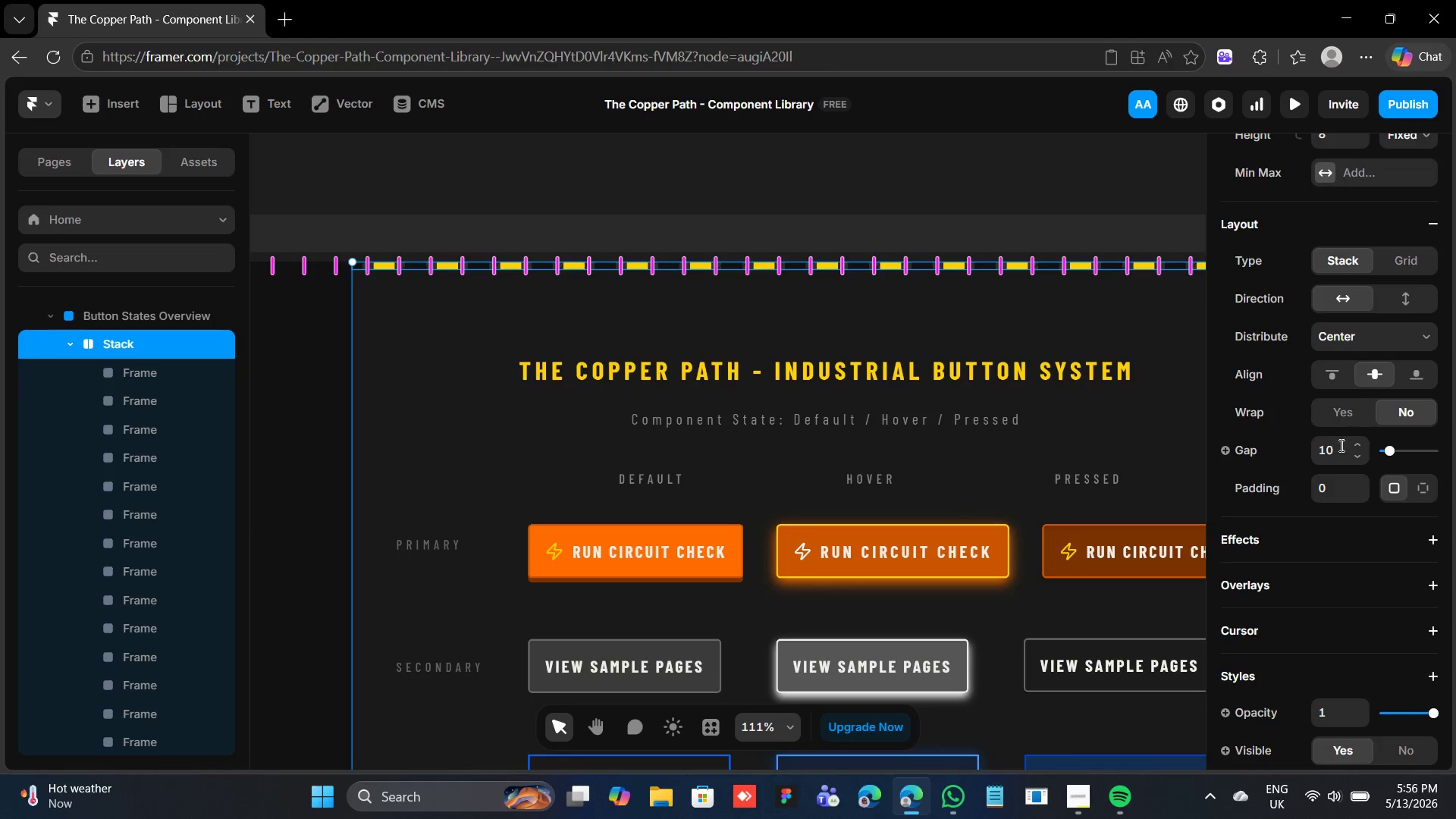 
left_click([1342, 453])
 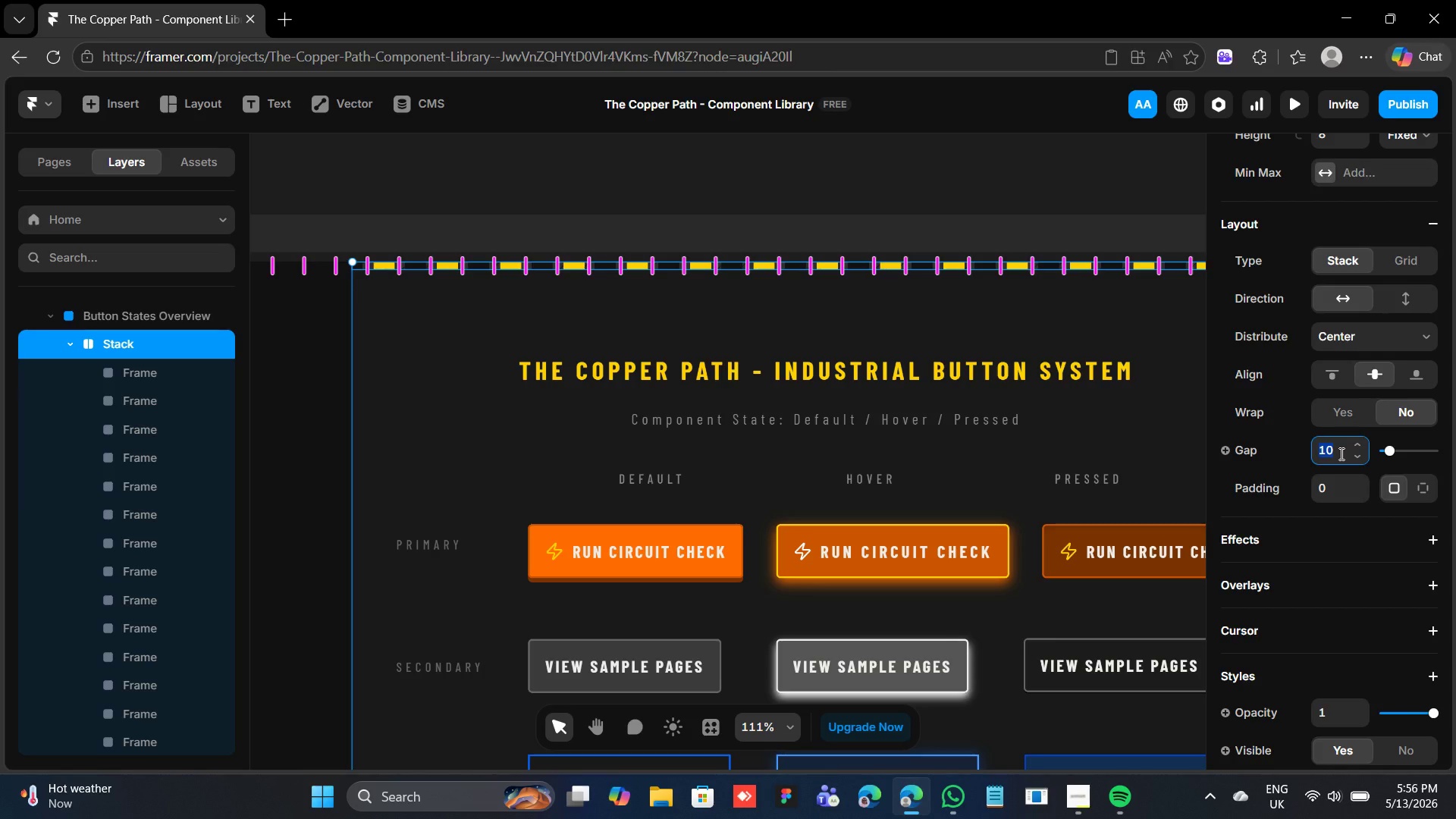 
key(0)
 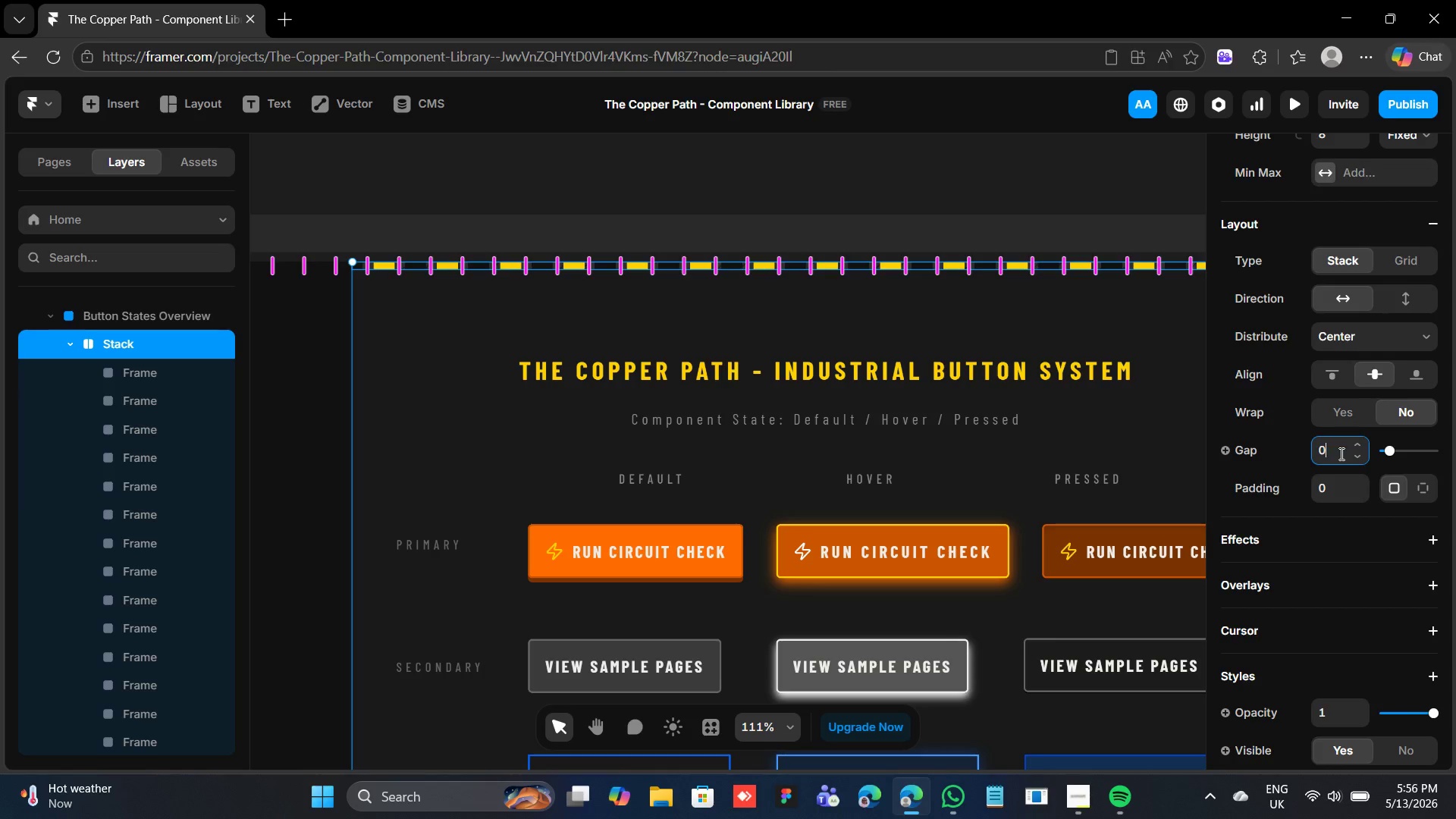 
key(Enter)
 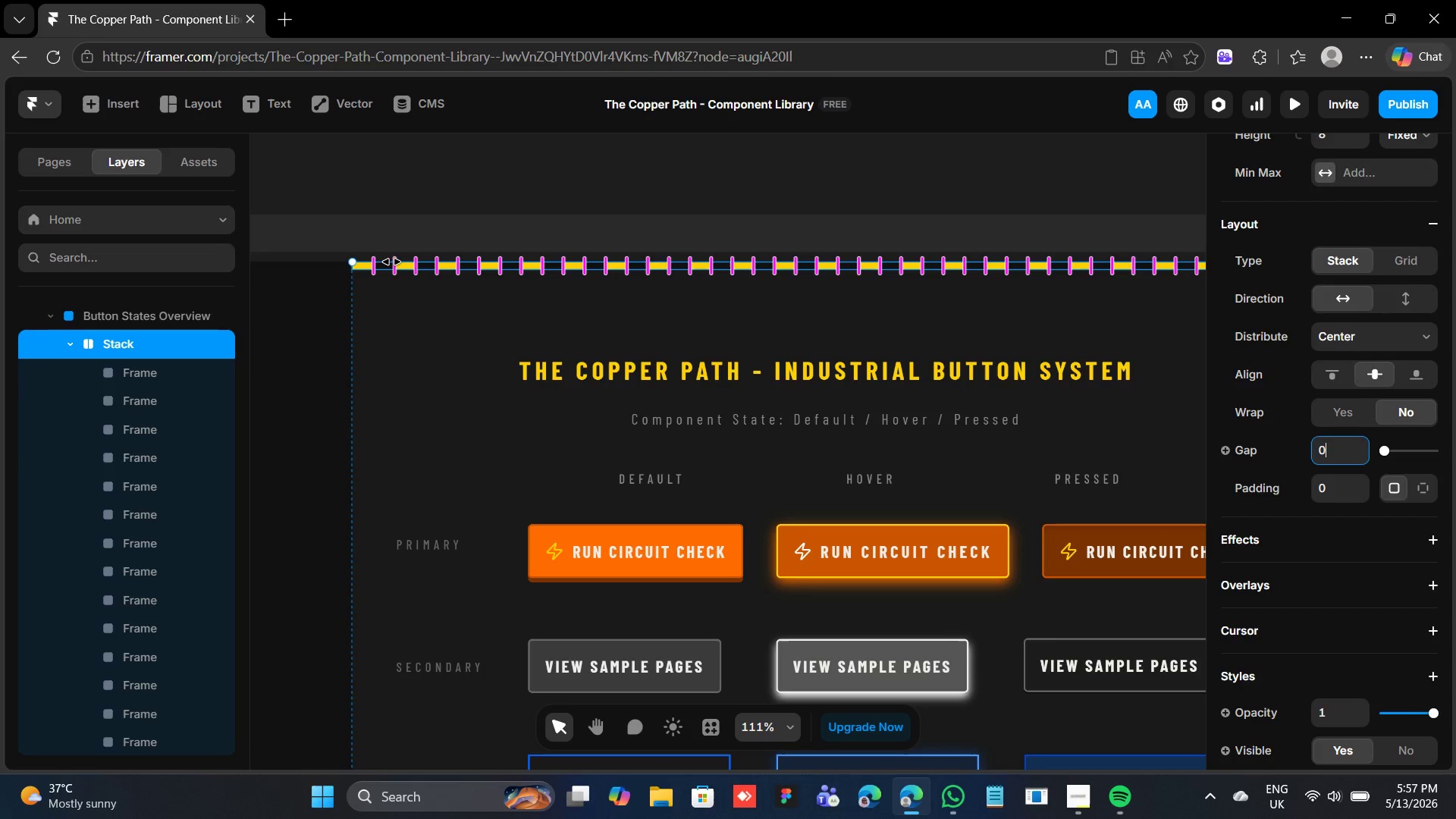 
wait(70.17)
 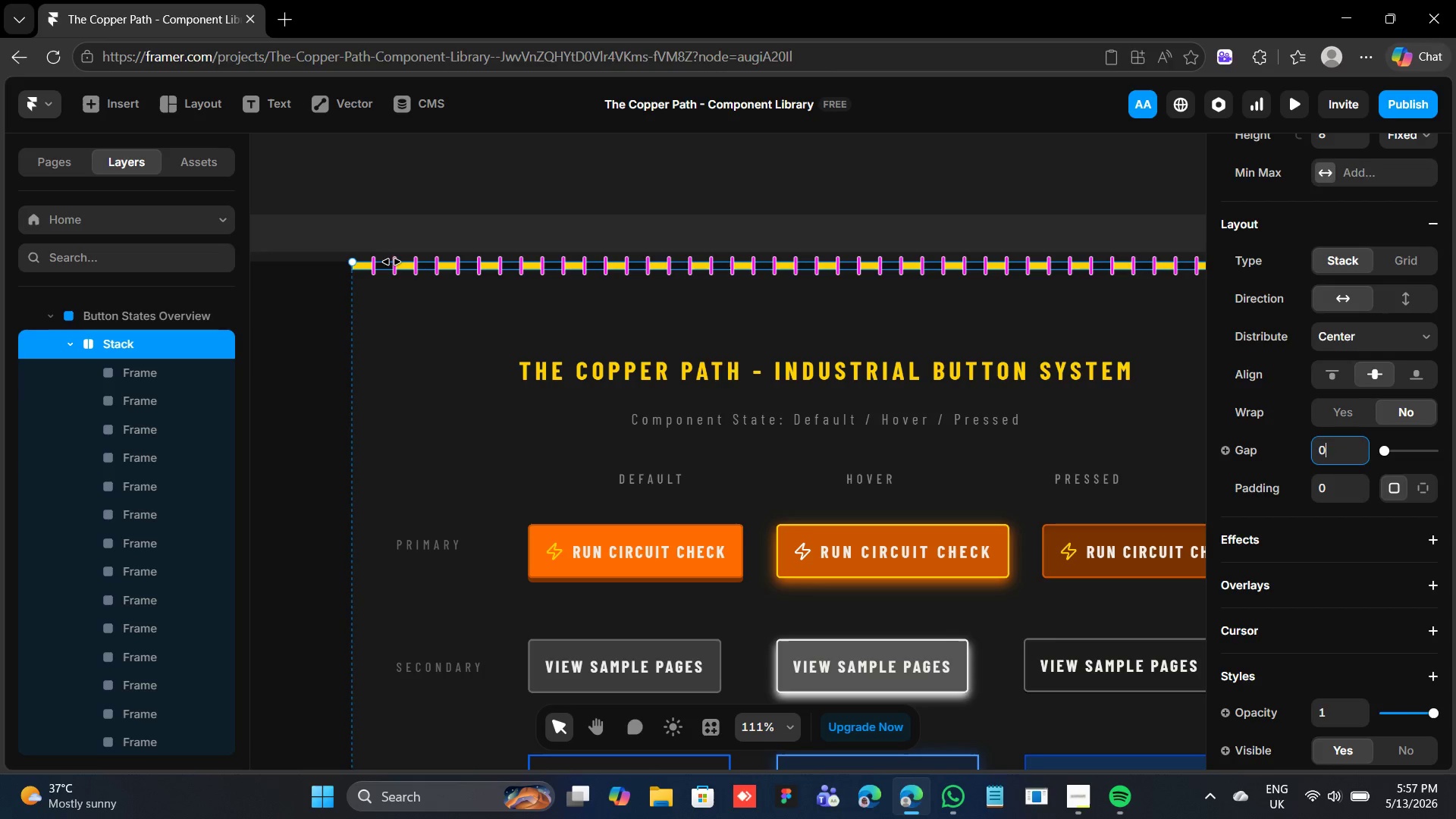 
double_click([115, 342])
 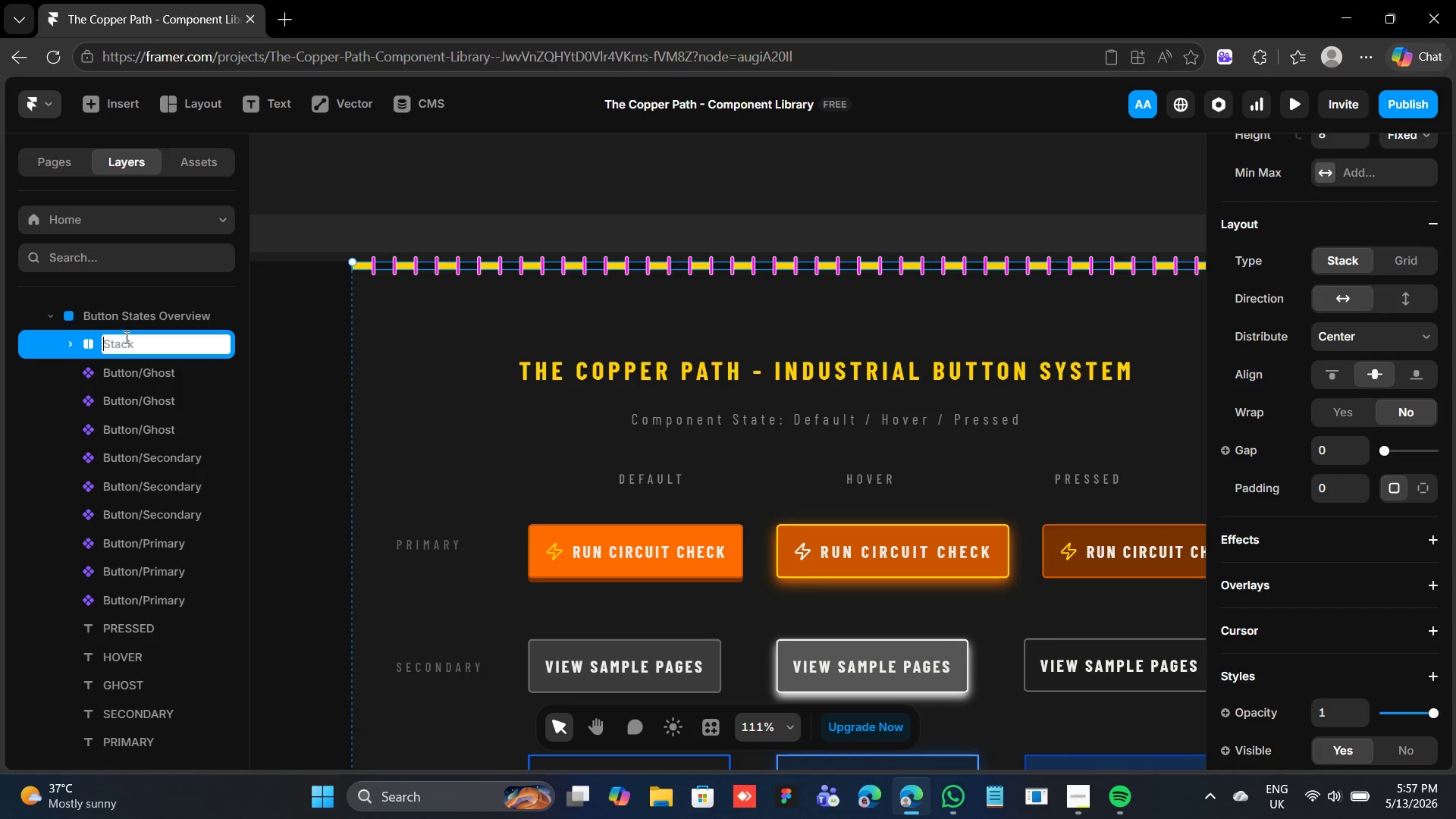 
type(cA)
key(Backspace)
key(Backspace)
type(Caution tape)
 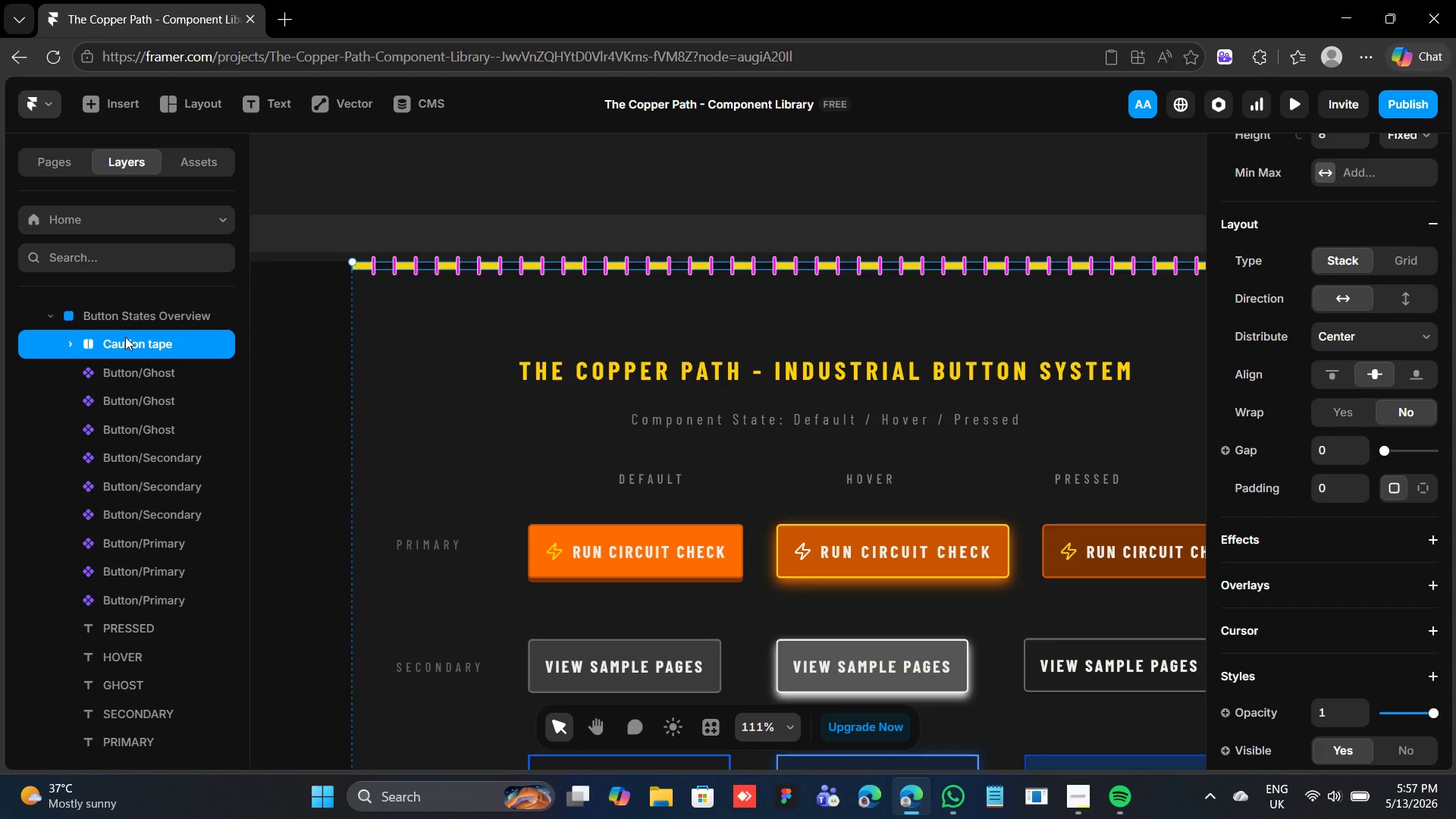 
 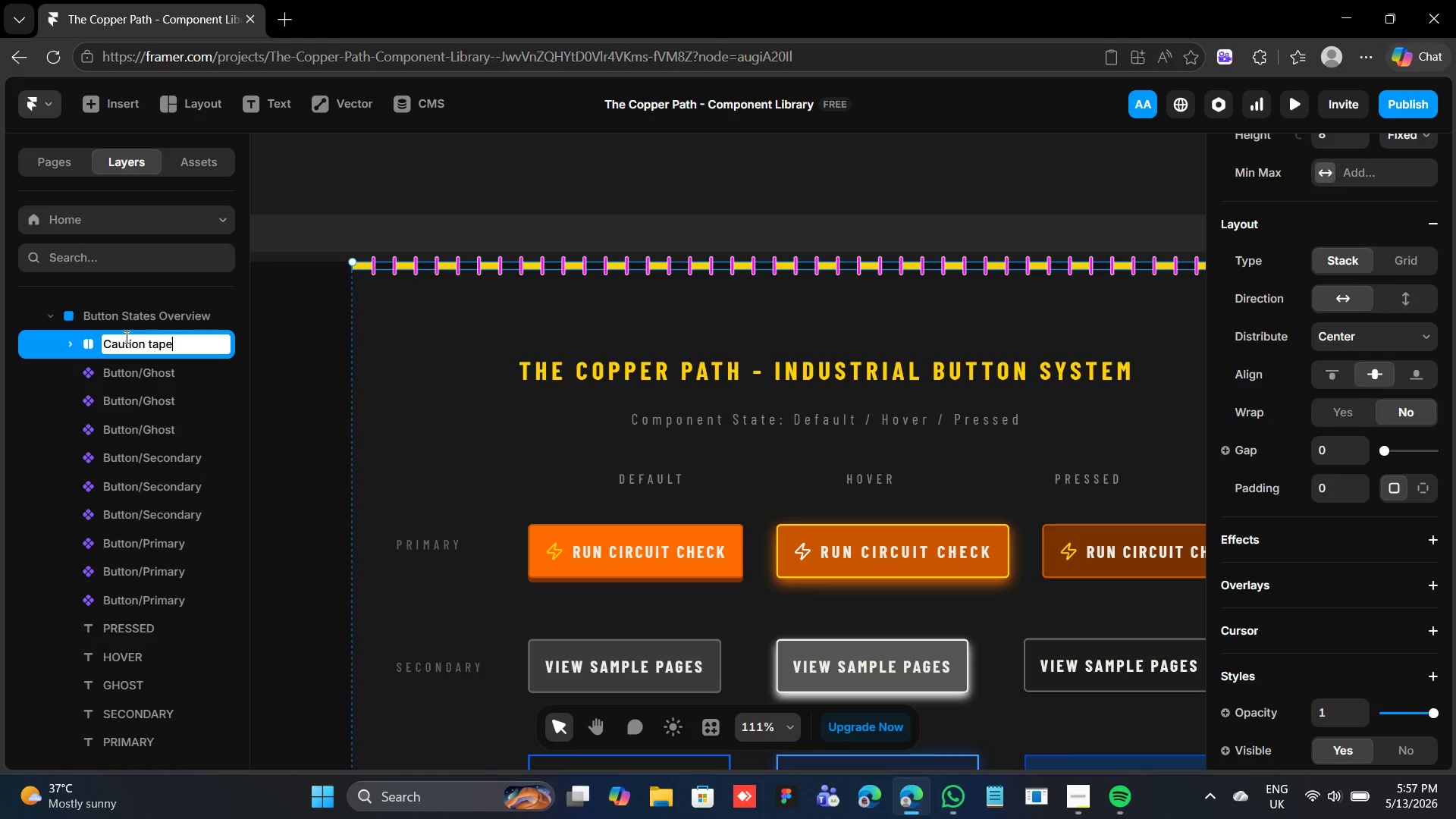 
key(Enter)
 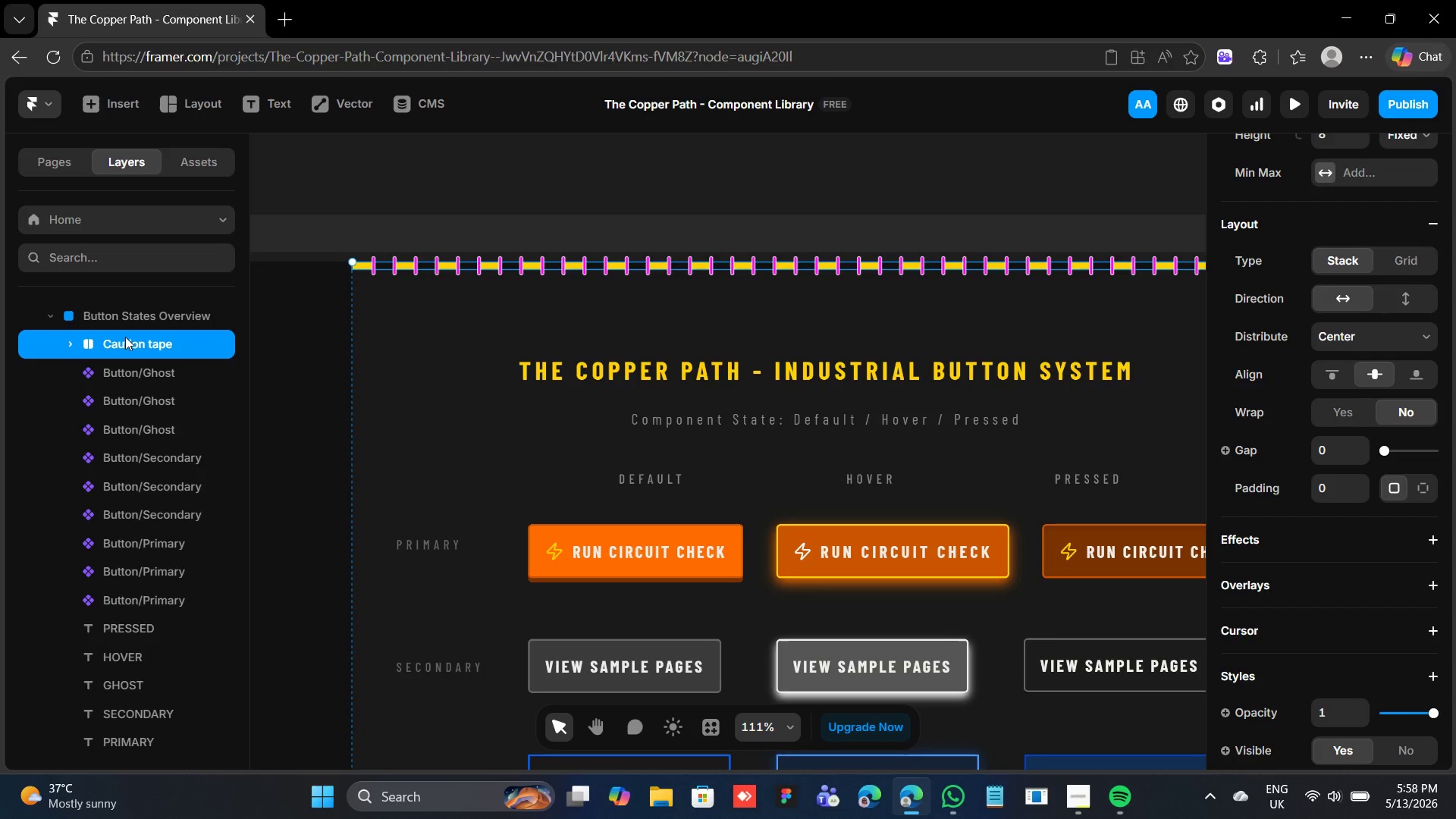 
key(Control+D)
 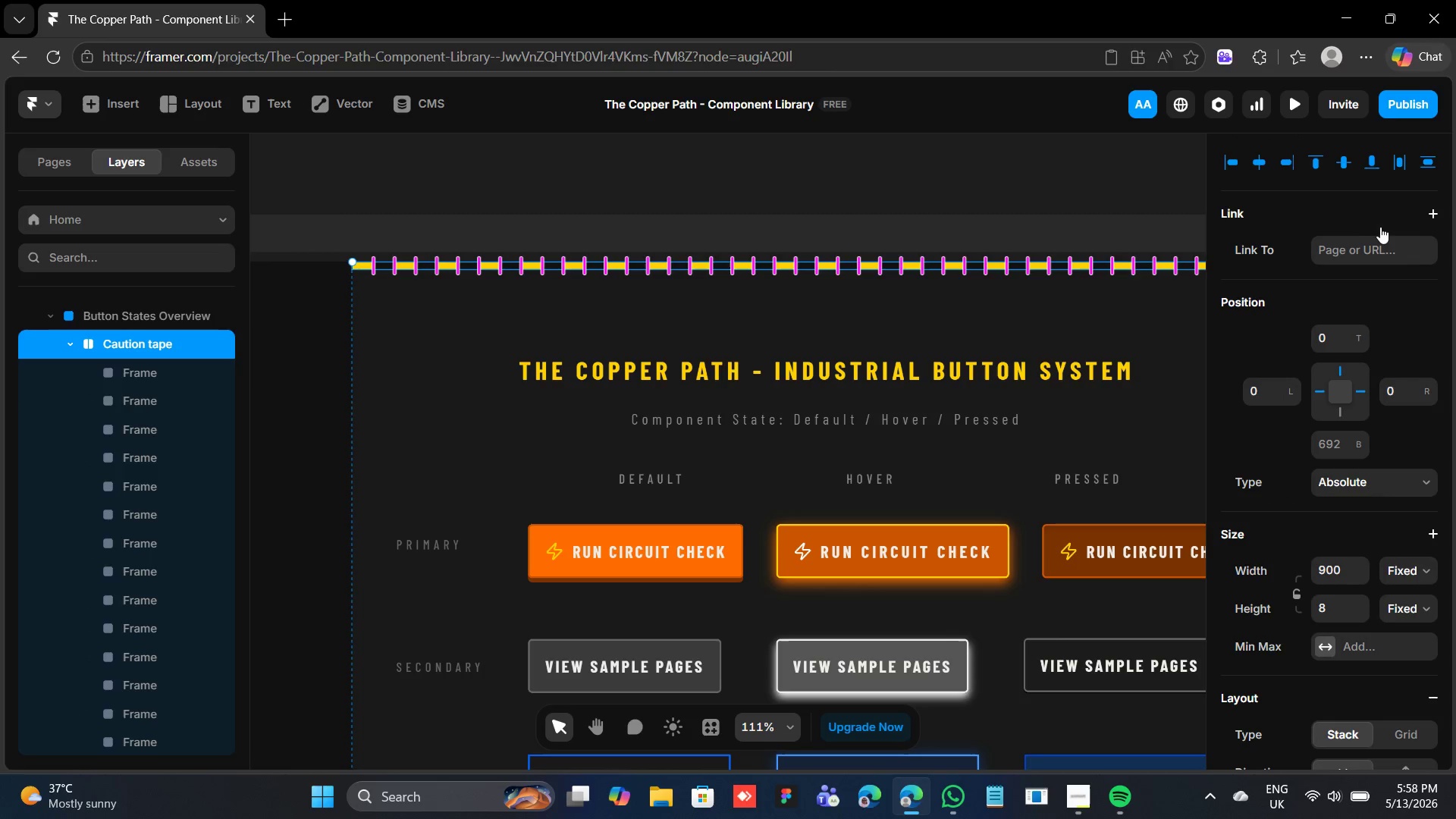 
left_click([1367, 165])
 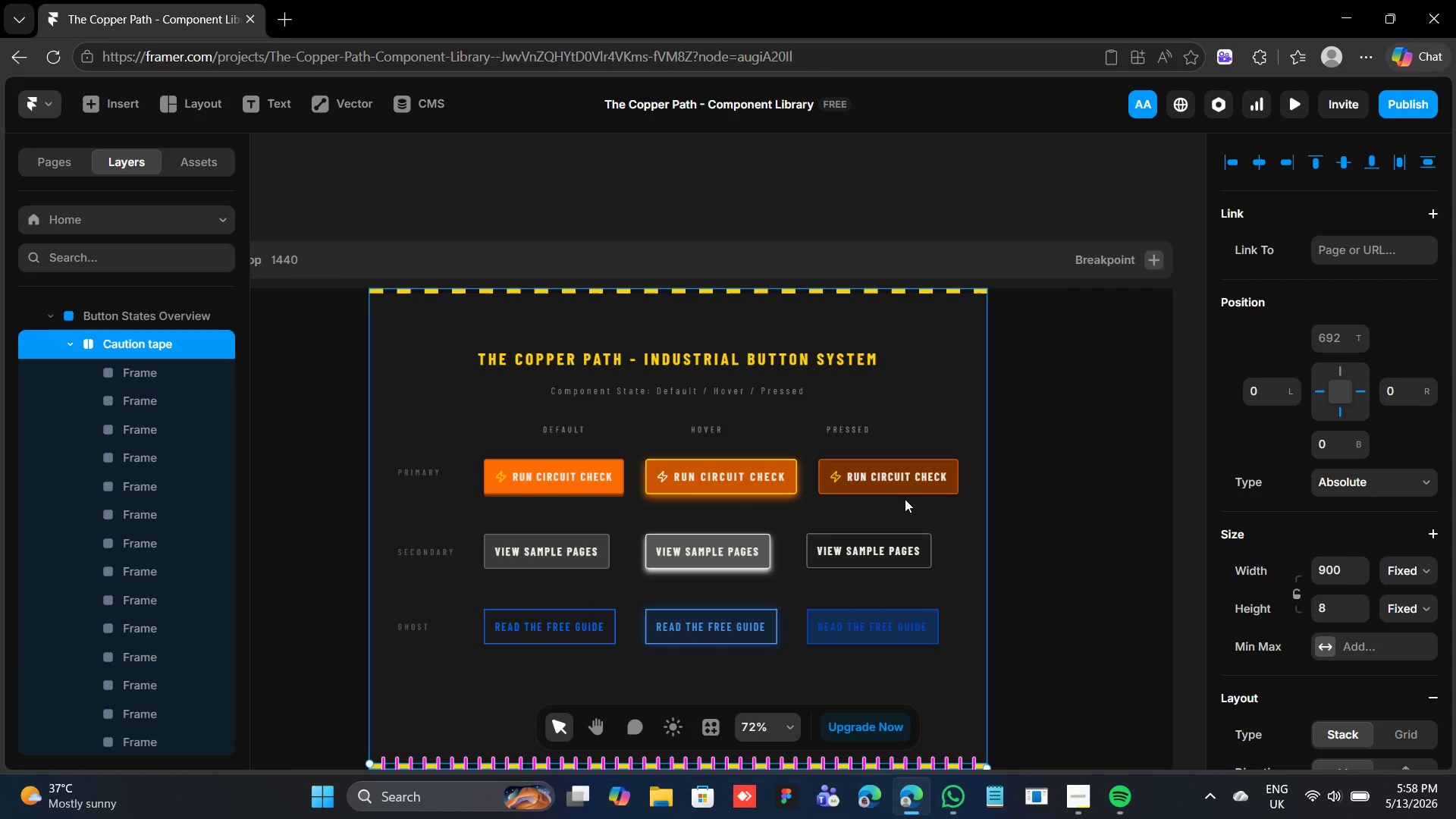 
wait(11.3)
 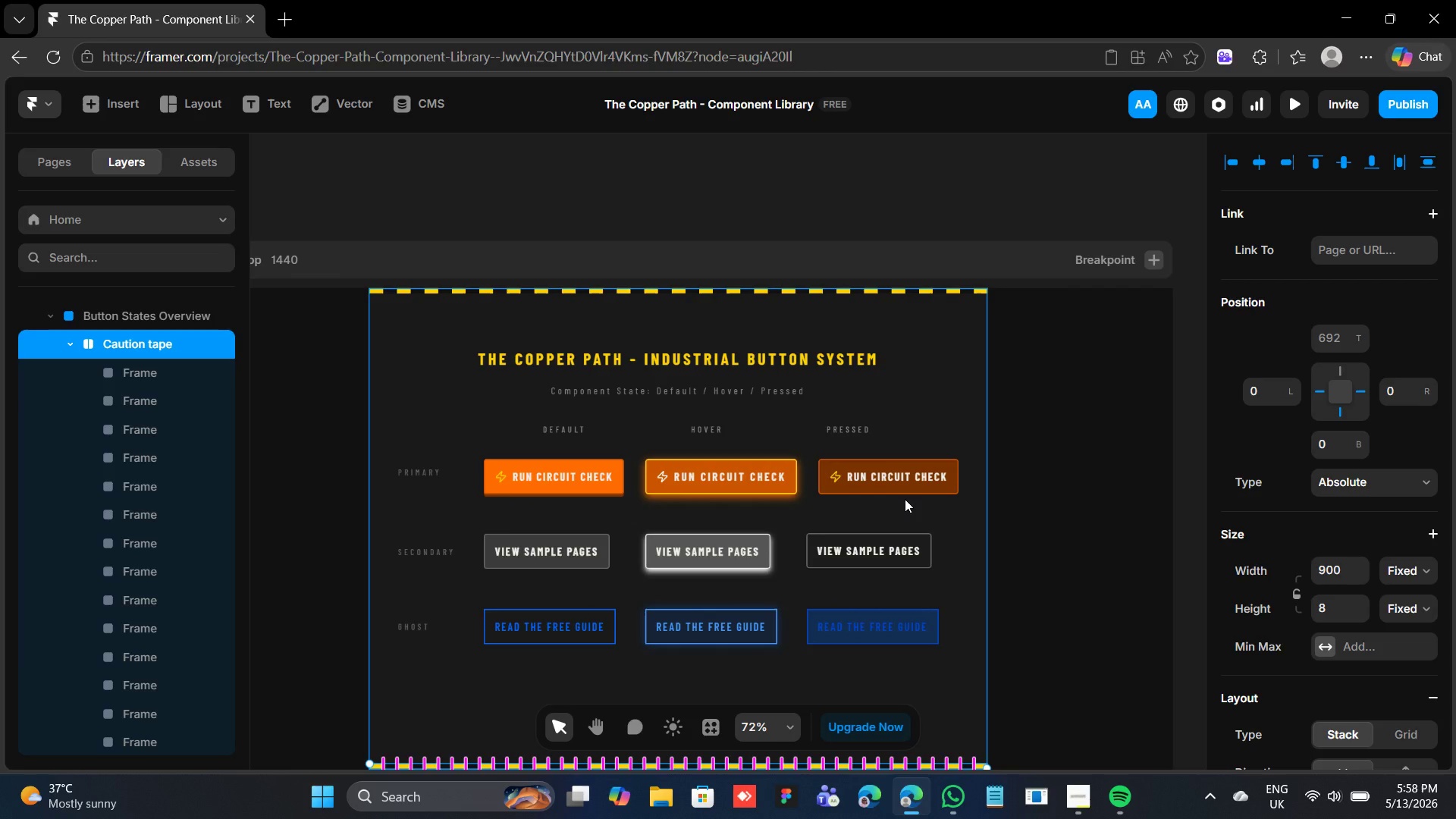 
left_click([682, 363])
 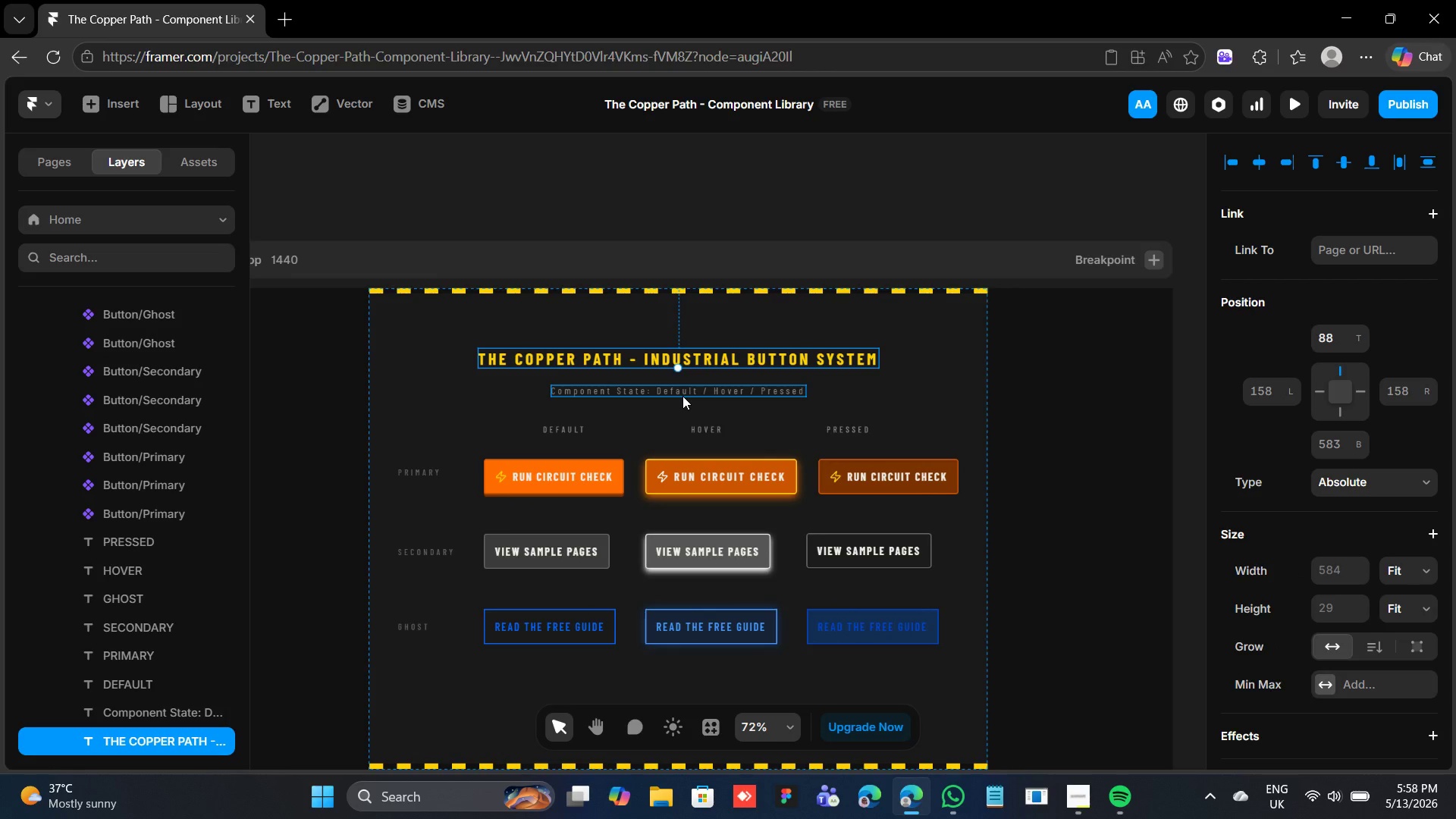 
hold_key(key=ShiftLeft, duration=0.41)
 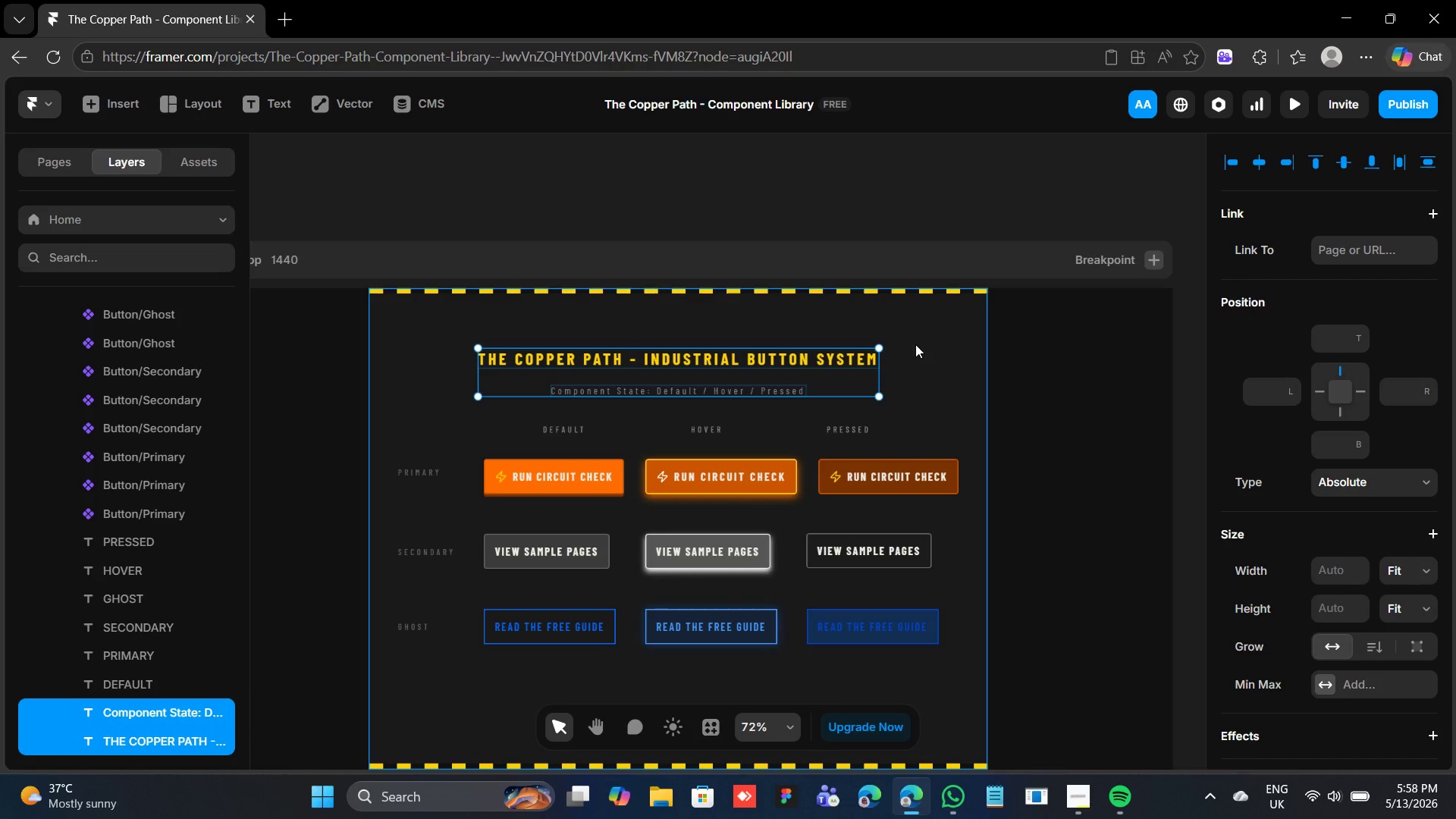 
key(Shift+A)
 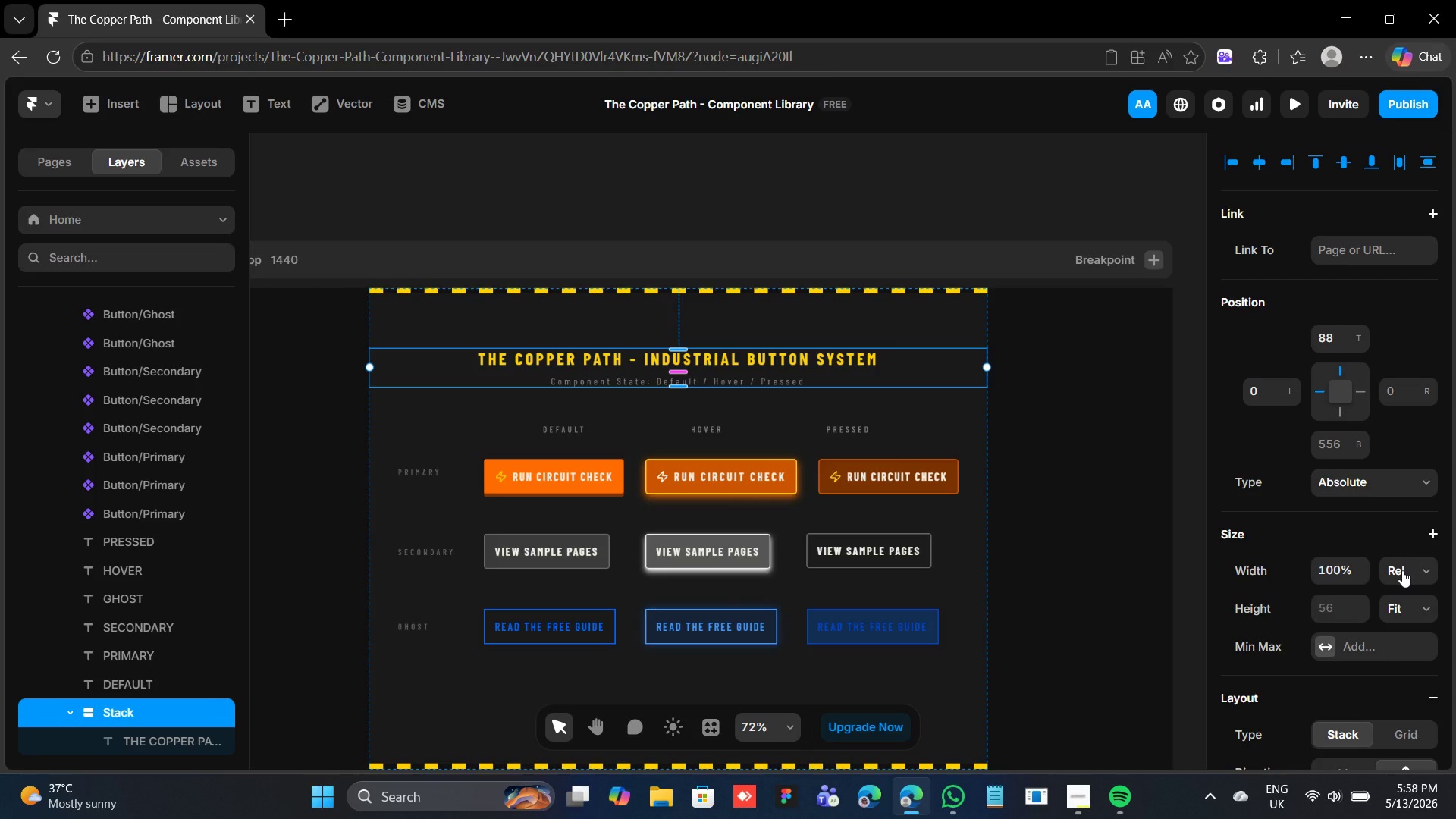 
left_click([1404, 570])
 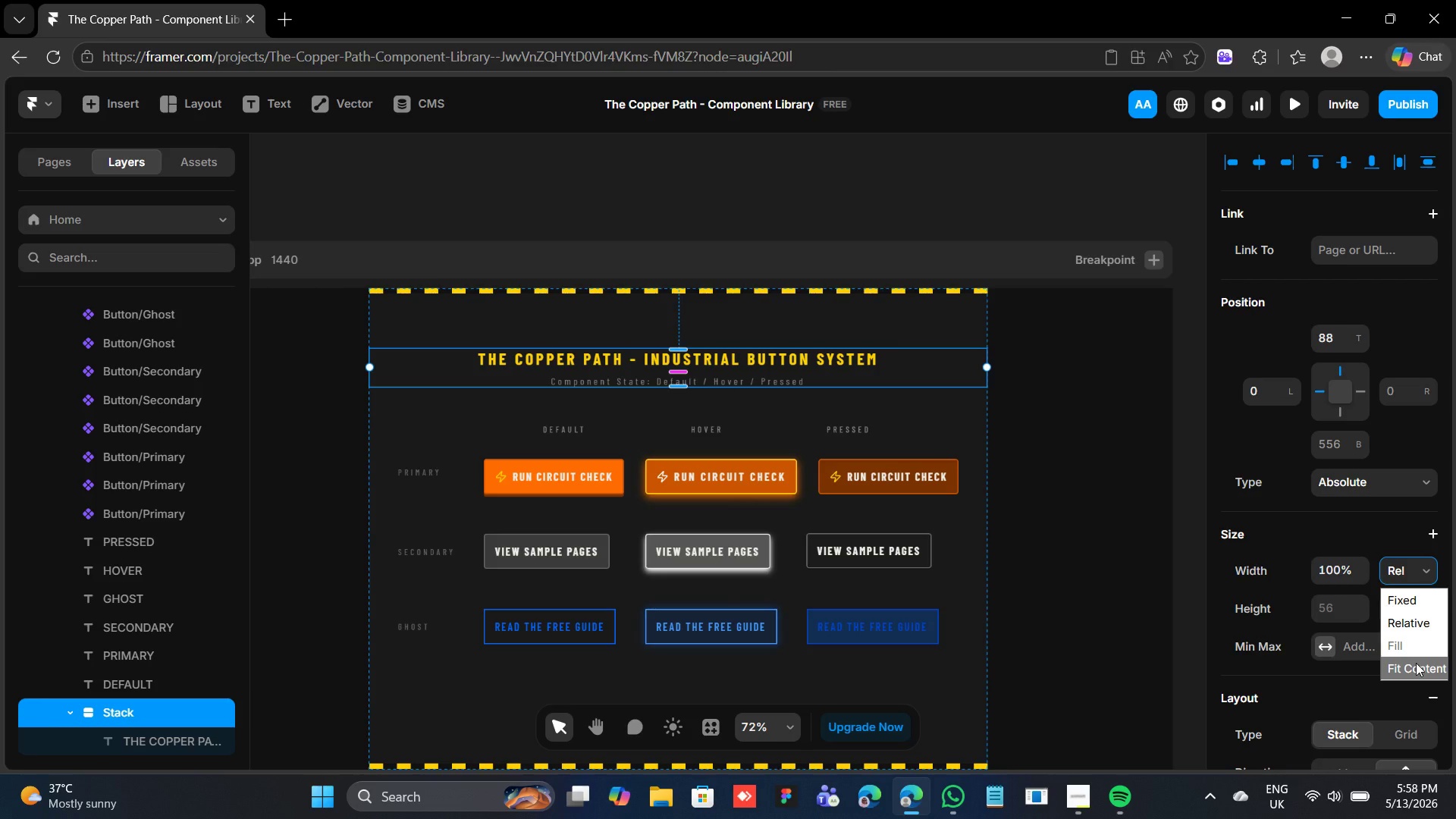 
left_click([1416, 663])
 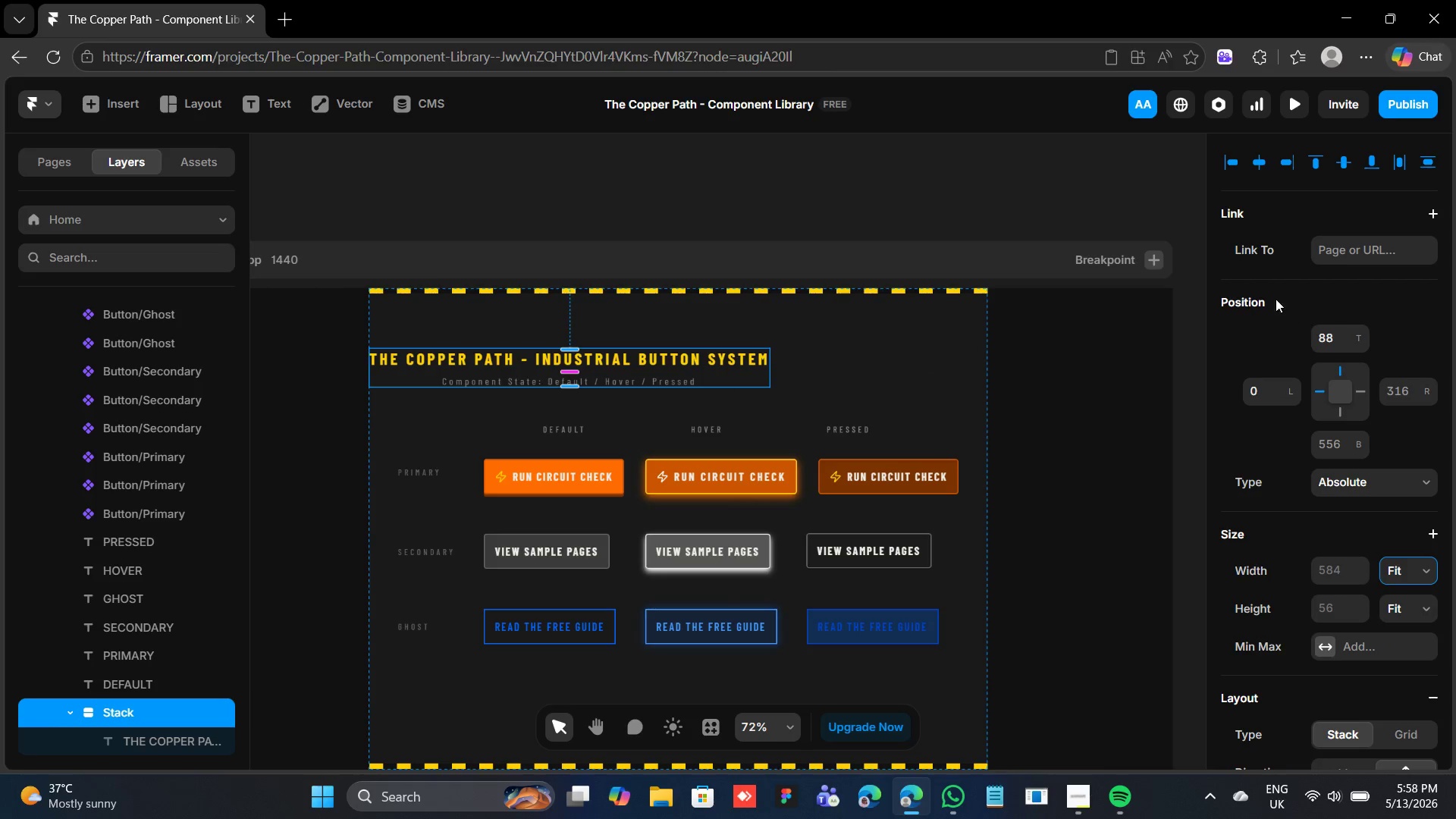 
left_click([1257, 155])
 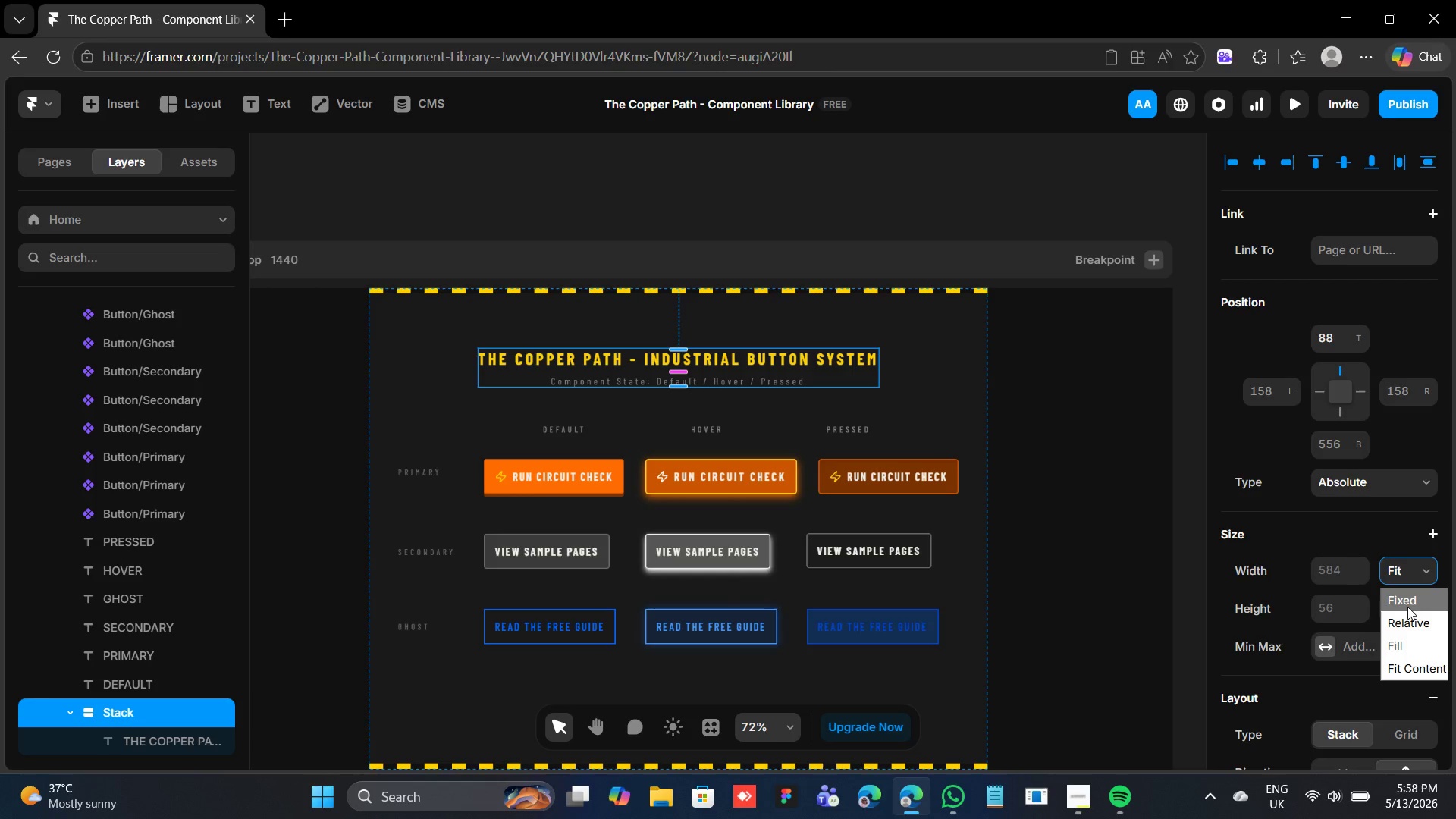 
wait(9.5)
 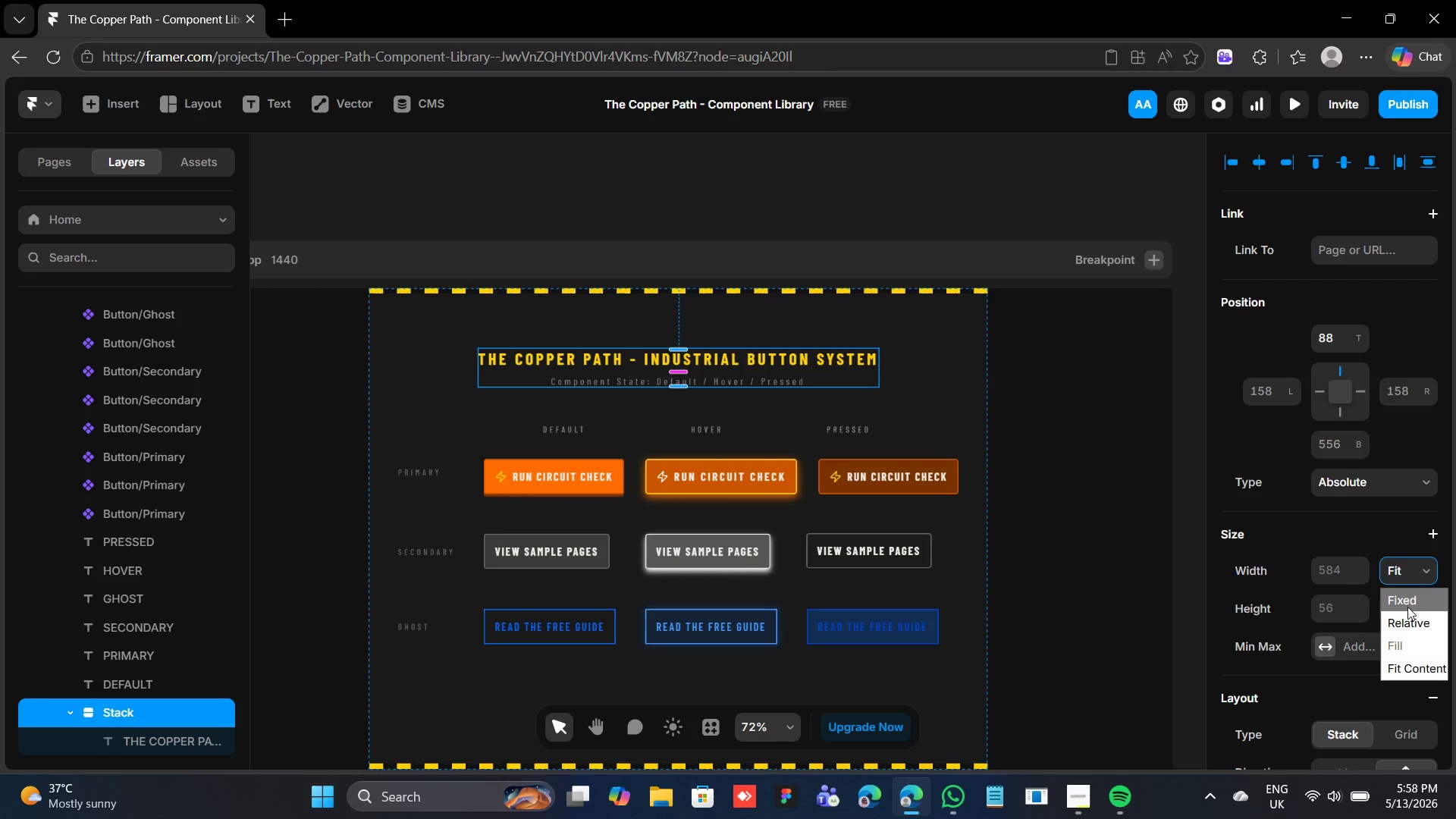 
left_click([570, 431])
 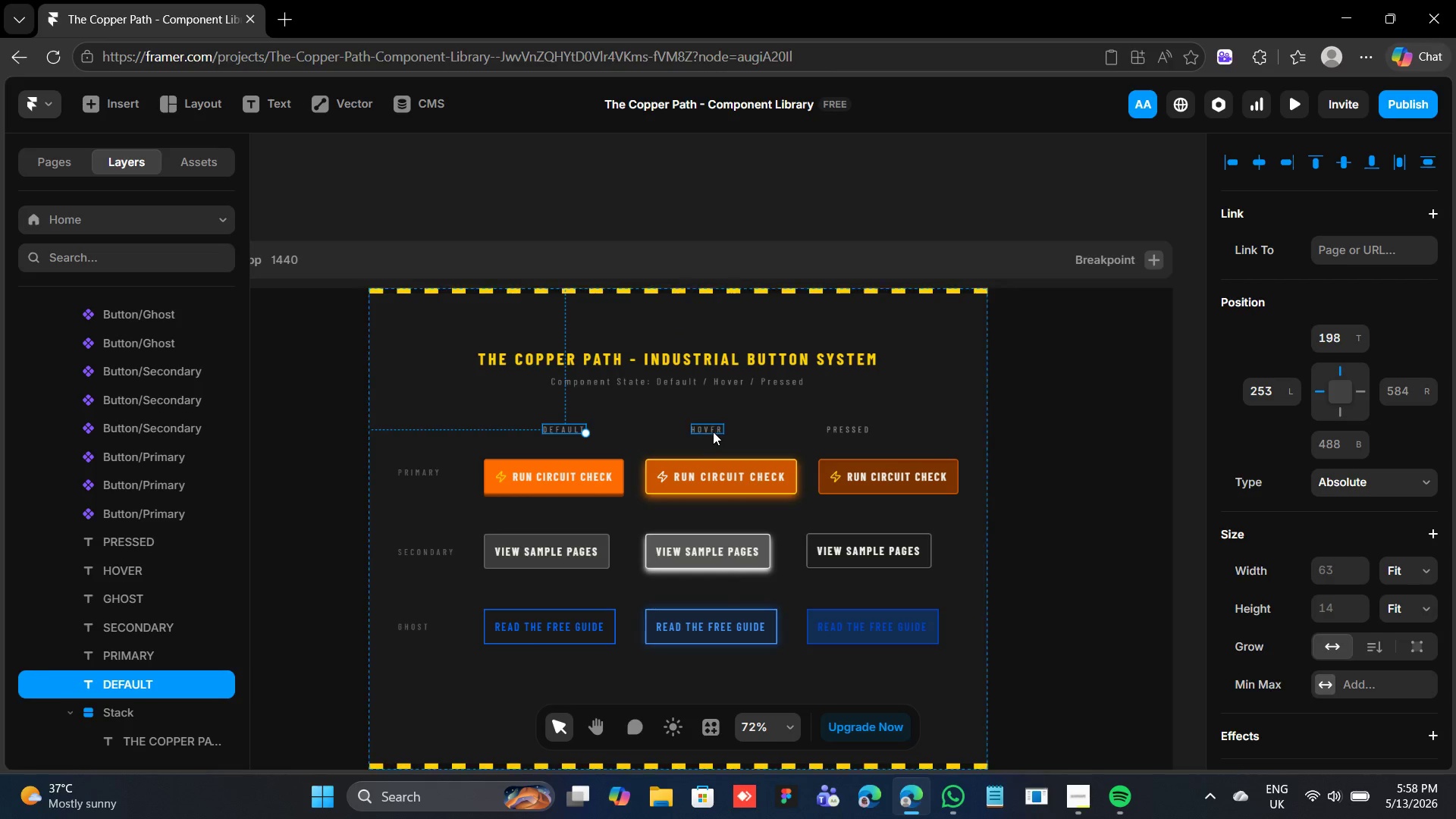 
hold_key(key=ShiftLeft, duration=1.95)
left_click([712, 430])
 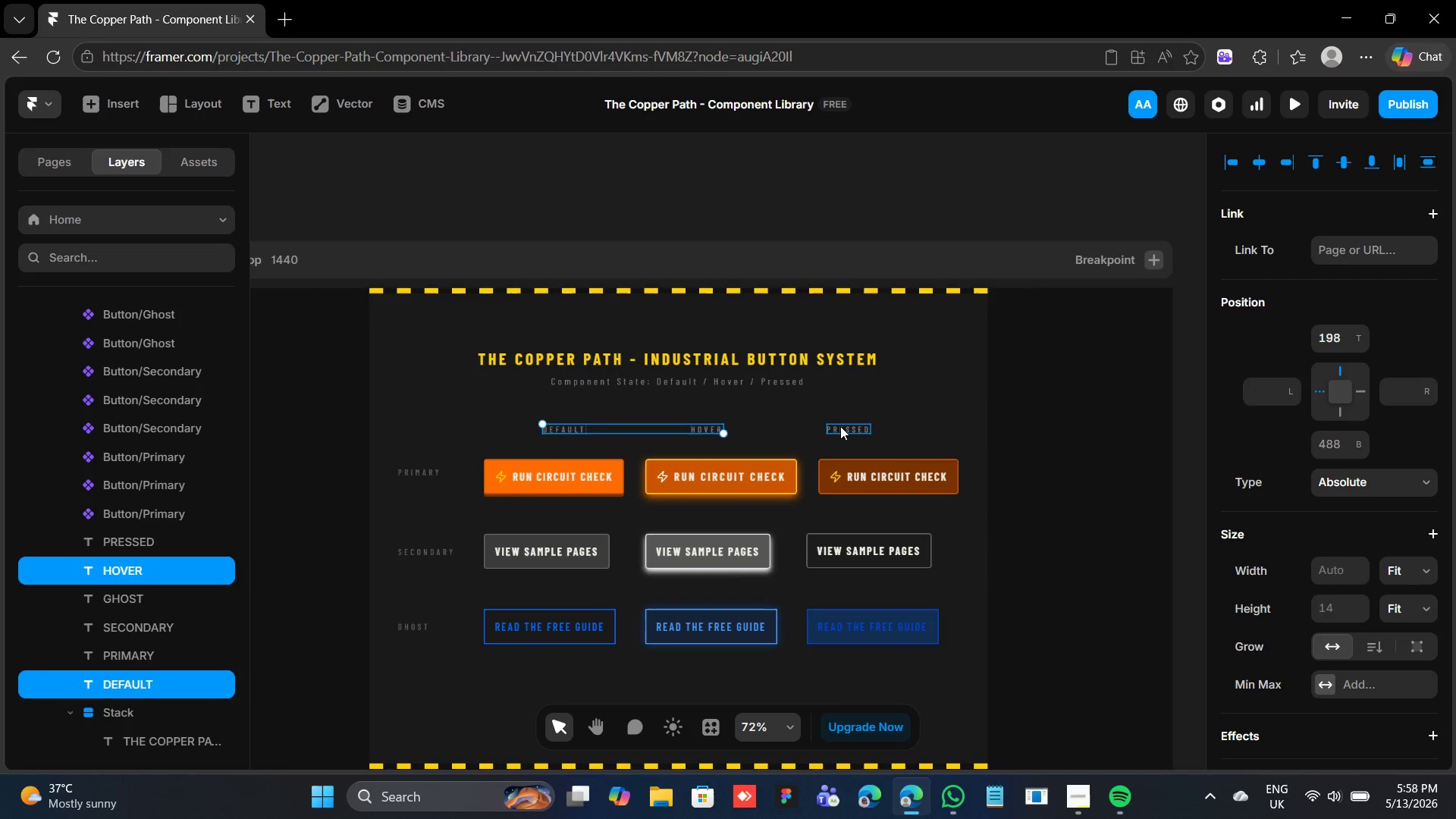 
left_click([842, 427])
 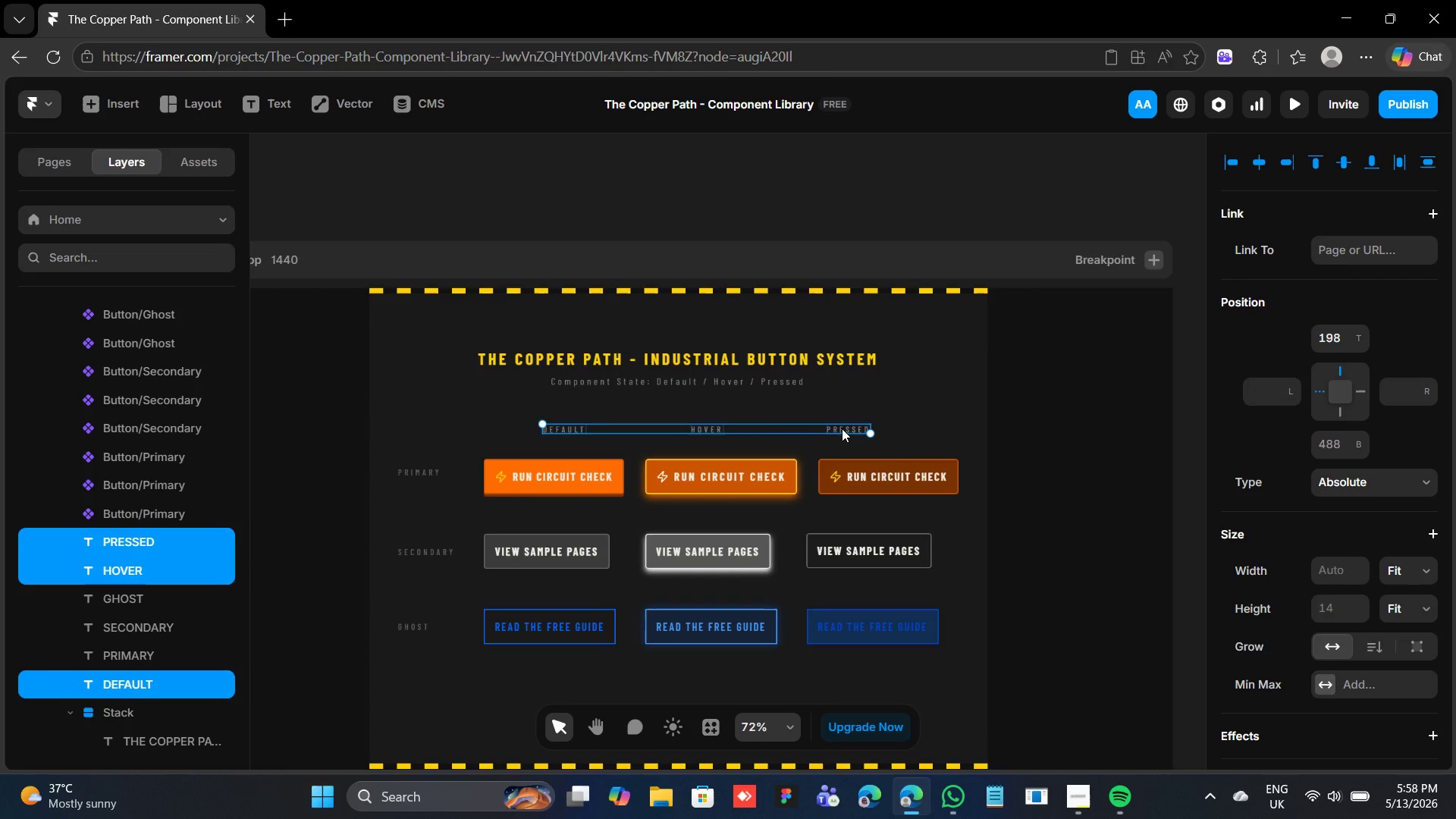 
key(Shift+A)
 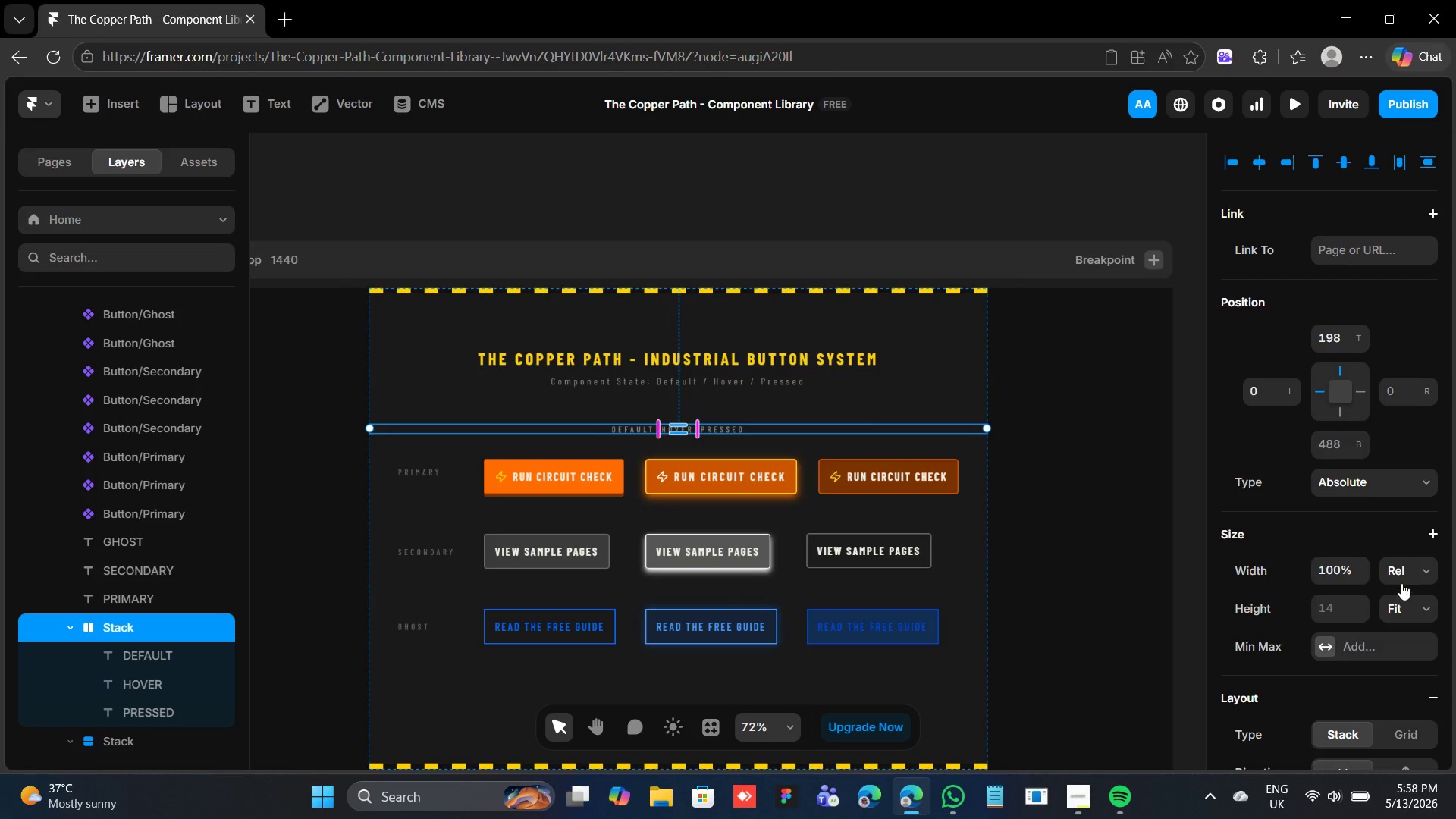 
scroll: coordinate [1376, 687], scroll_direction: down, amount: 4.0
 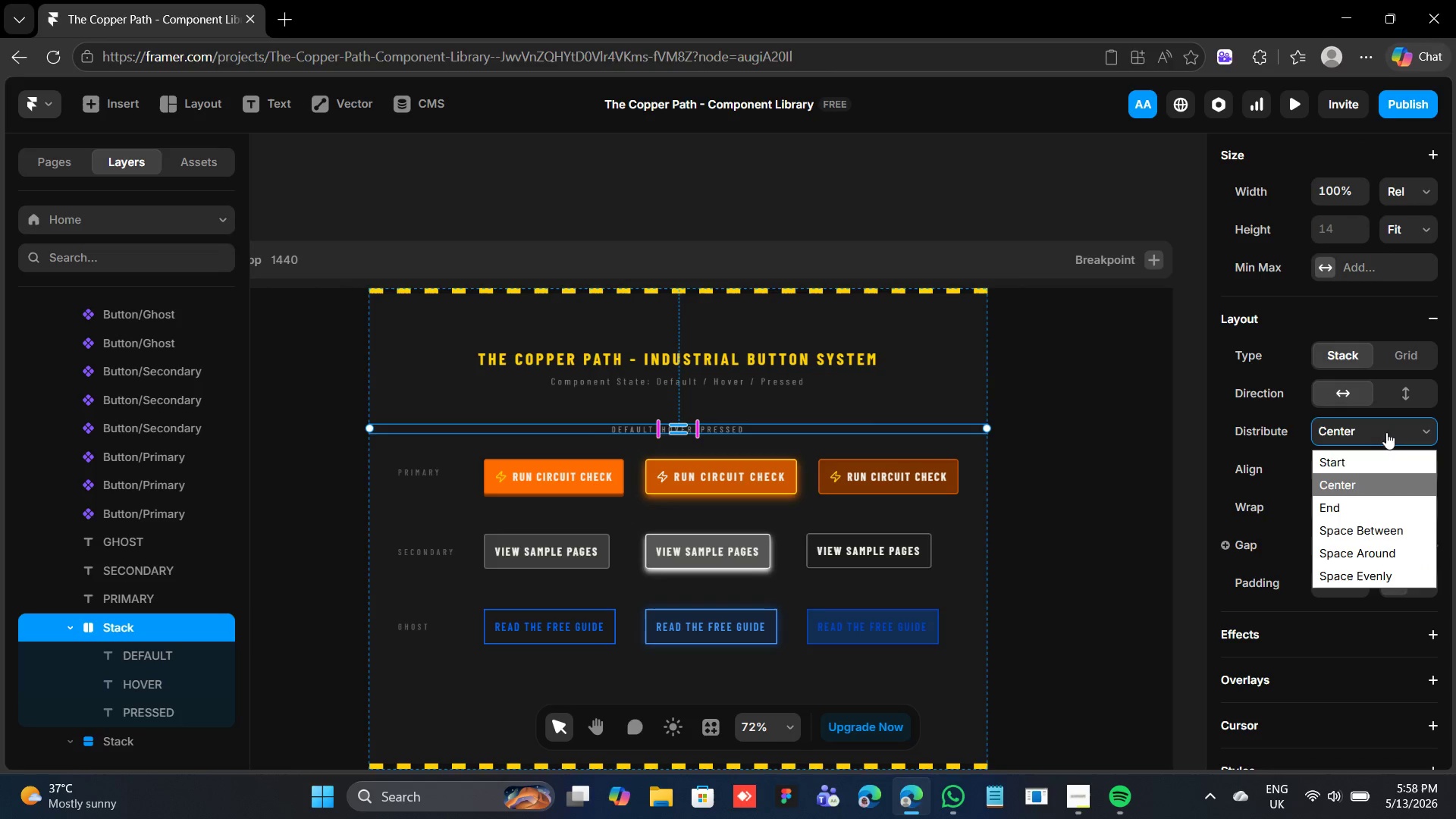 
left_click([1381, 532])
 